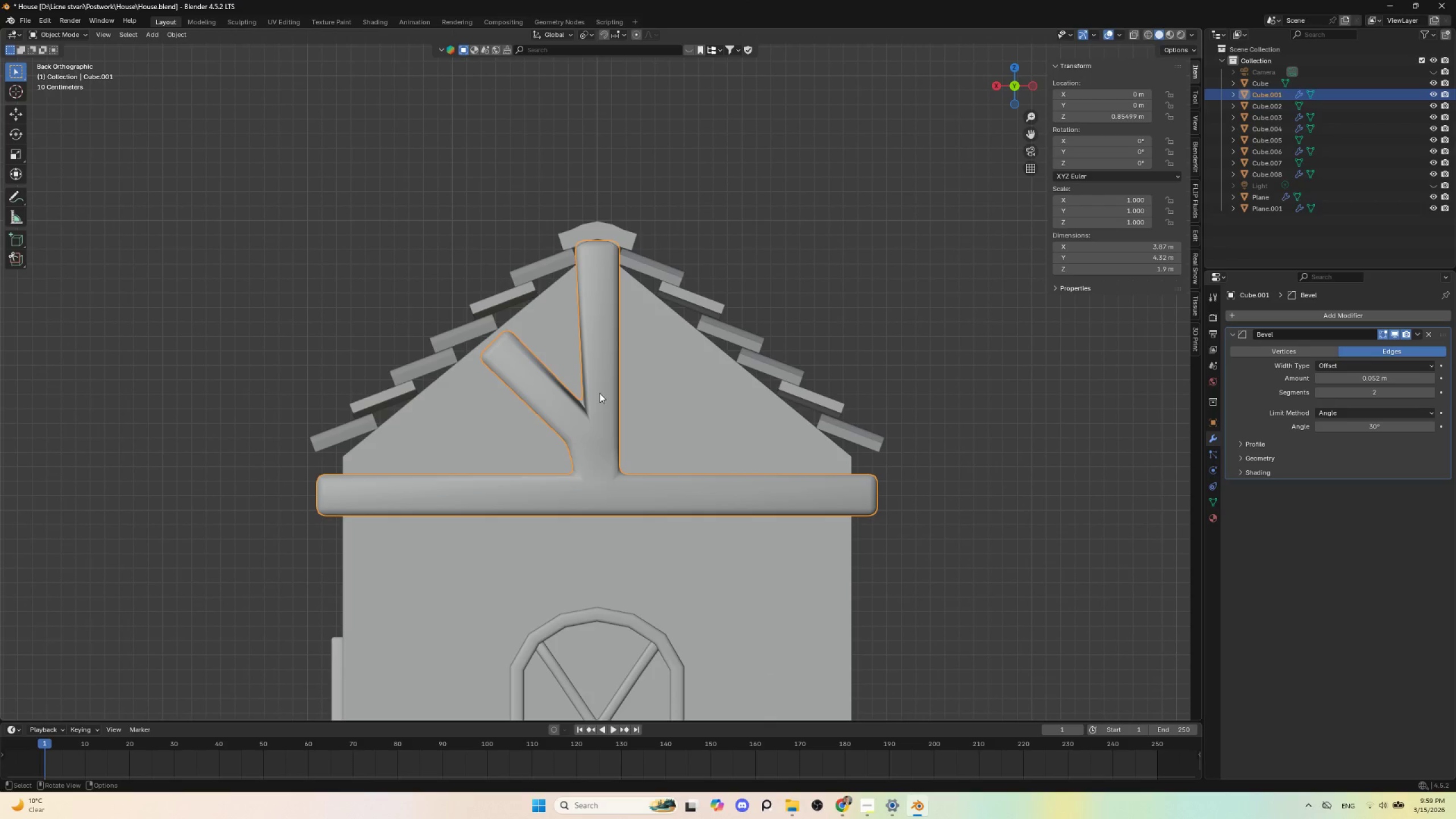 
key(Tab)
 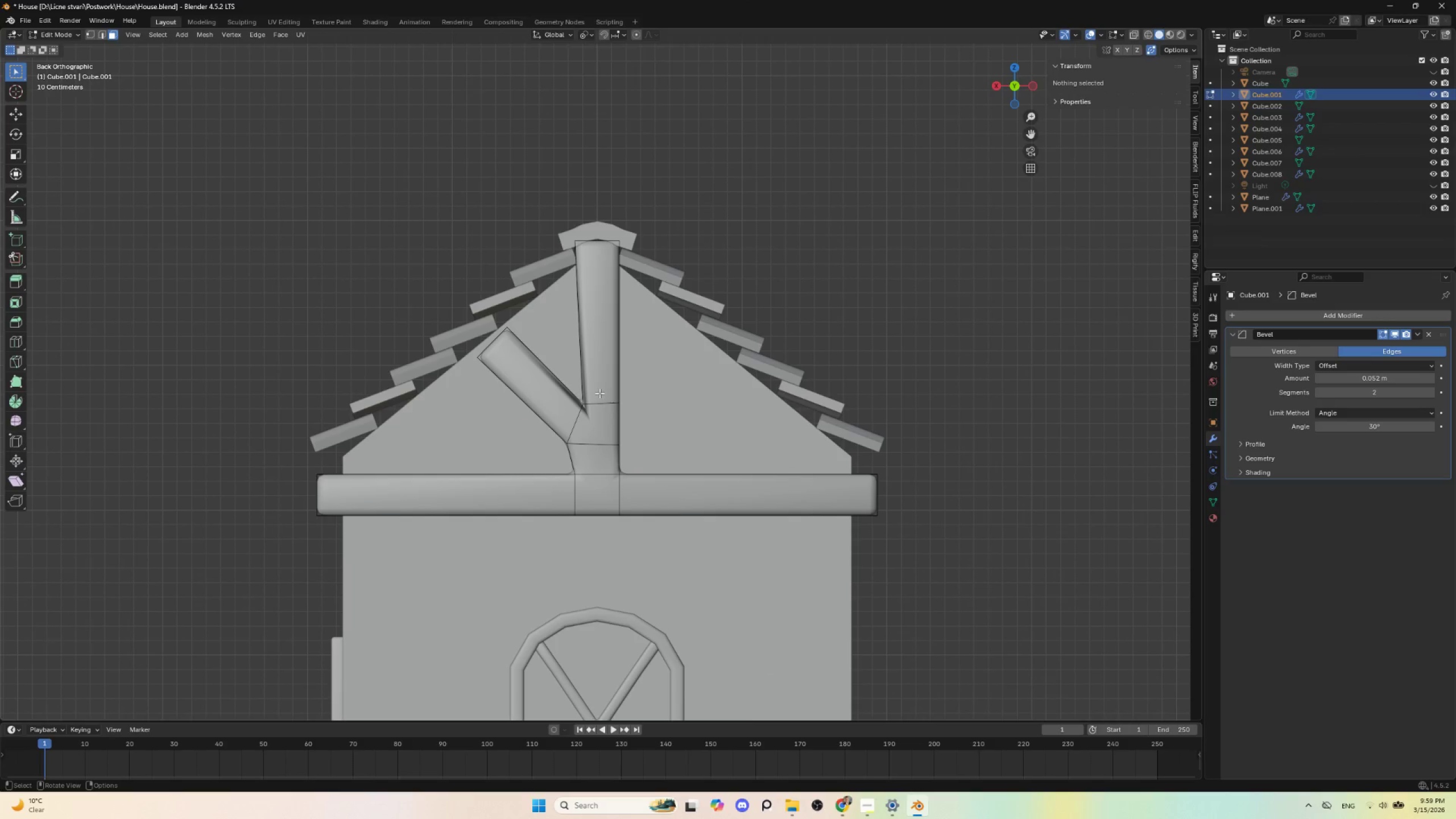 
key(Tab)
 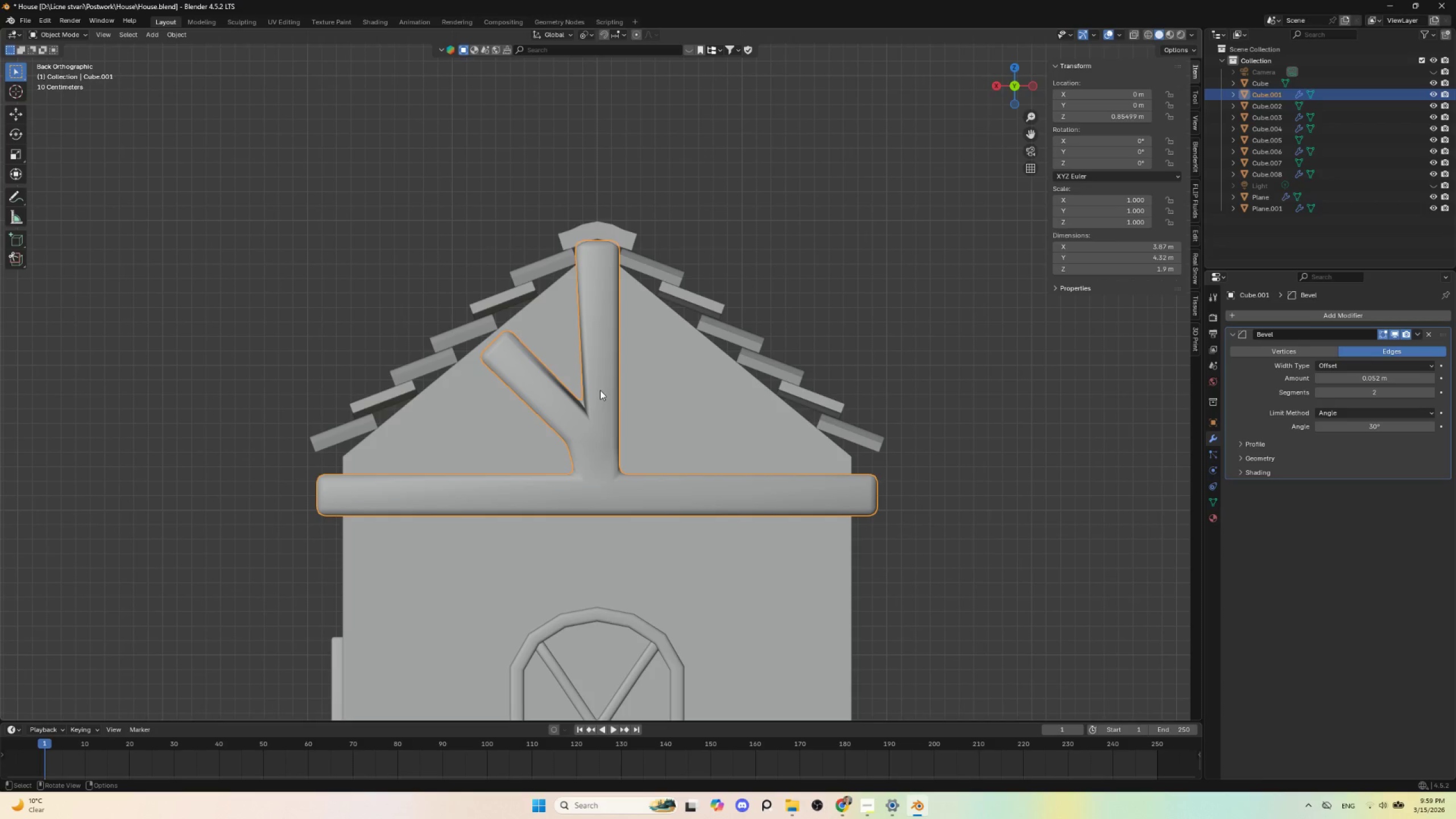 
key(Tab)
 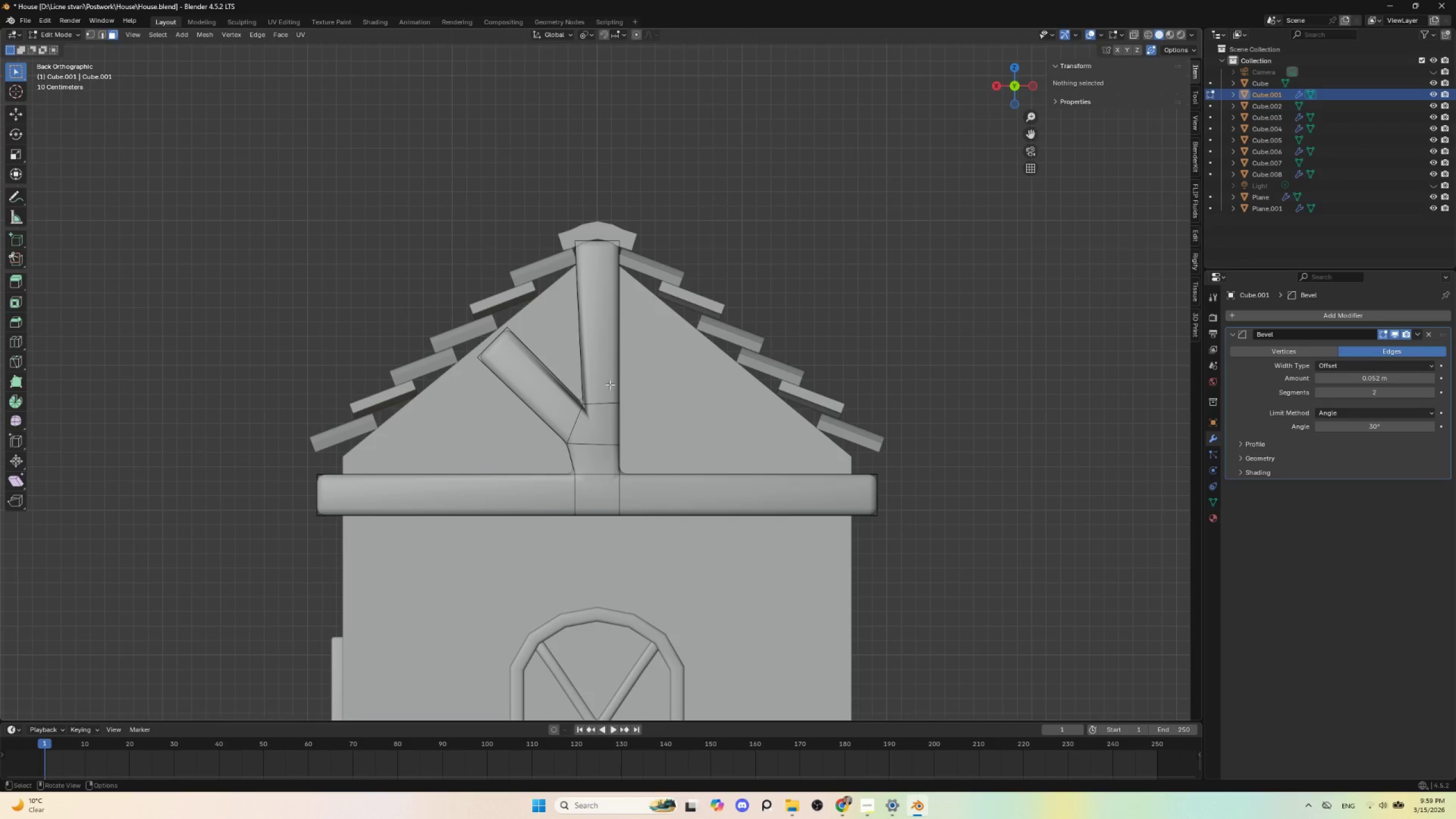 
key(A)
 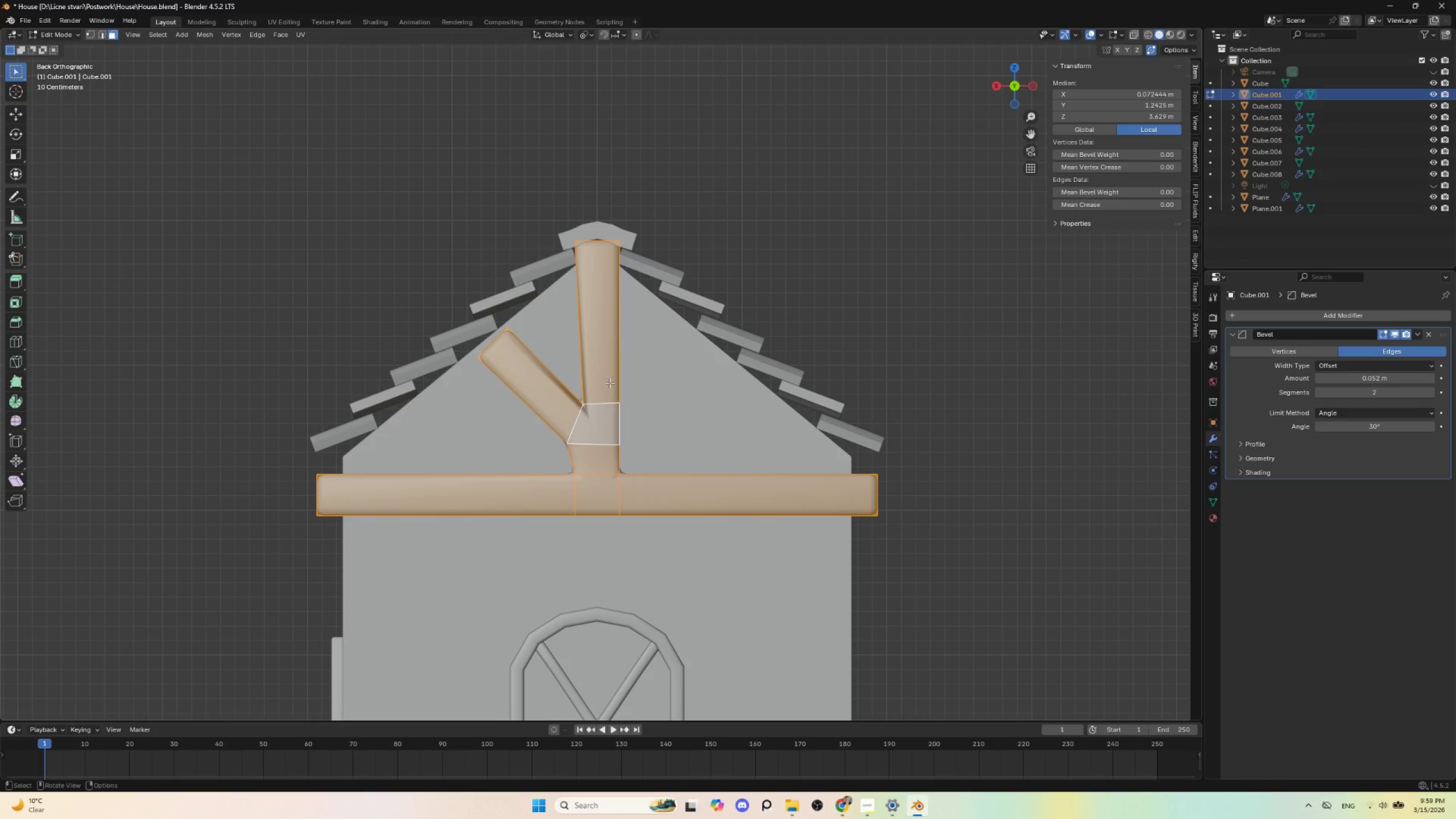 
key(F3)
 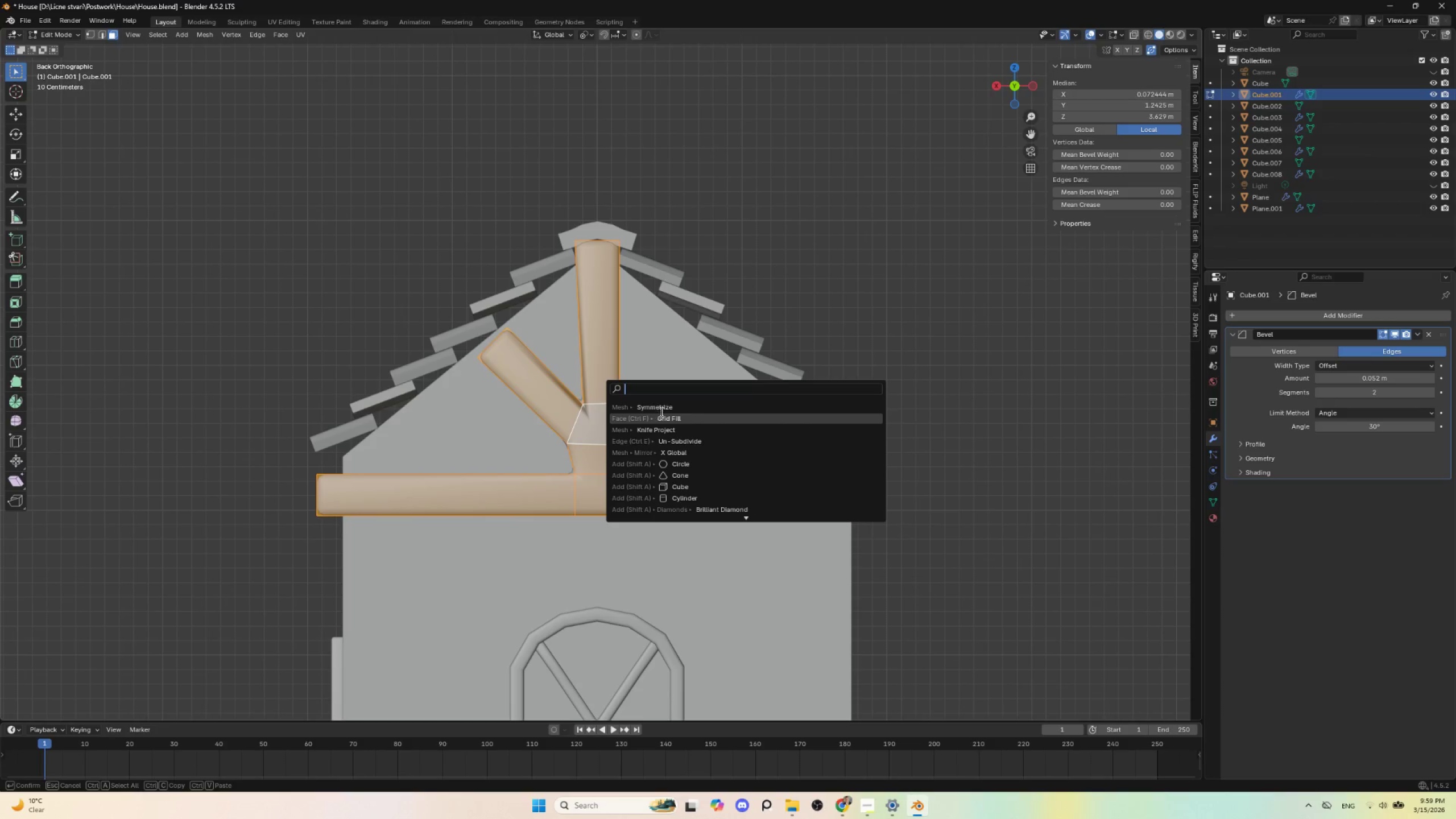 
left_click([661, 402])
 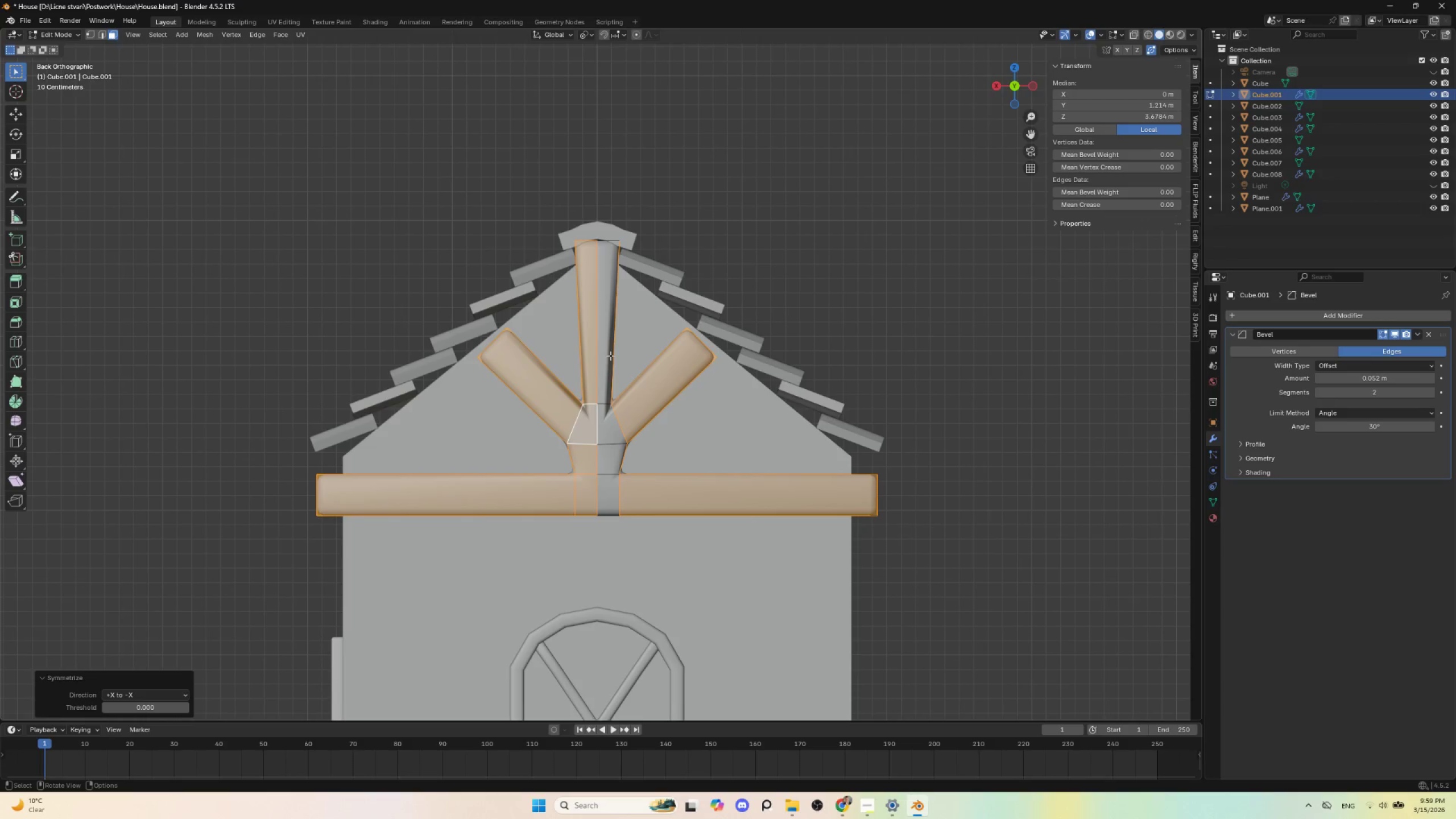 
key(Tab)
 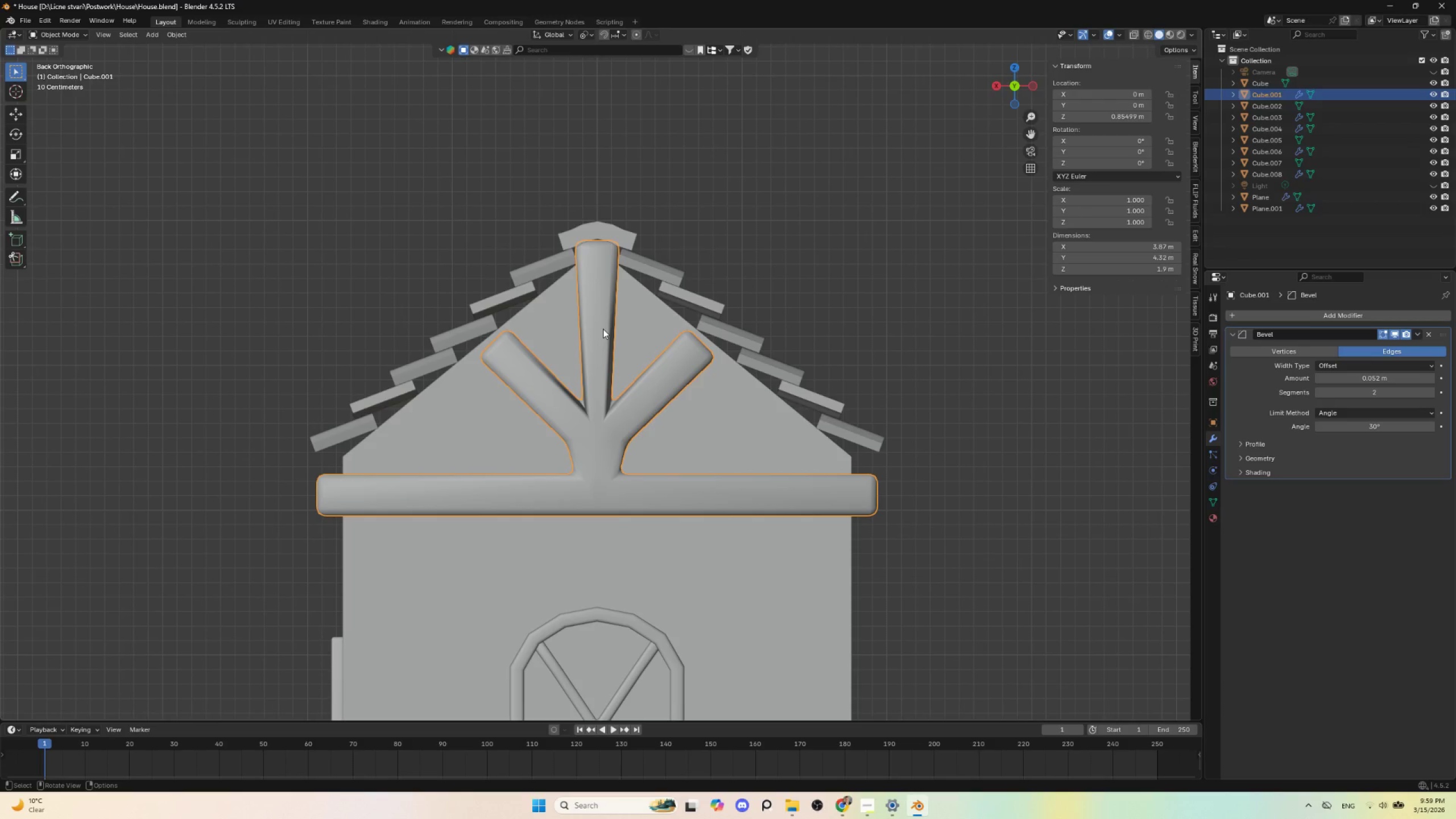 
key(Tab)
 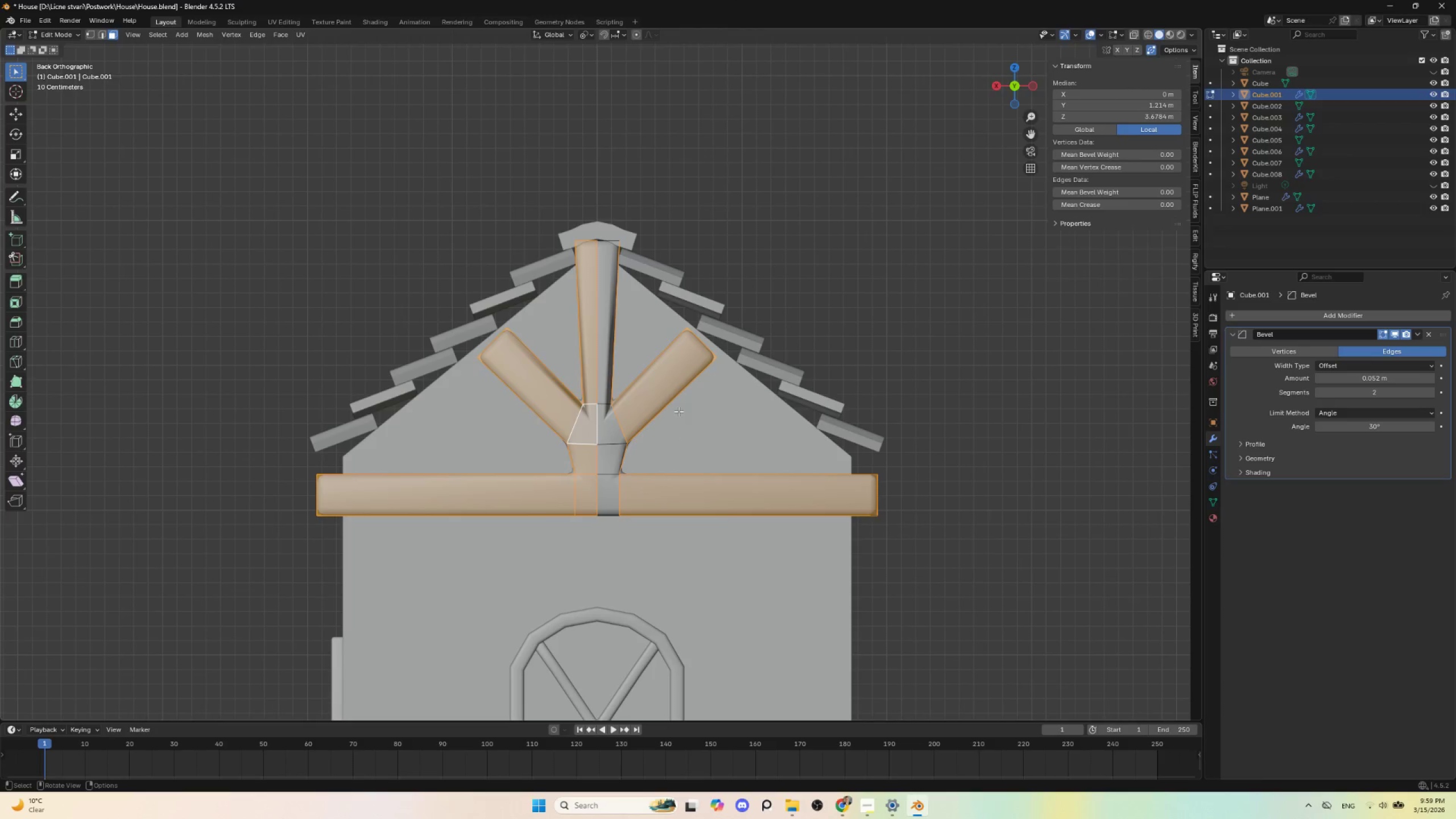 
key(Tab)
 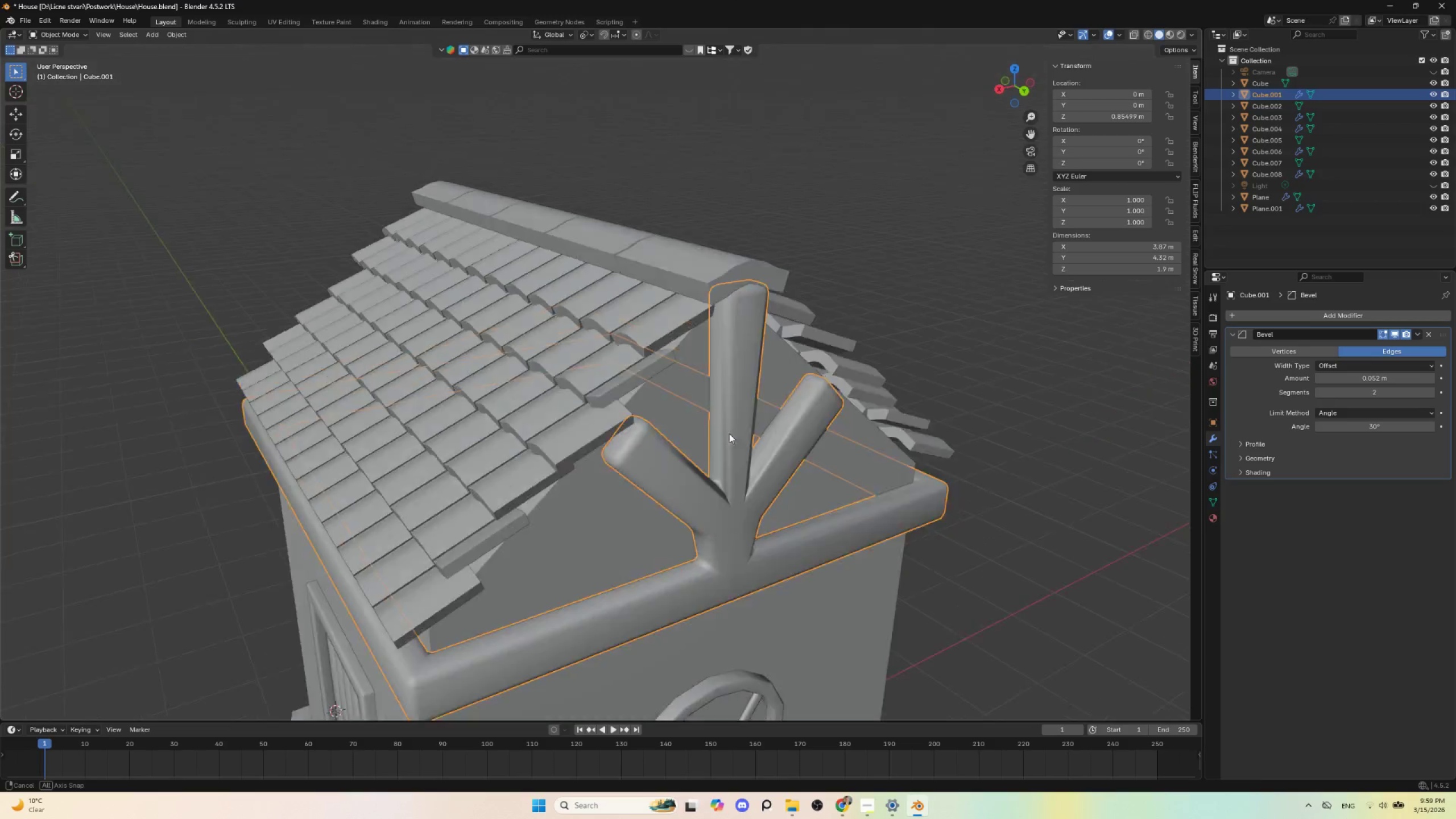 
hold_key(key=AltLeft, duration=0.31)
 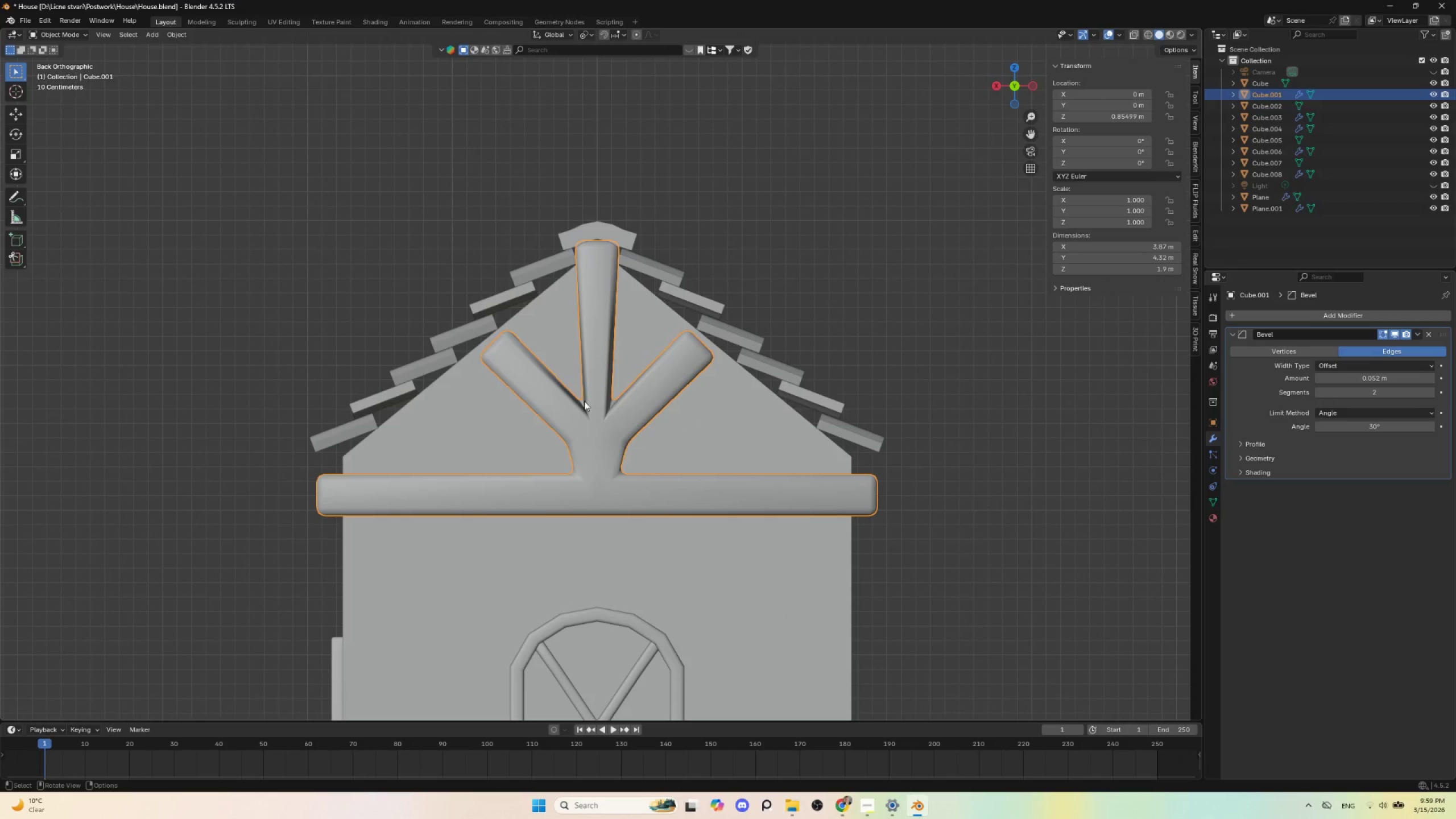 
key(Tab)
 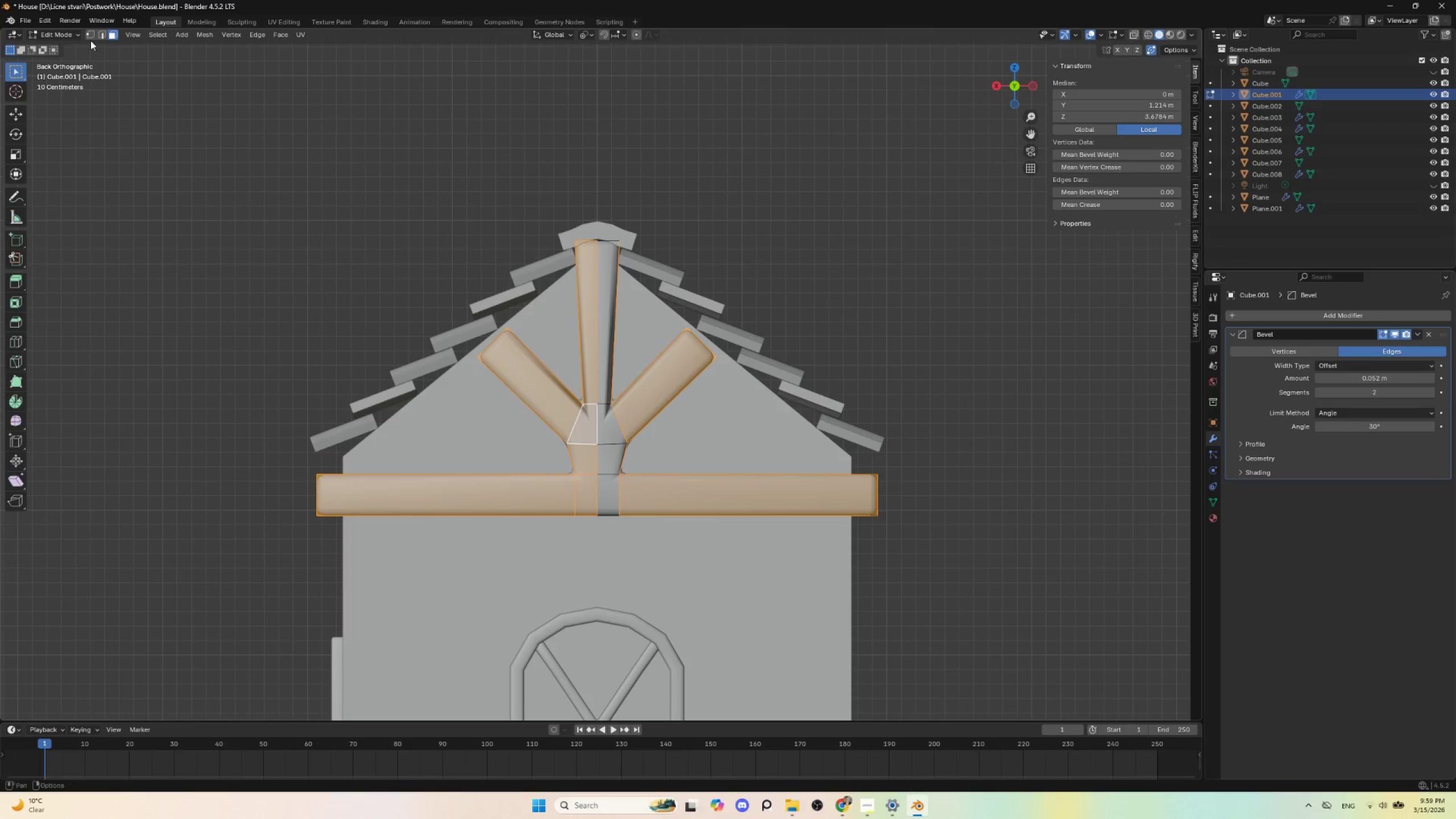 
left_click([104, 34])
 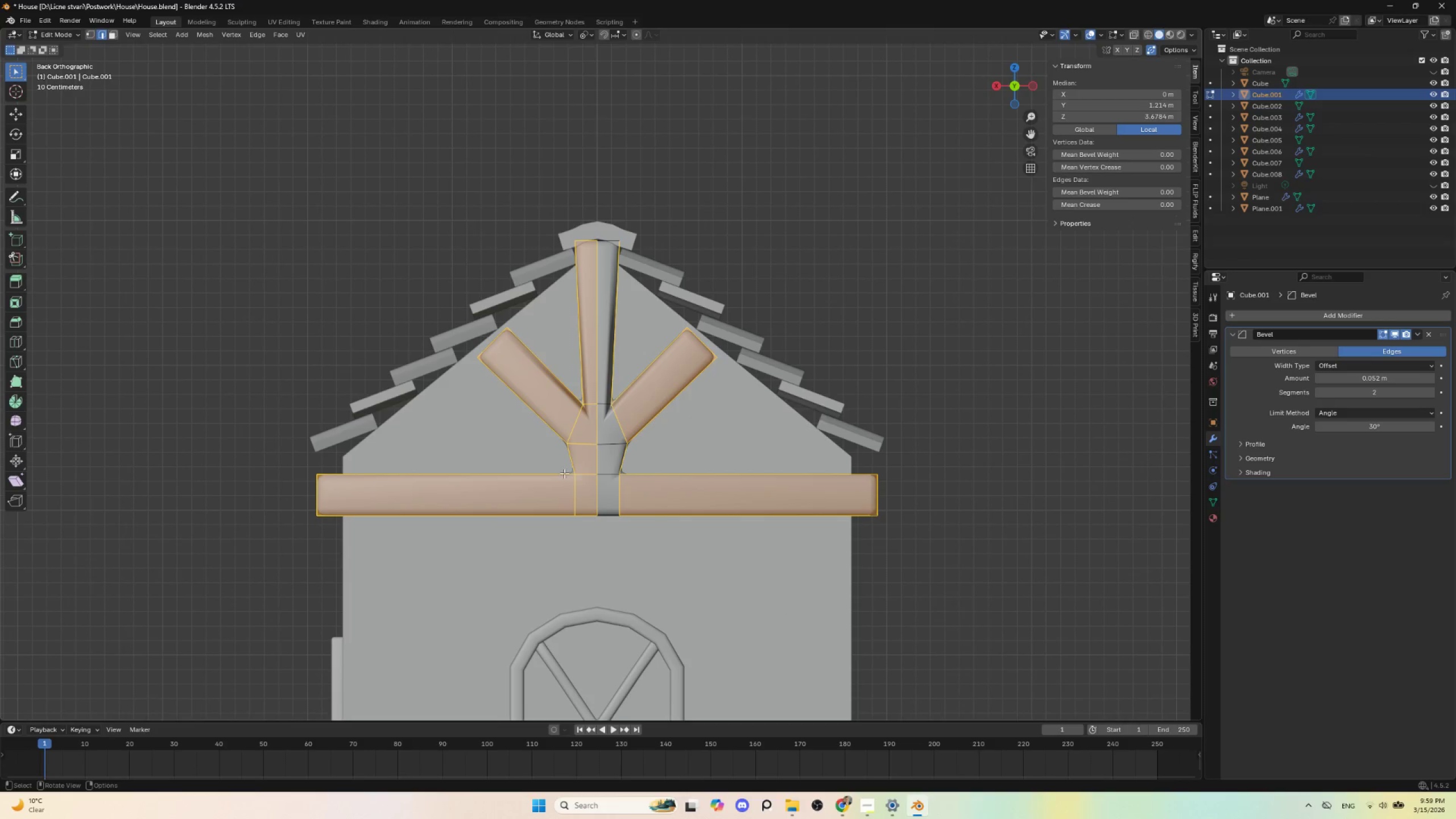 
hold_key(key=AltLeft, duration=1.14)
left_click([588, 444])
 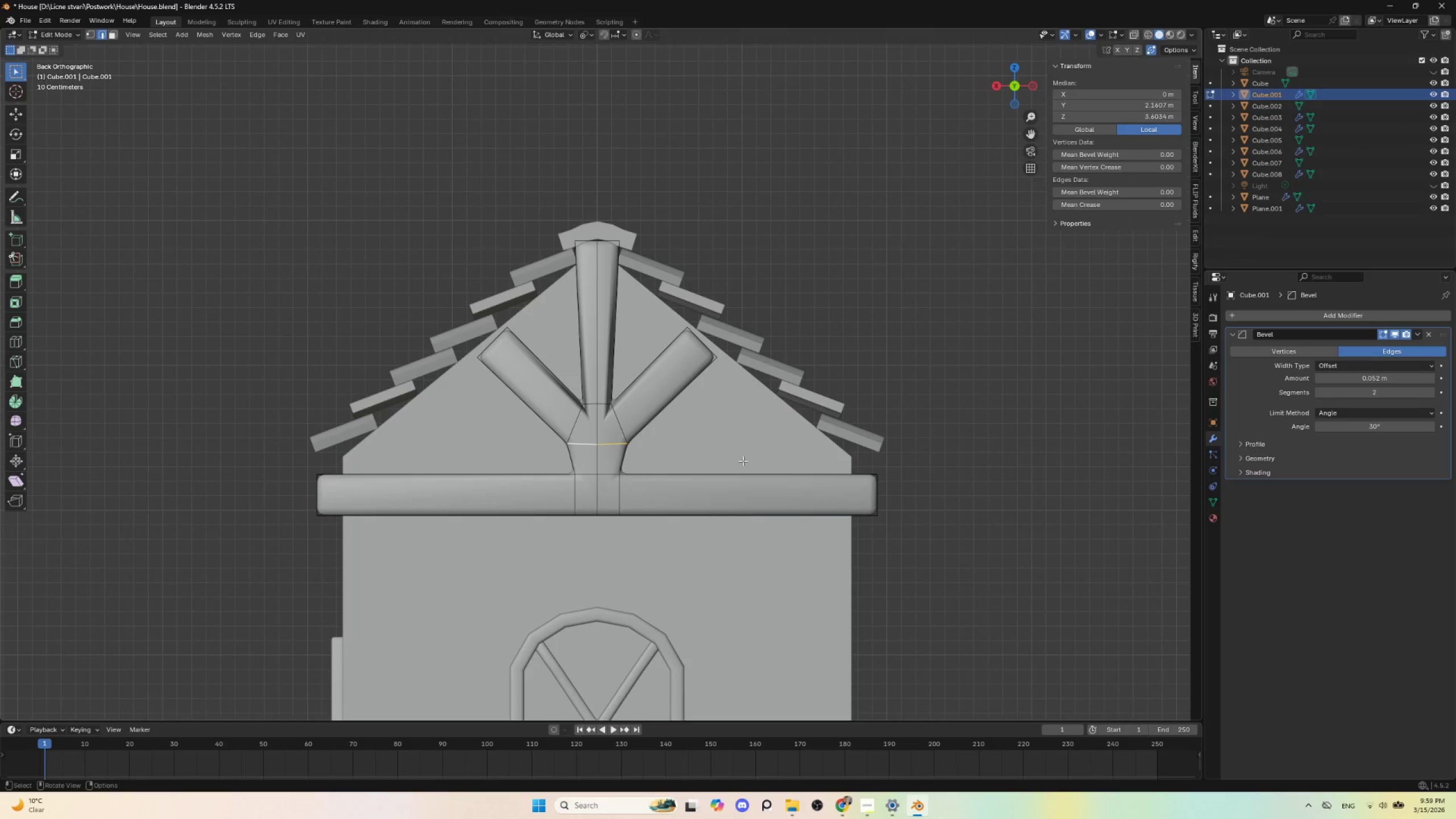 
key(S)
 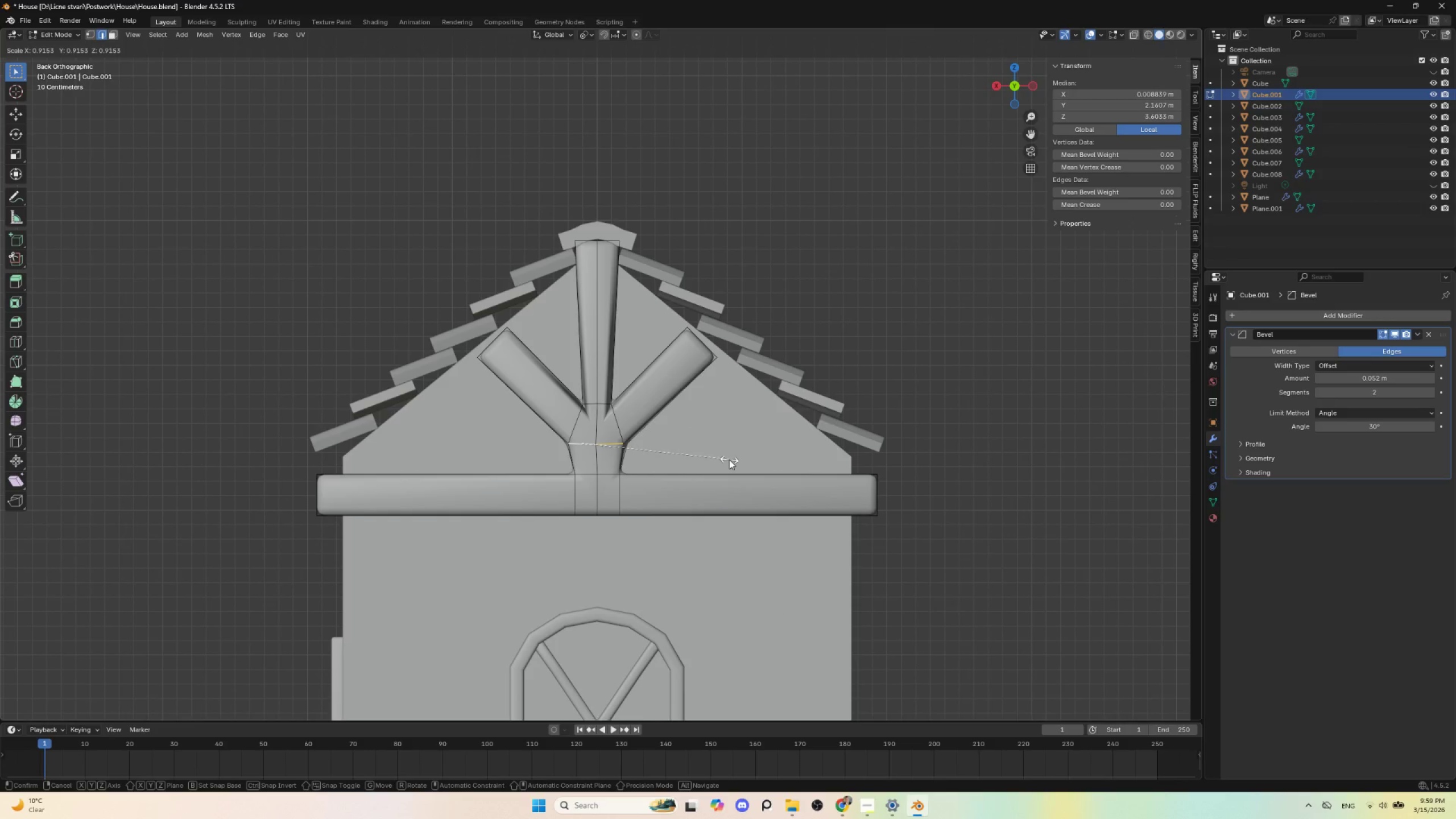 
key(X)
 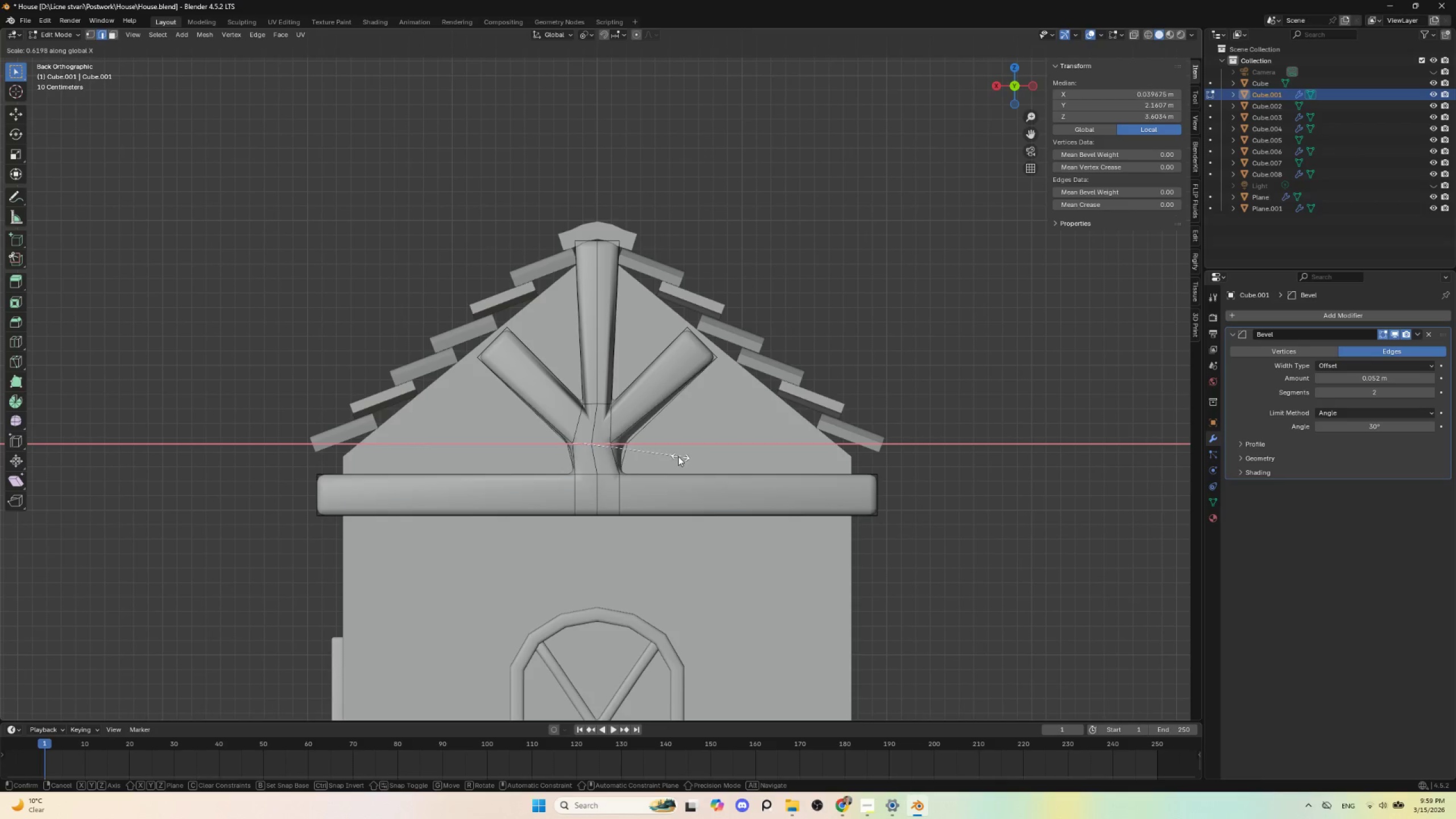 
key(Escape)
 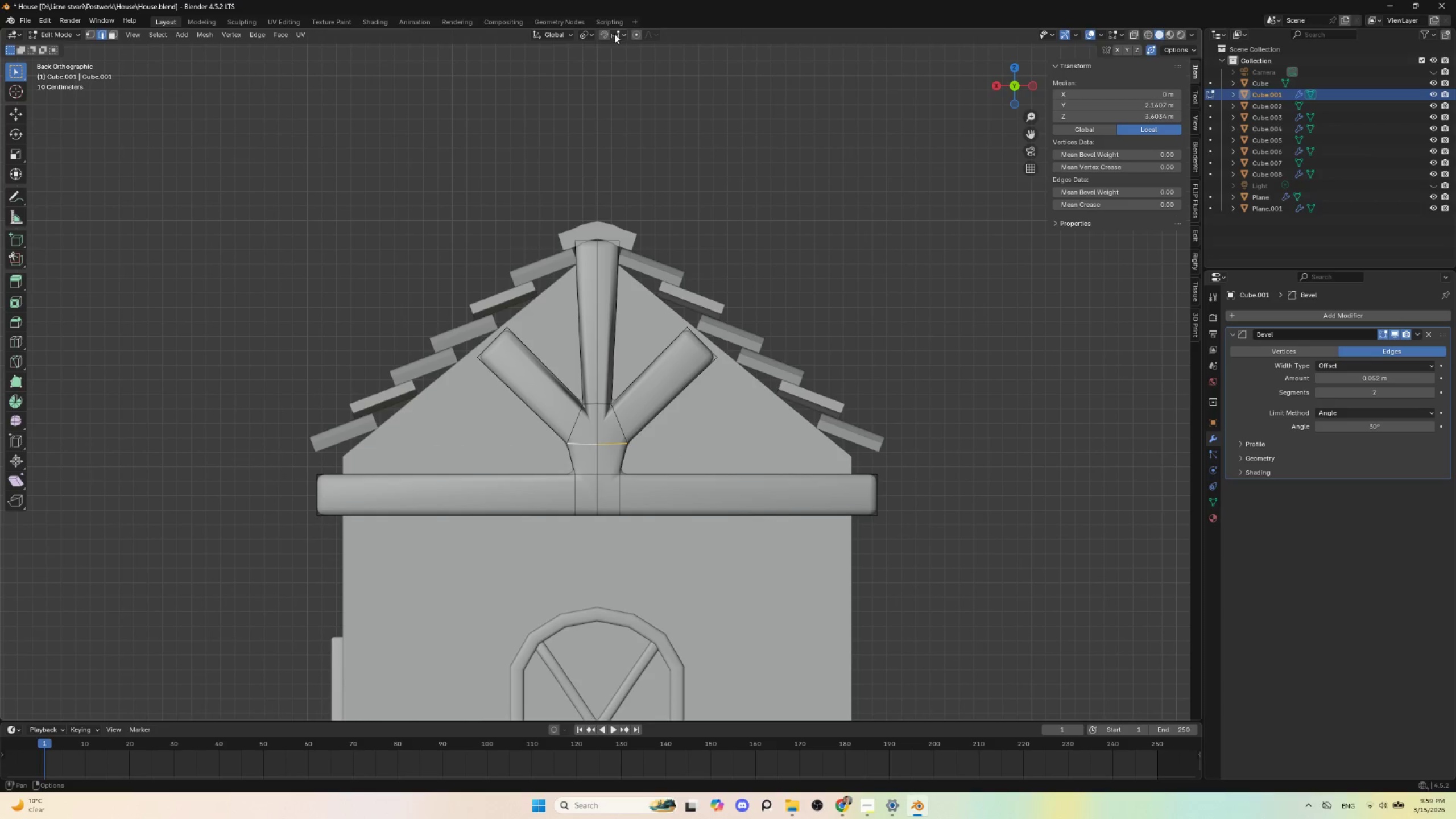 
left_click([587, 34])
 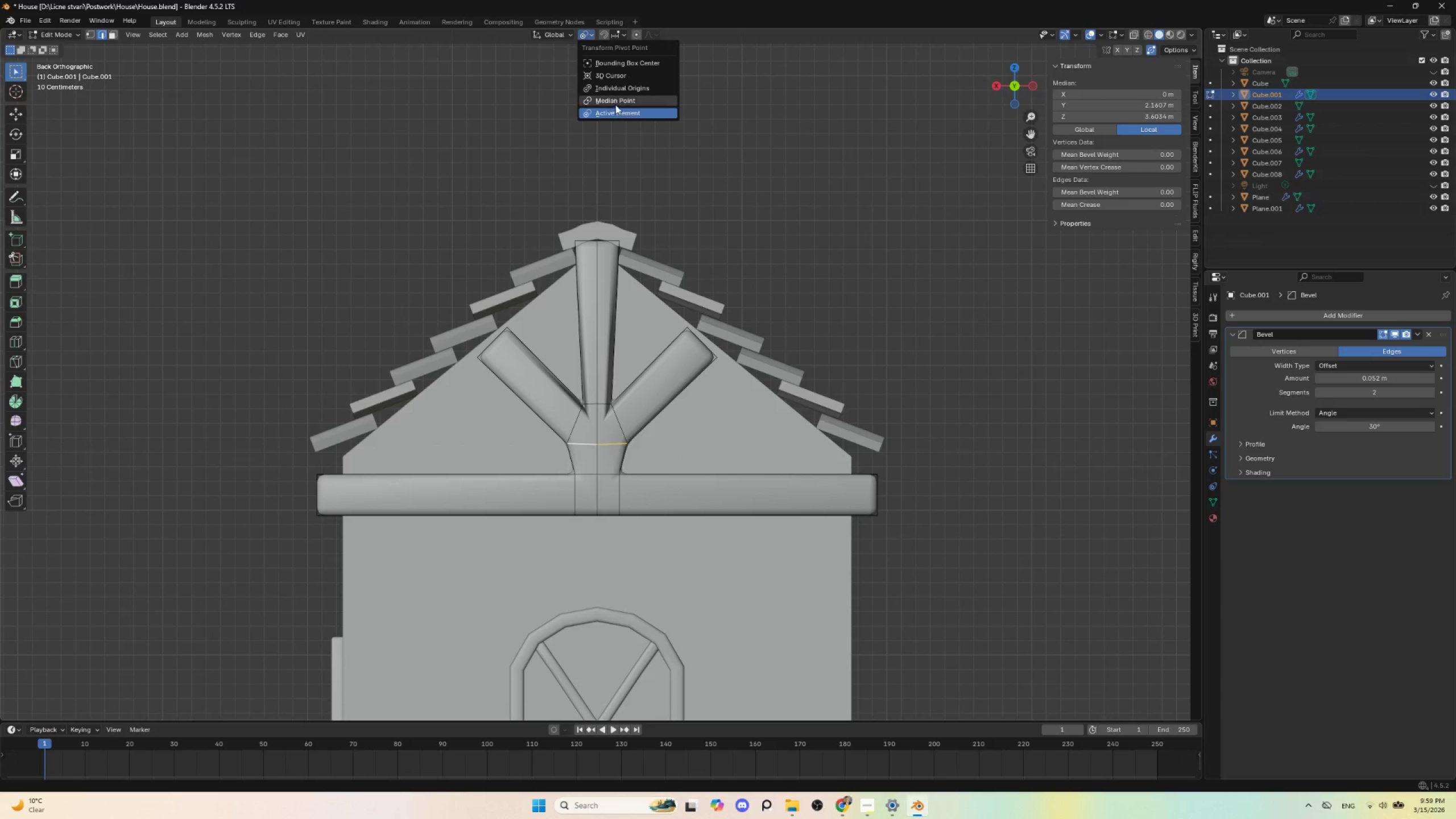 
left_click([616, 102])
 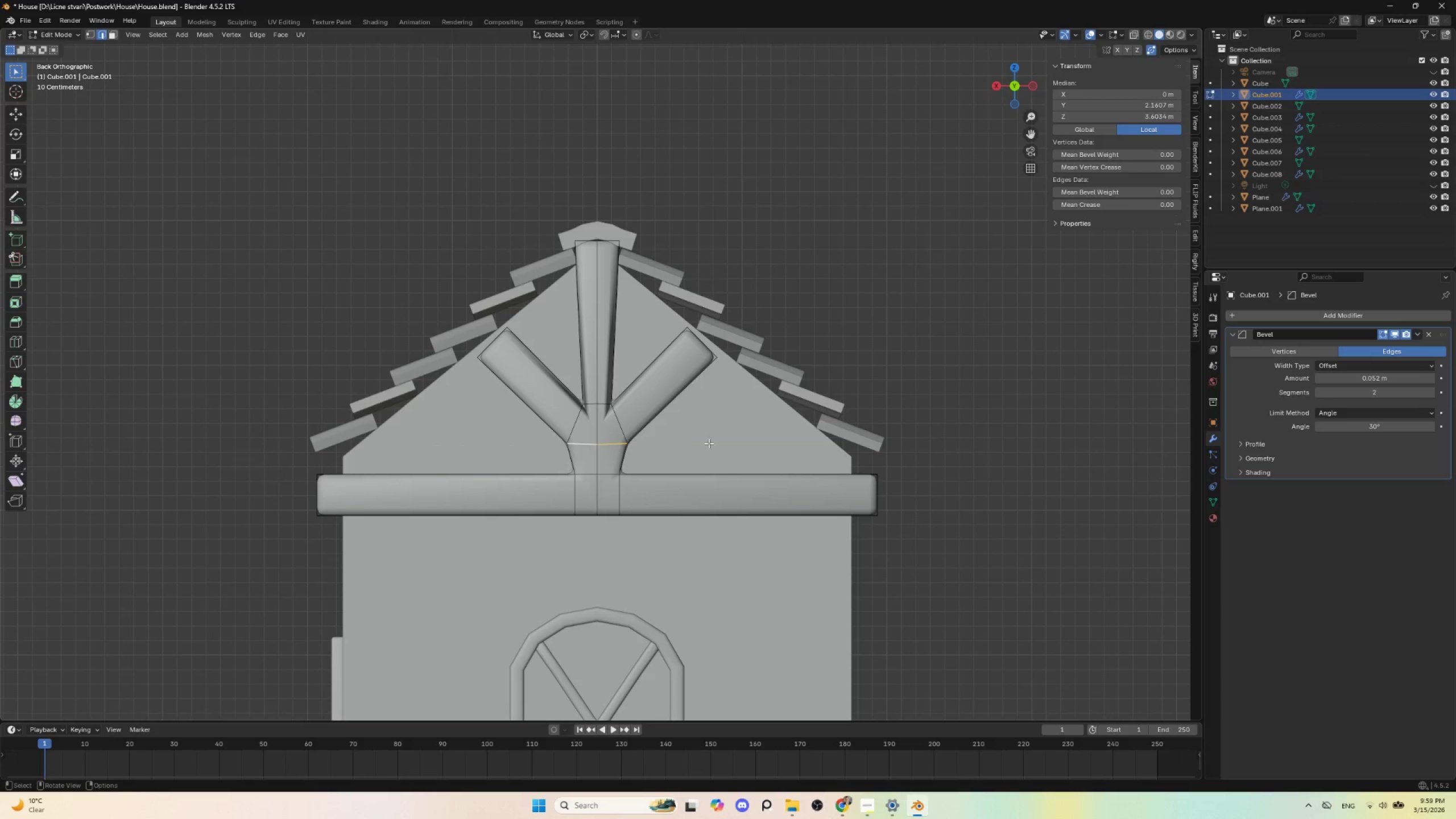 
key(S)
 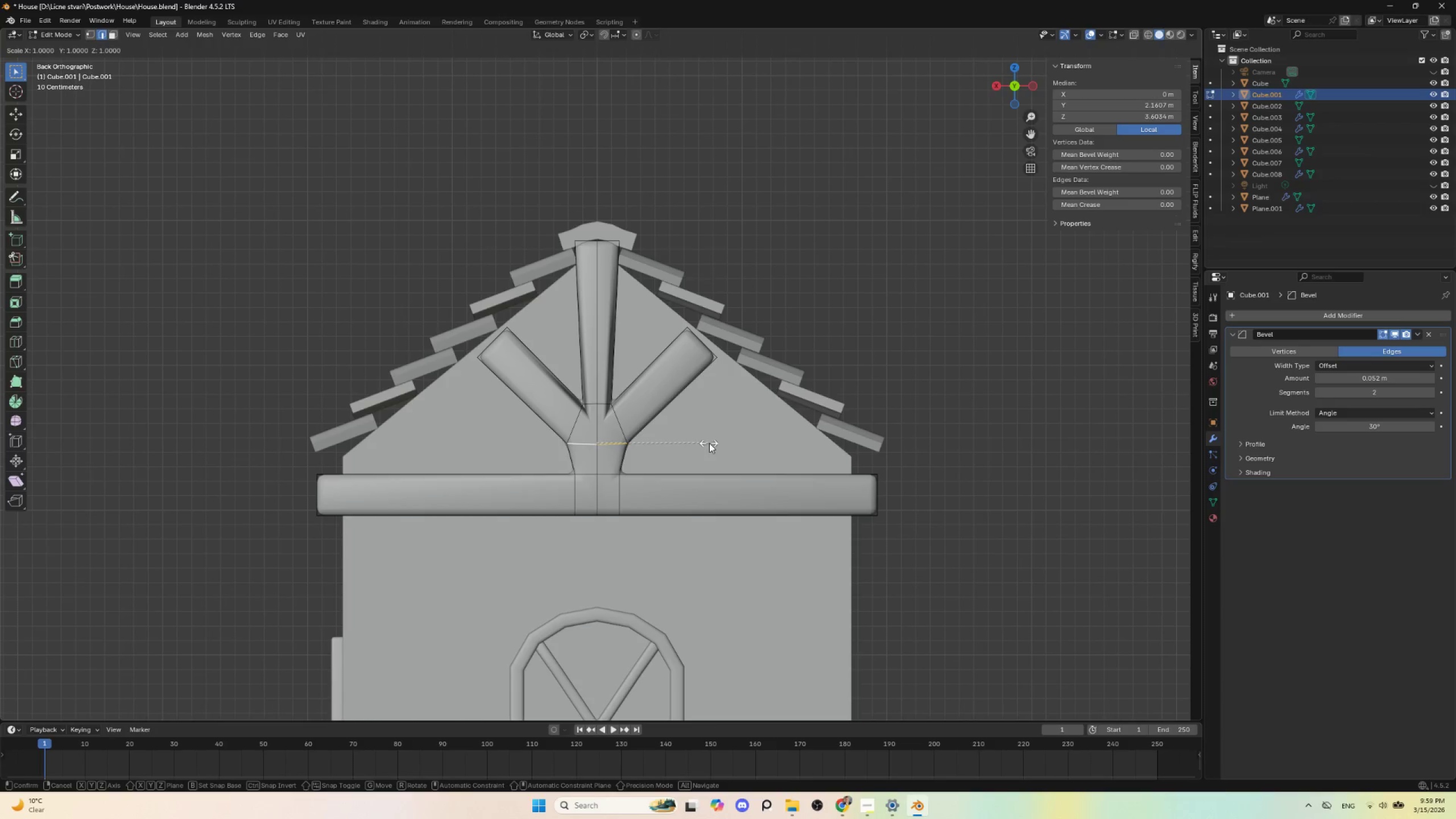 
key(X)
 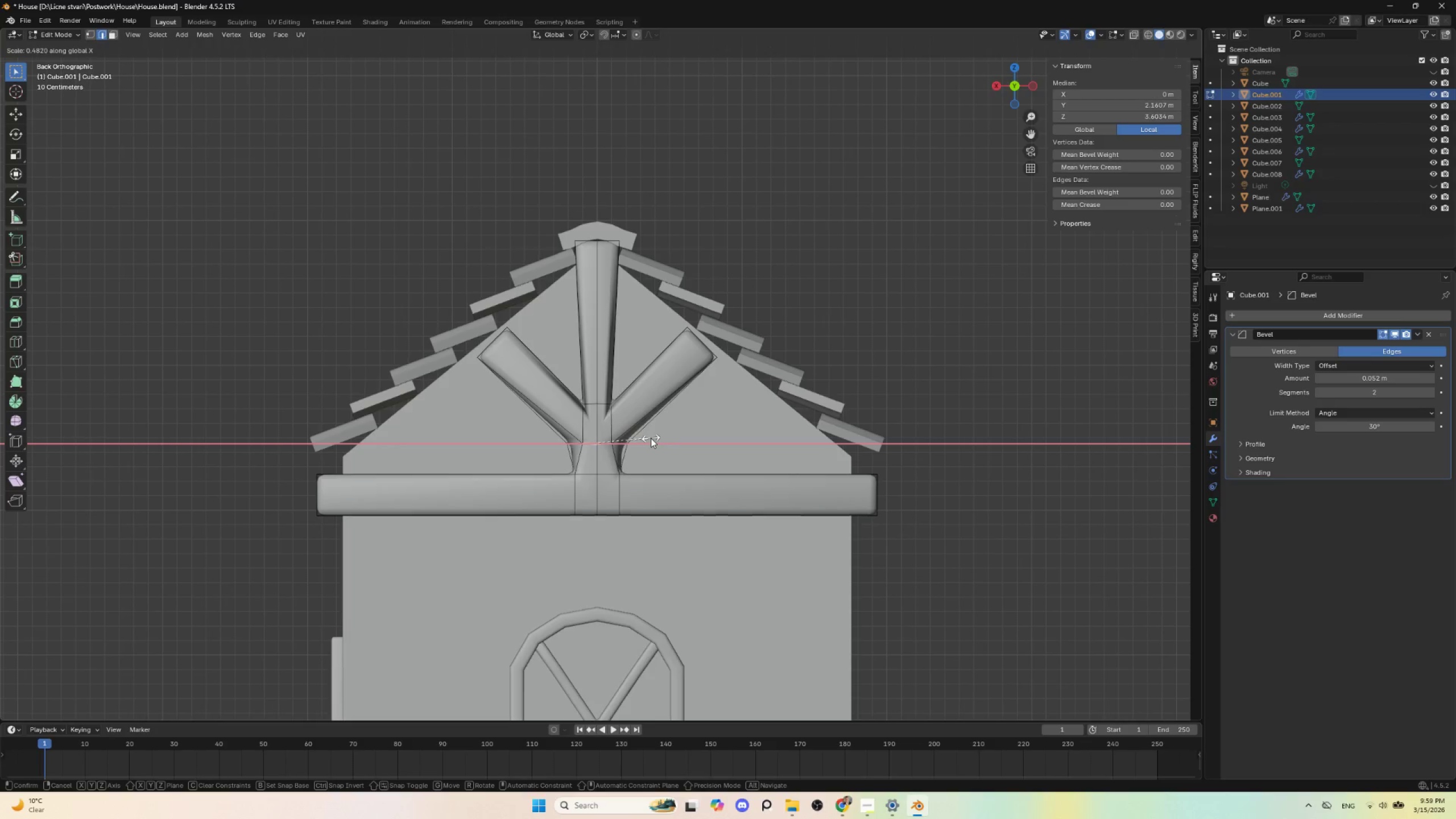 
key(Escape)
 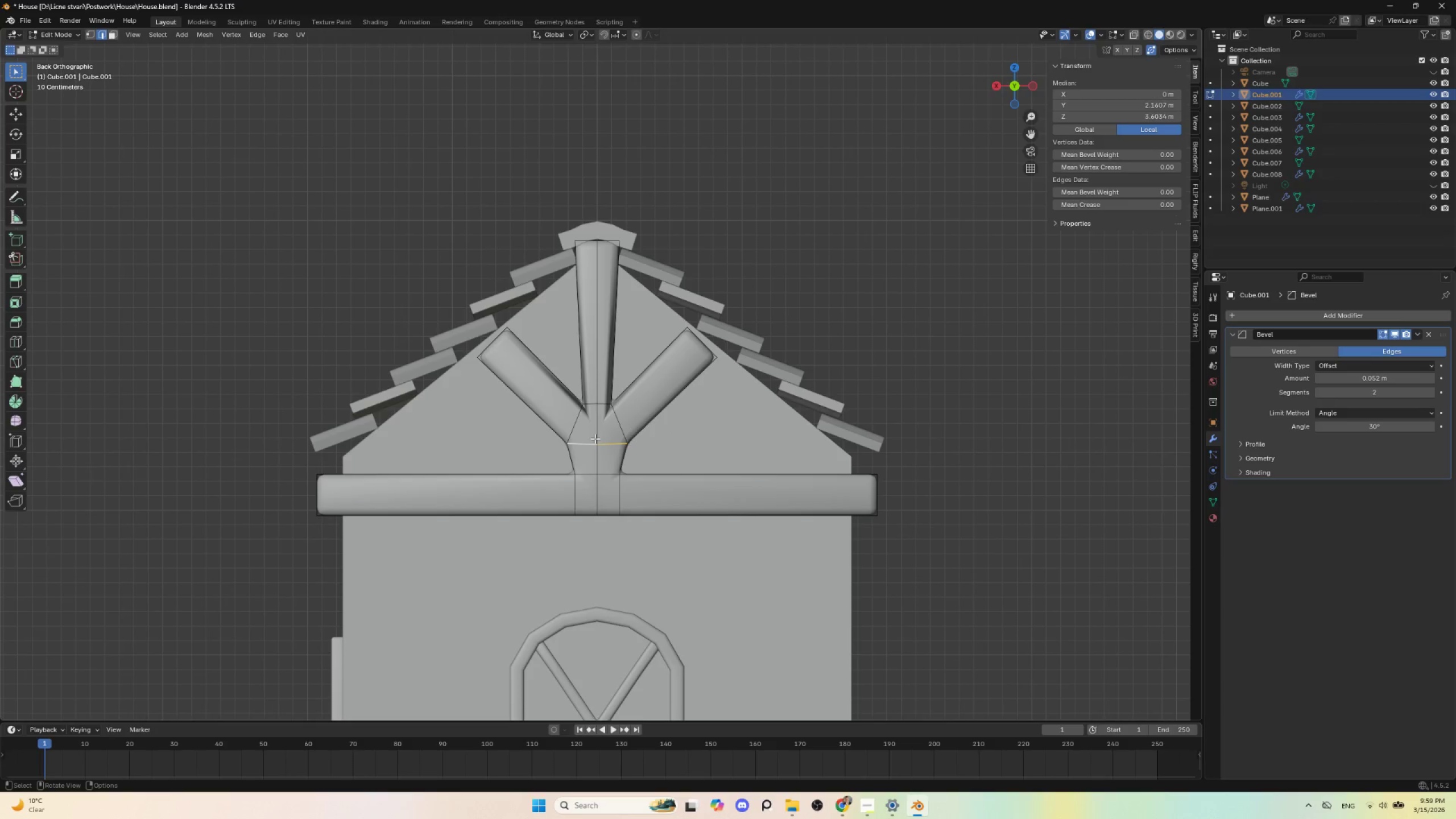 
hold_key(key=AltLeft, duration=0.77)
left_click([590, 444])
 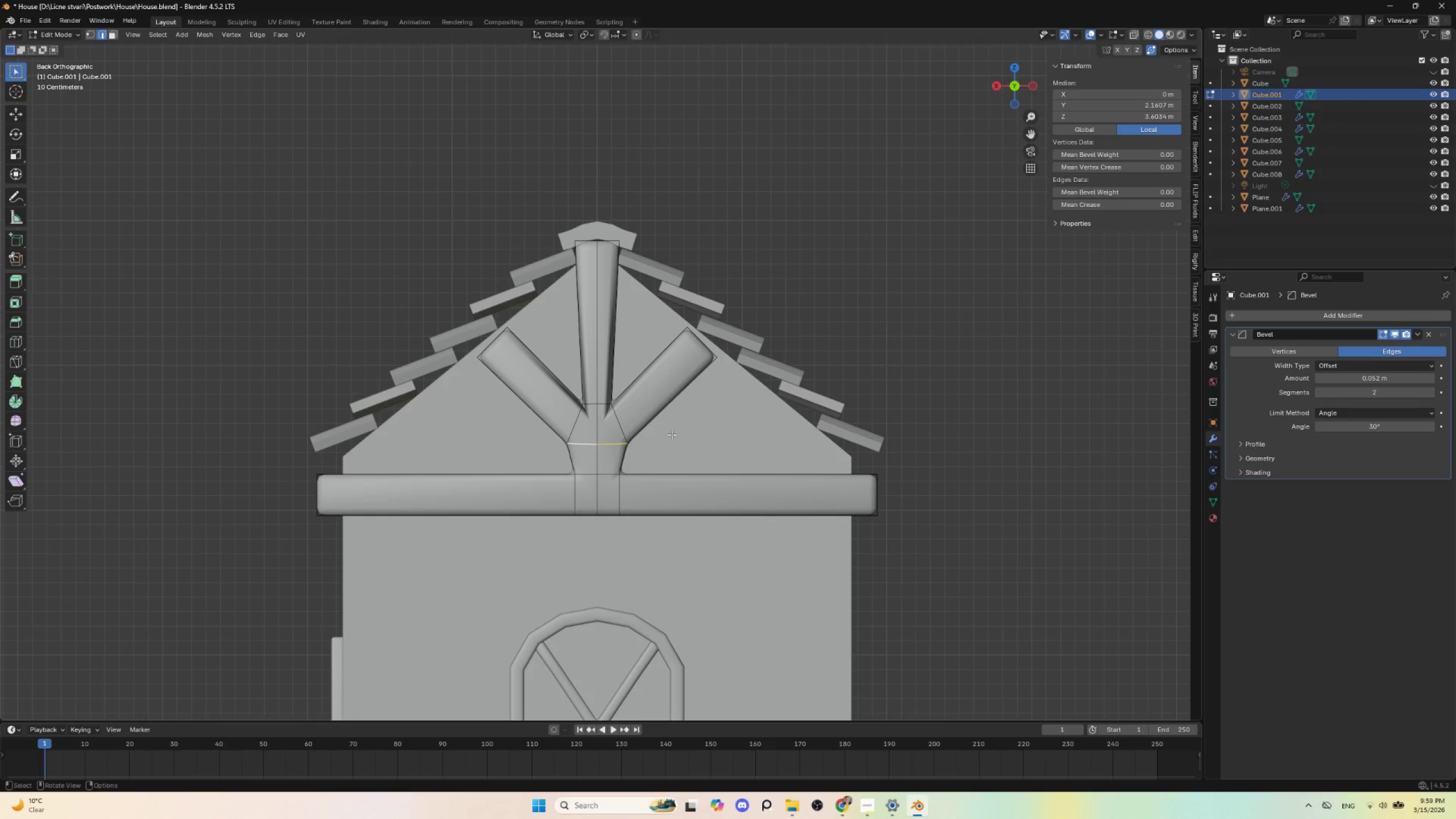 
key(NumpadDivide)
 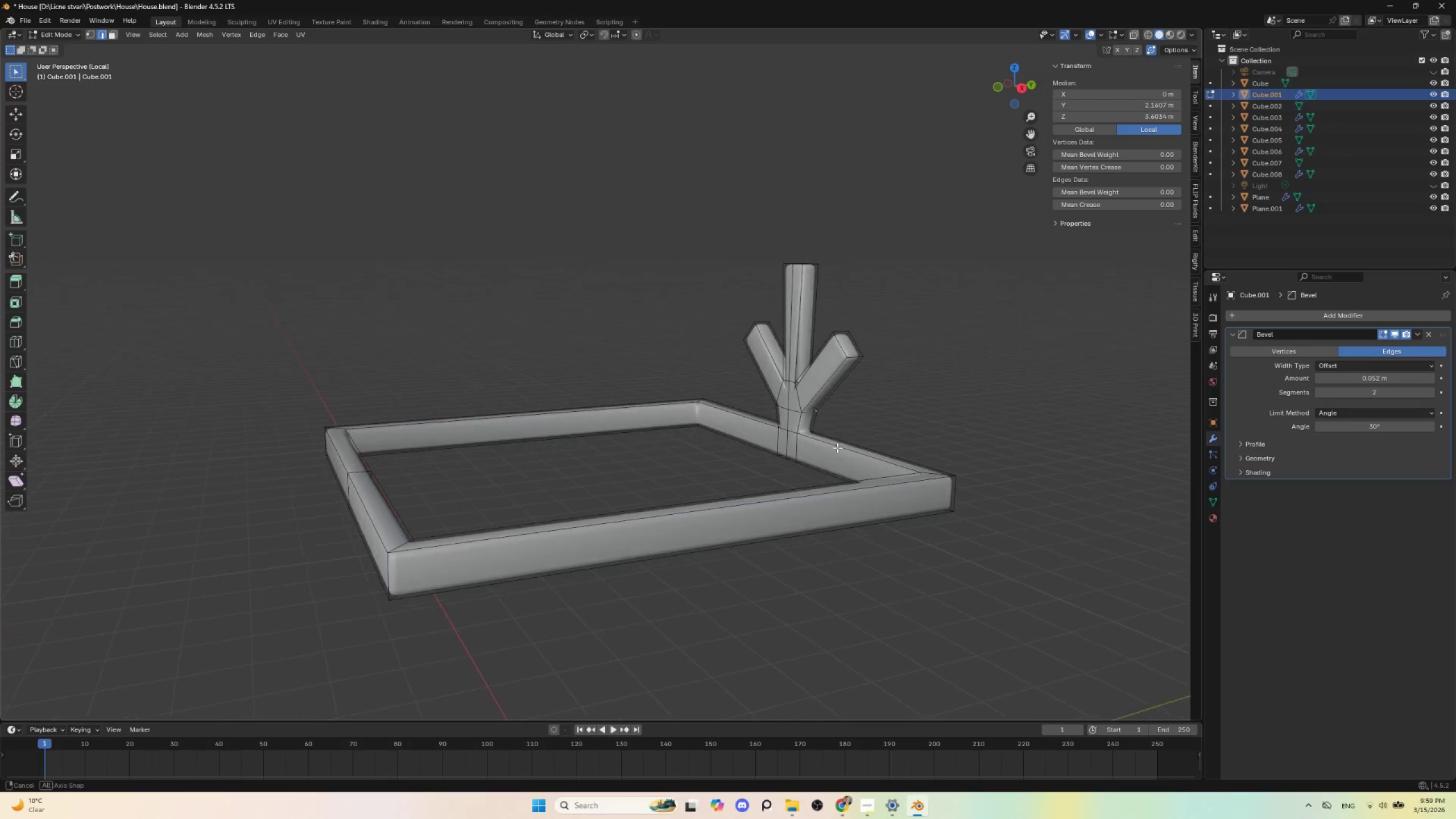 
hold_key(key=ShiftLeft, duration=1.86)
hold_key(key=AltLeft, duration=1.5)
left_click([803, 416])
 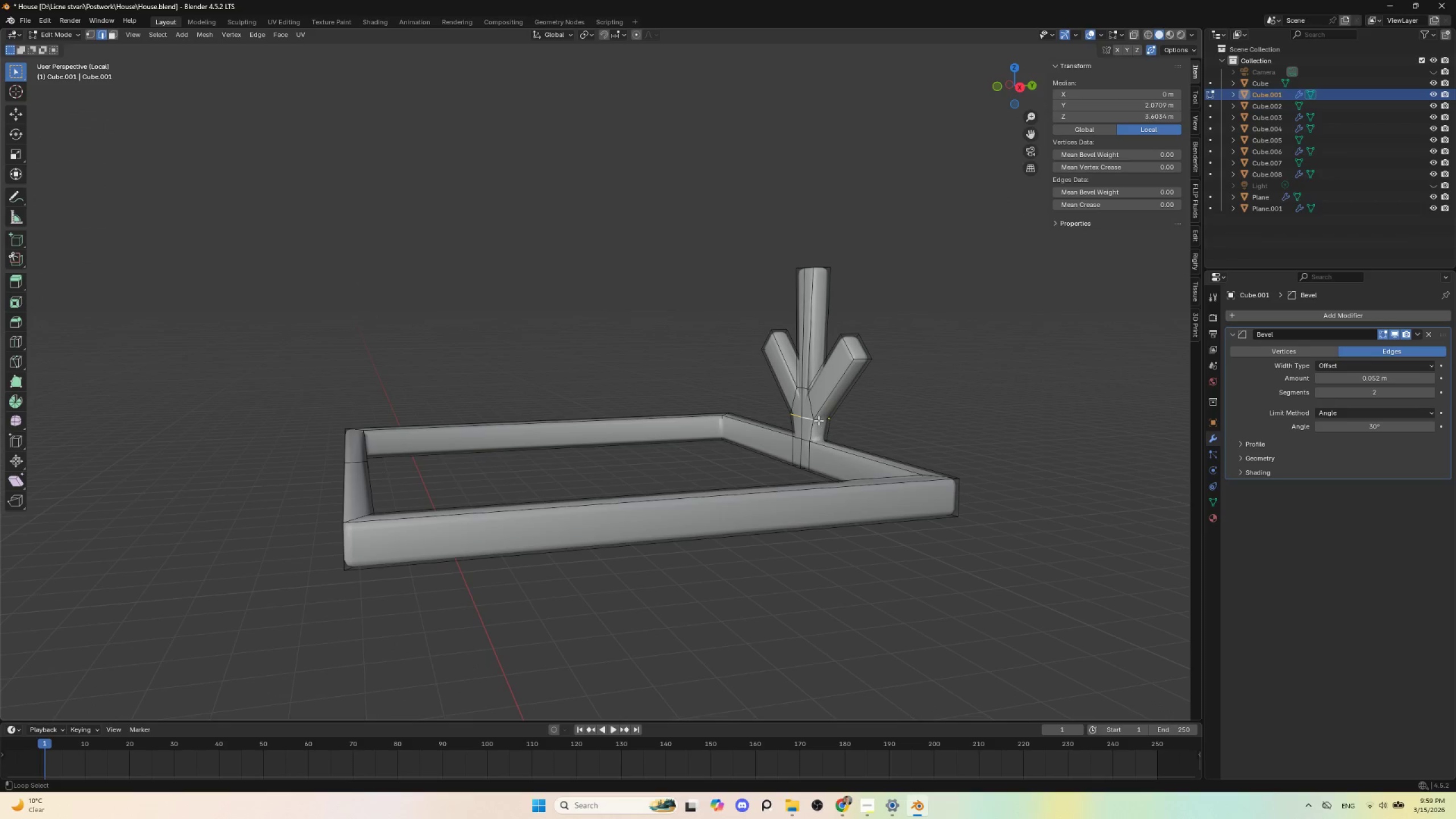 
left_click([818, 420])
 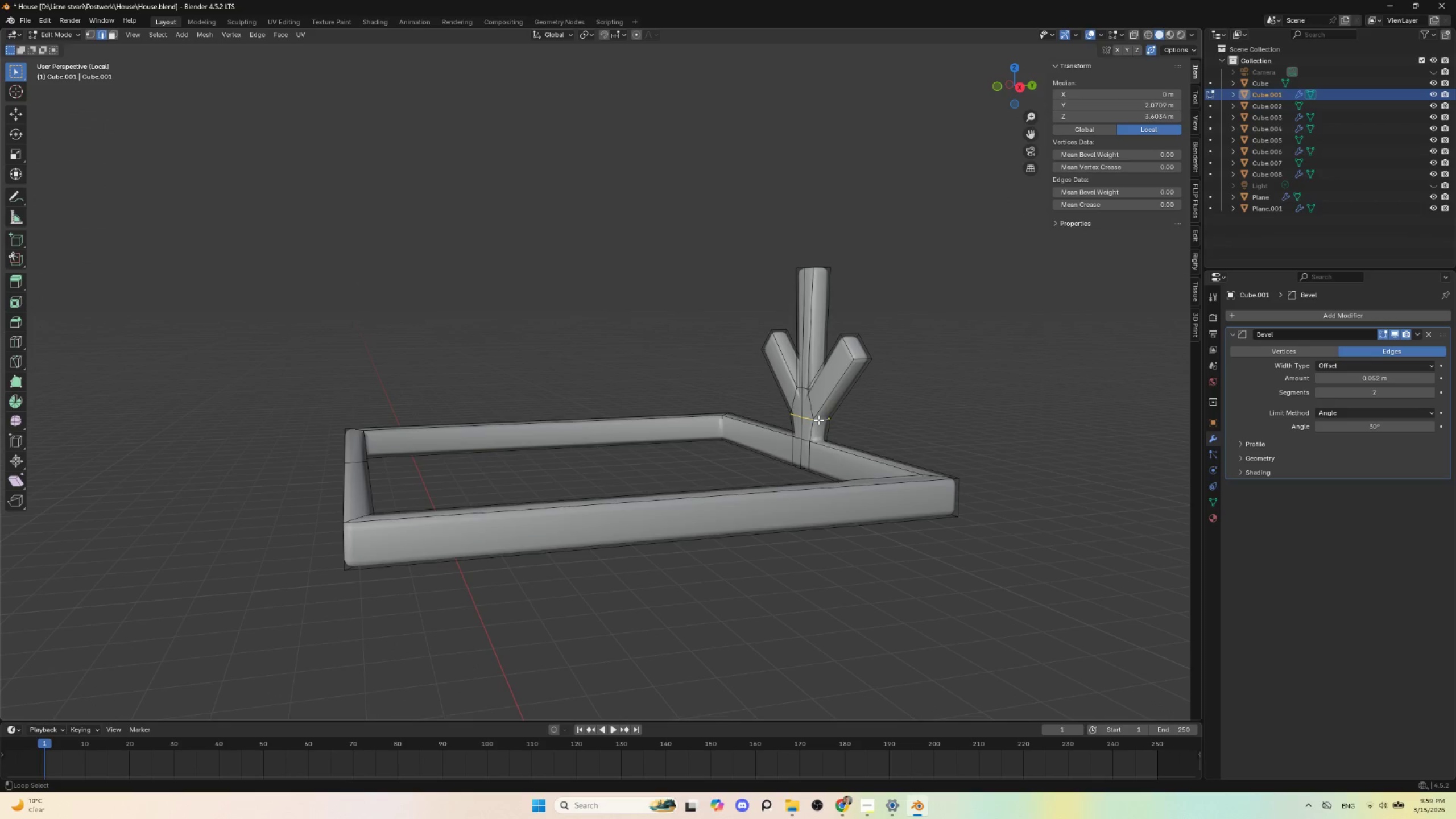 
hold_key(key=AltLeft, duration=0.31)
 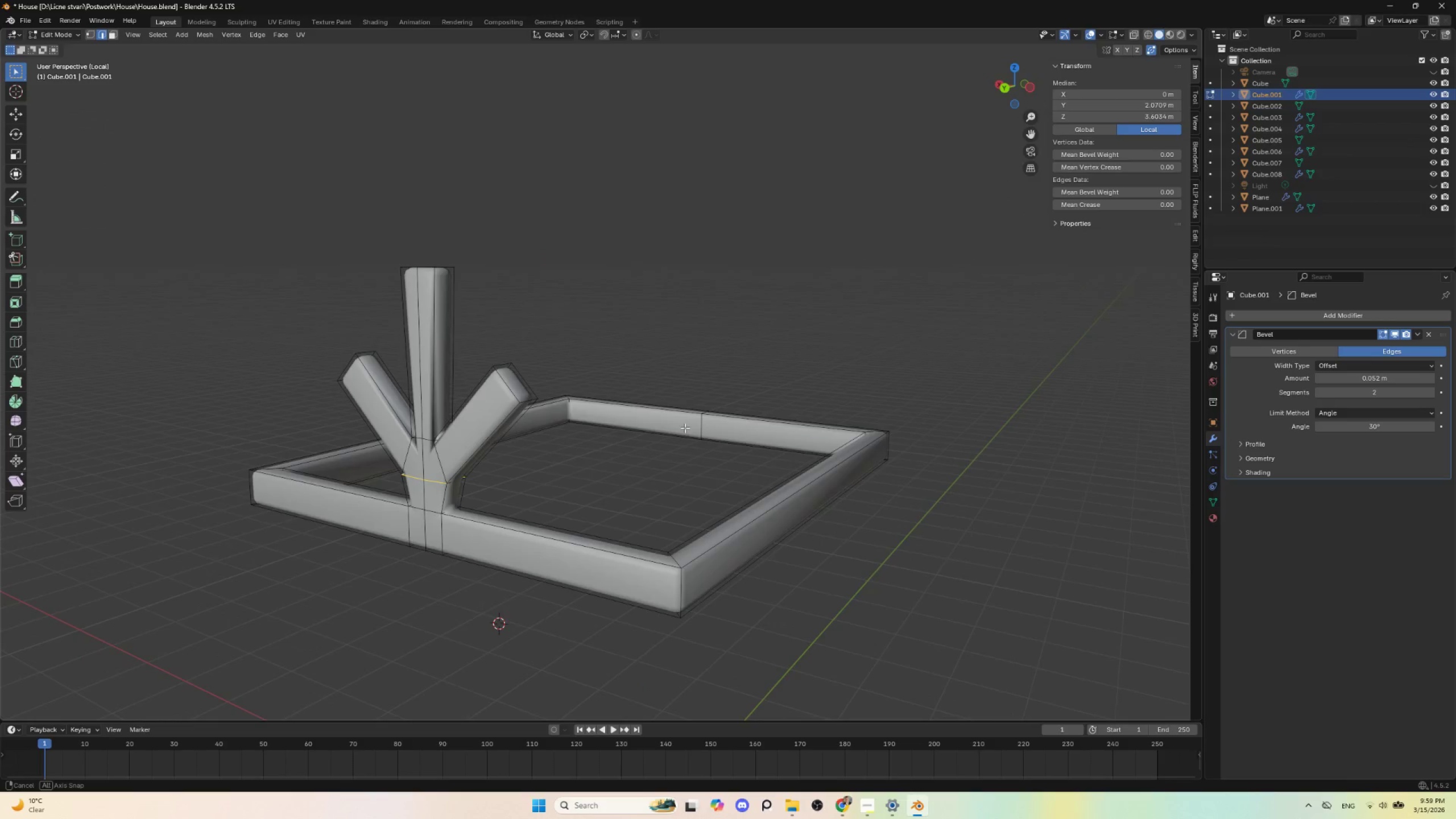 
hold_key(key=ShiftLeft, duration=1.05)
hold_key(key=AltLeft, duration=1.0)
left_click([459, 483])
 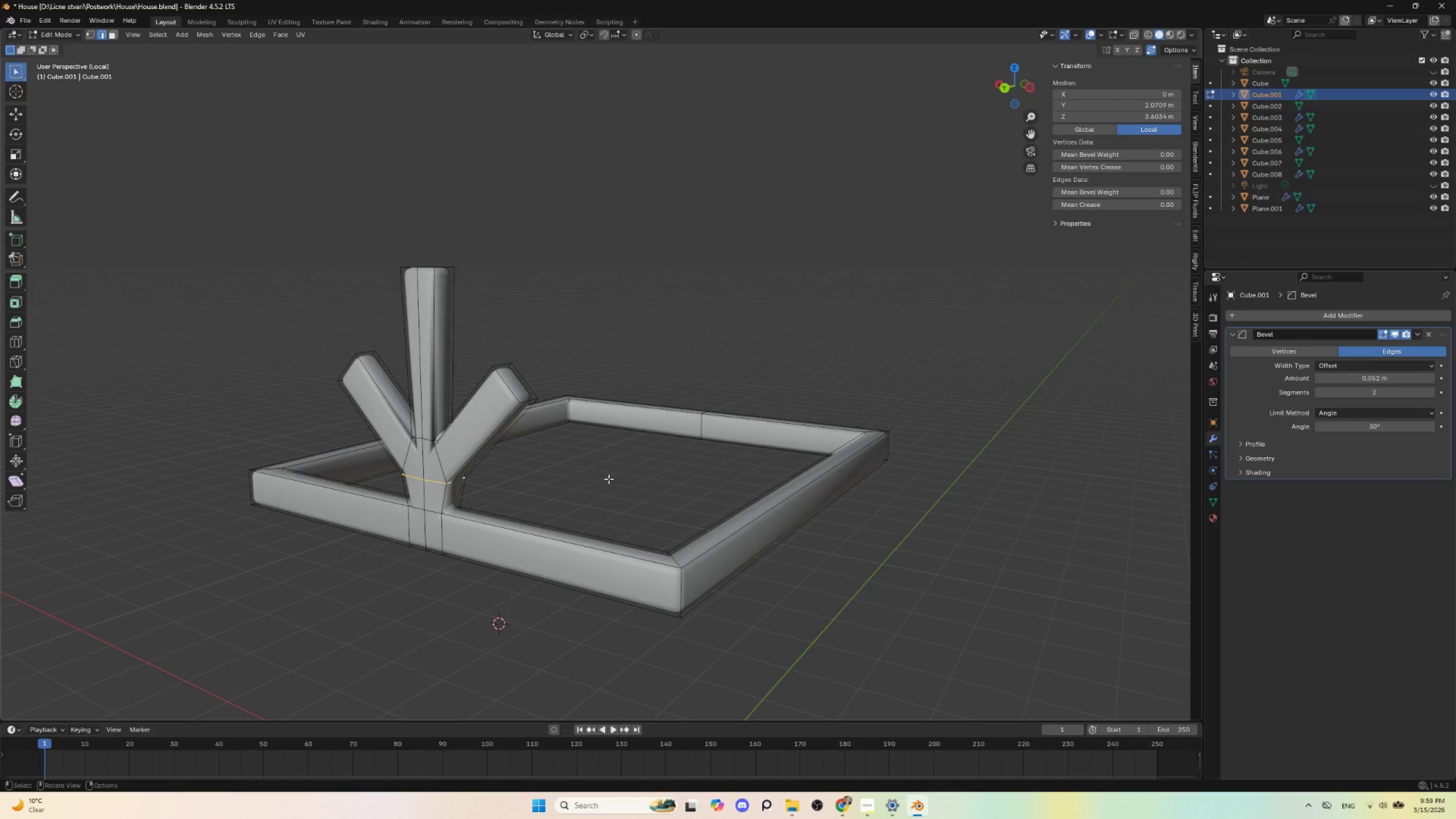 
hold_key(key=AltLeft, duration=0.36)
 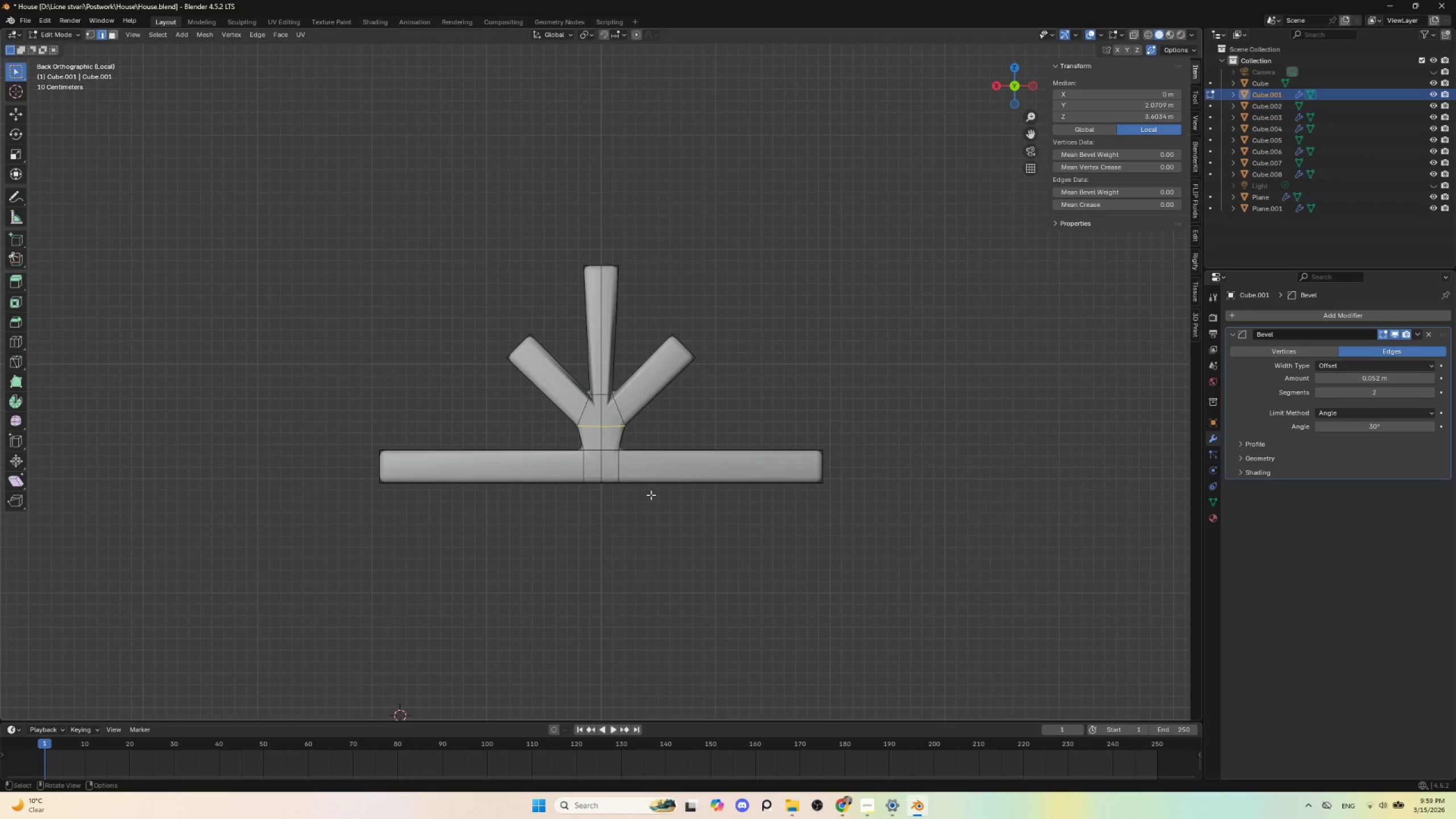 
scroll: coordinate [651, 495], scroll_direction: up, amount: 4.0
 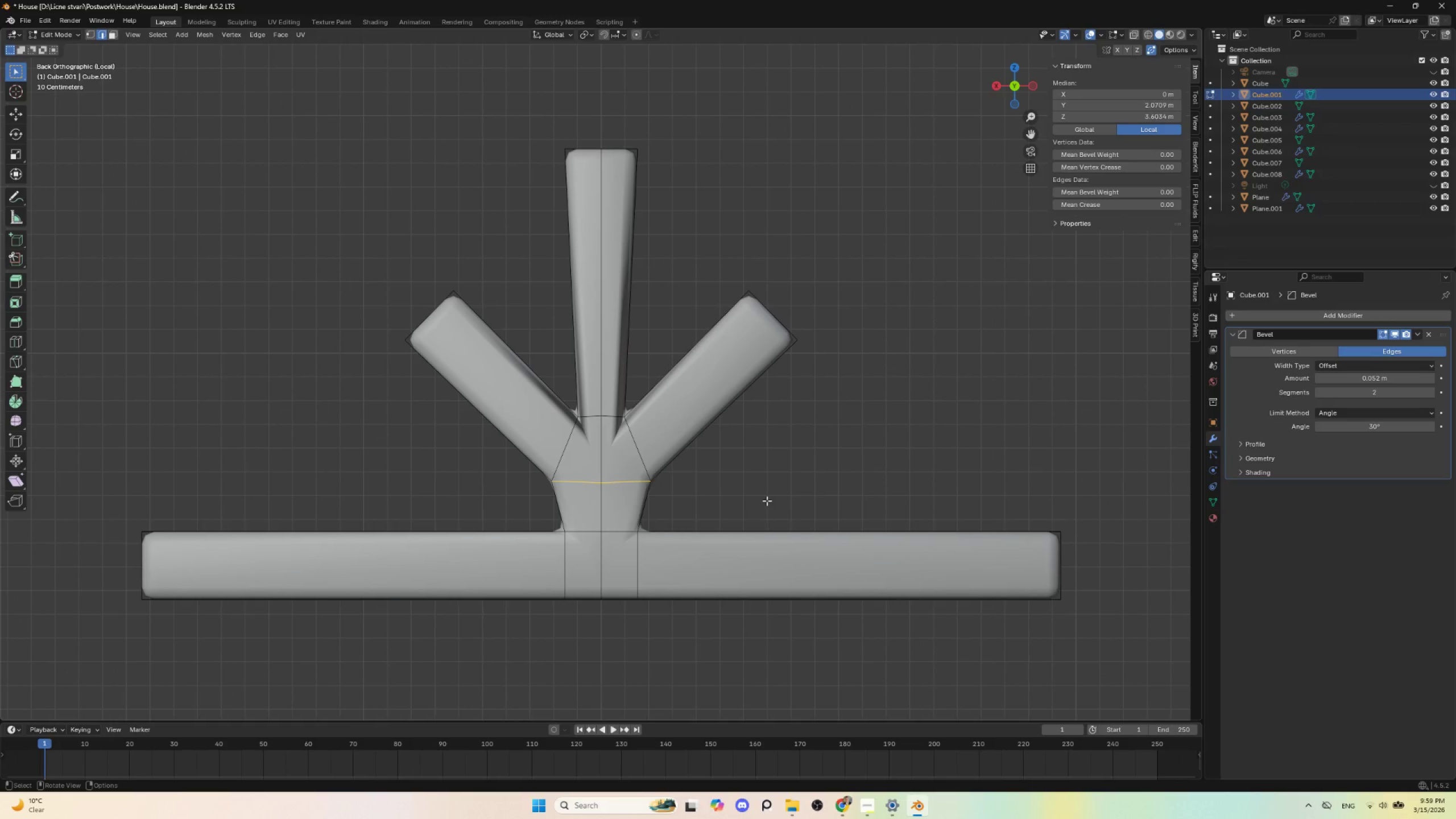 
key(S)
 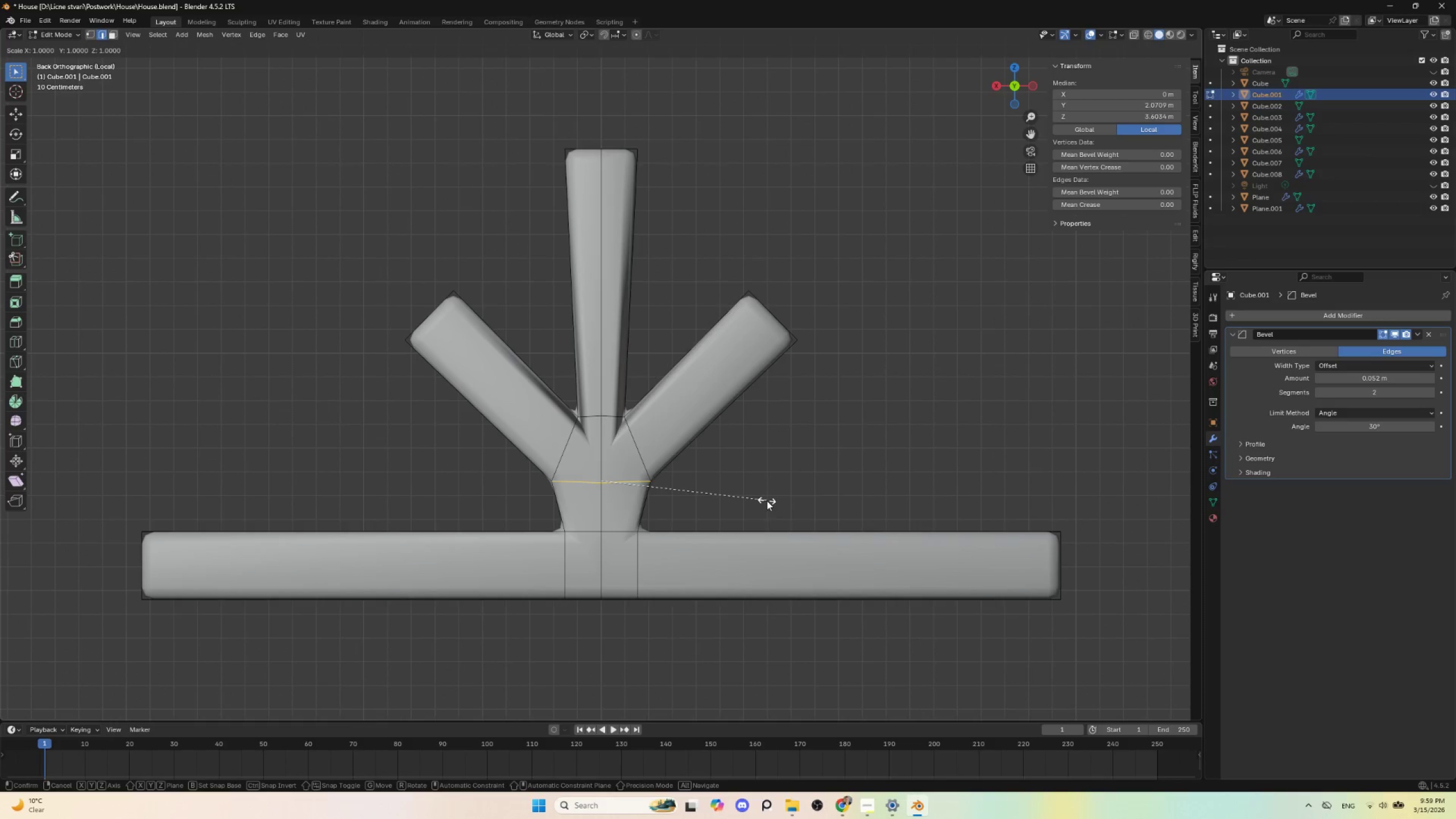 
key(X)
 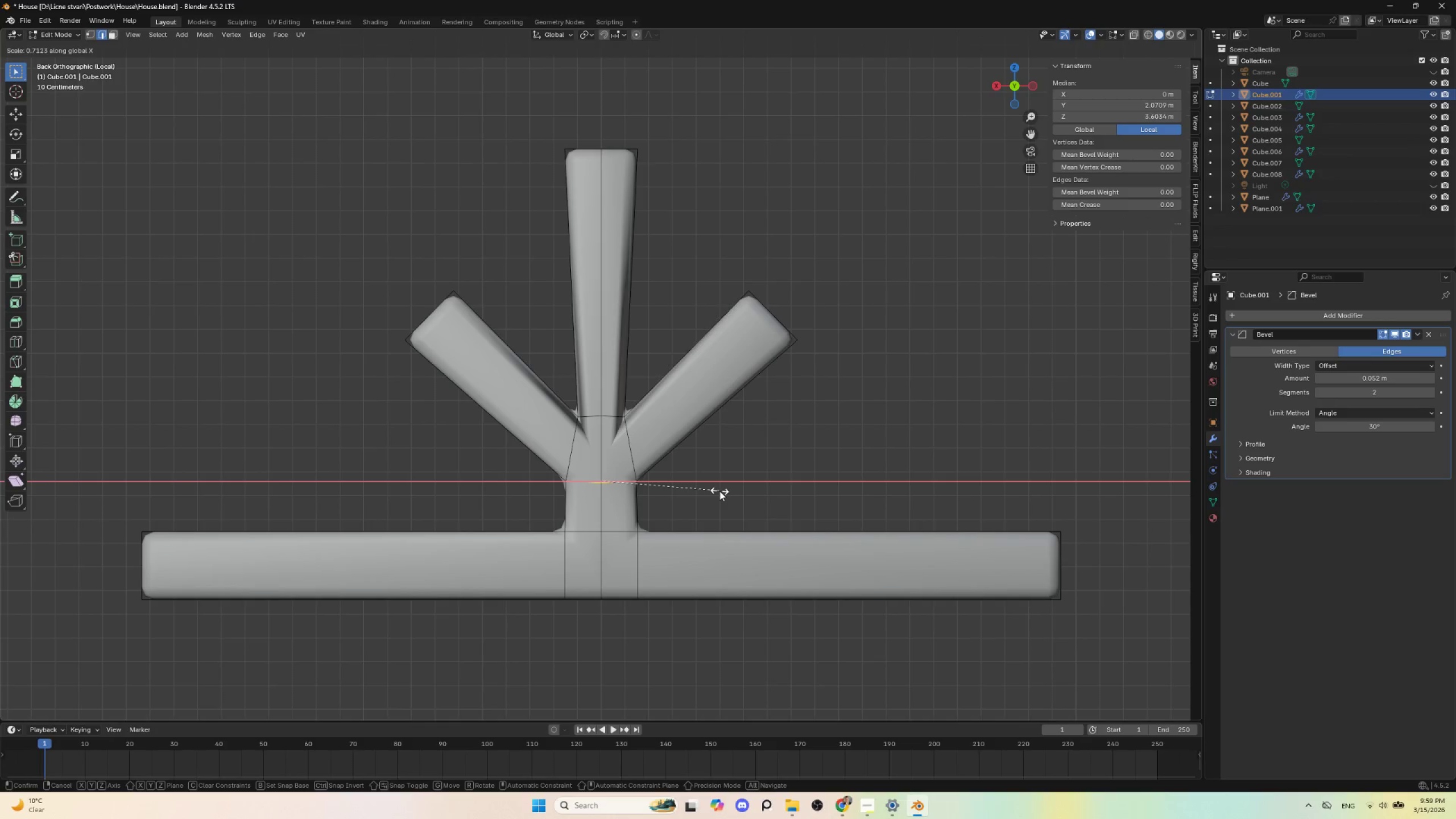 
left_click([719, 491])
 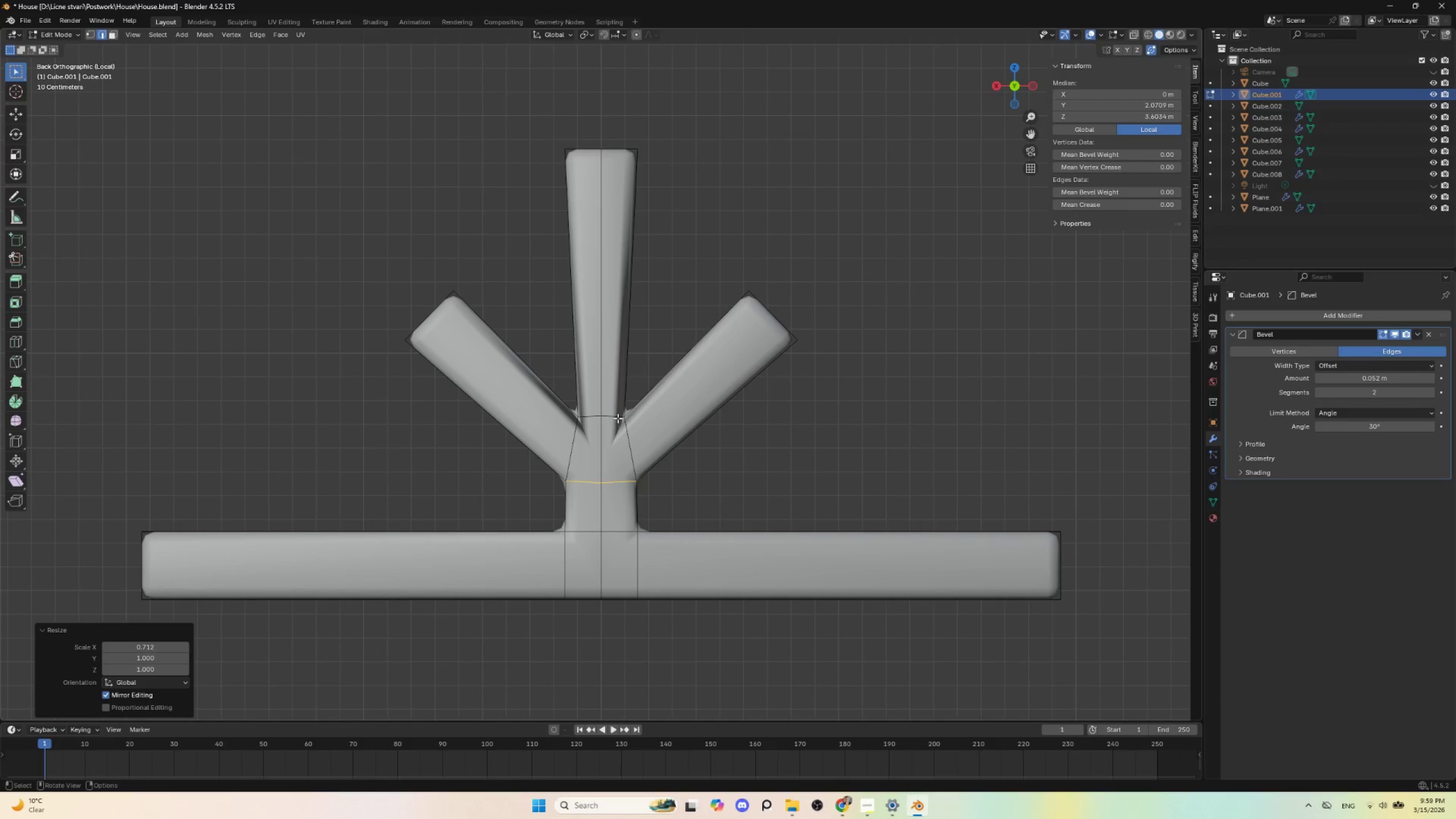 
hold_key(key=AltLeft, duration=0.84)
left_click([616, 414])
 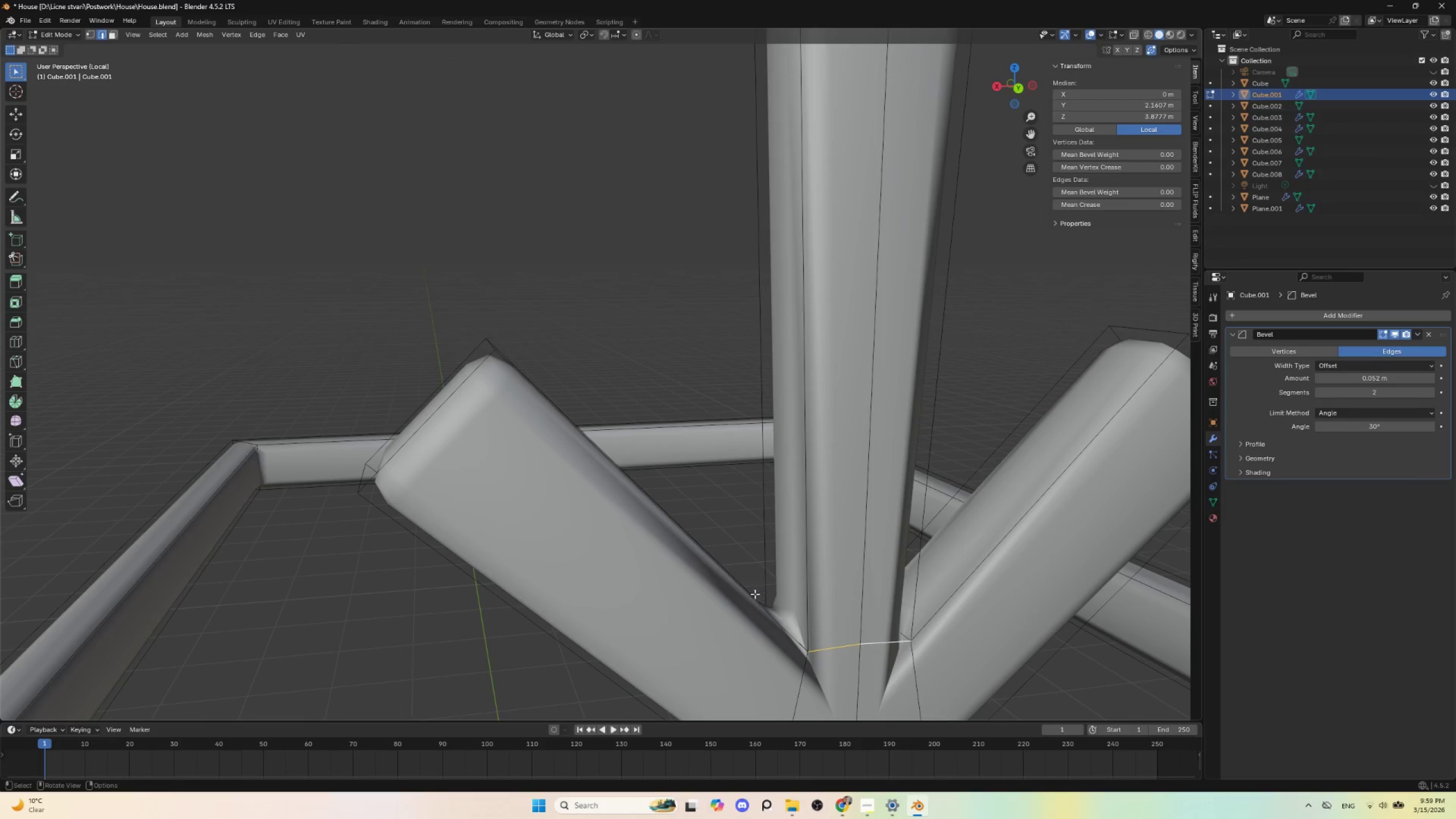 
hold_key(key=ShiftLeft, duration=1.0)
hold_key(key=AltLeft, duration=0.94)
left_click([791, 635])
 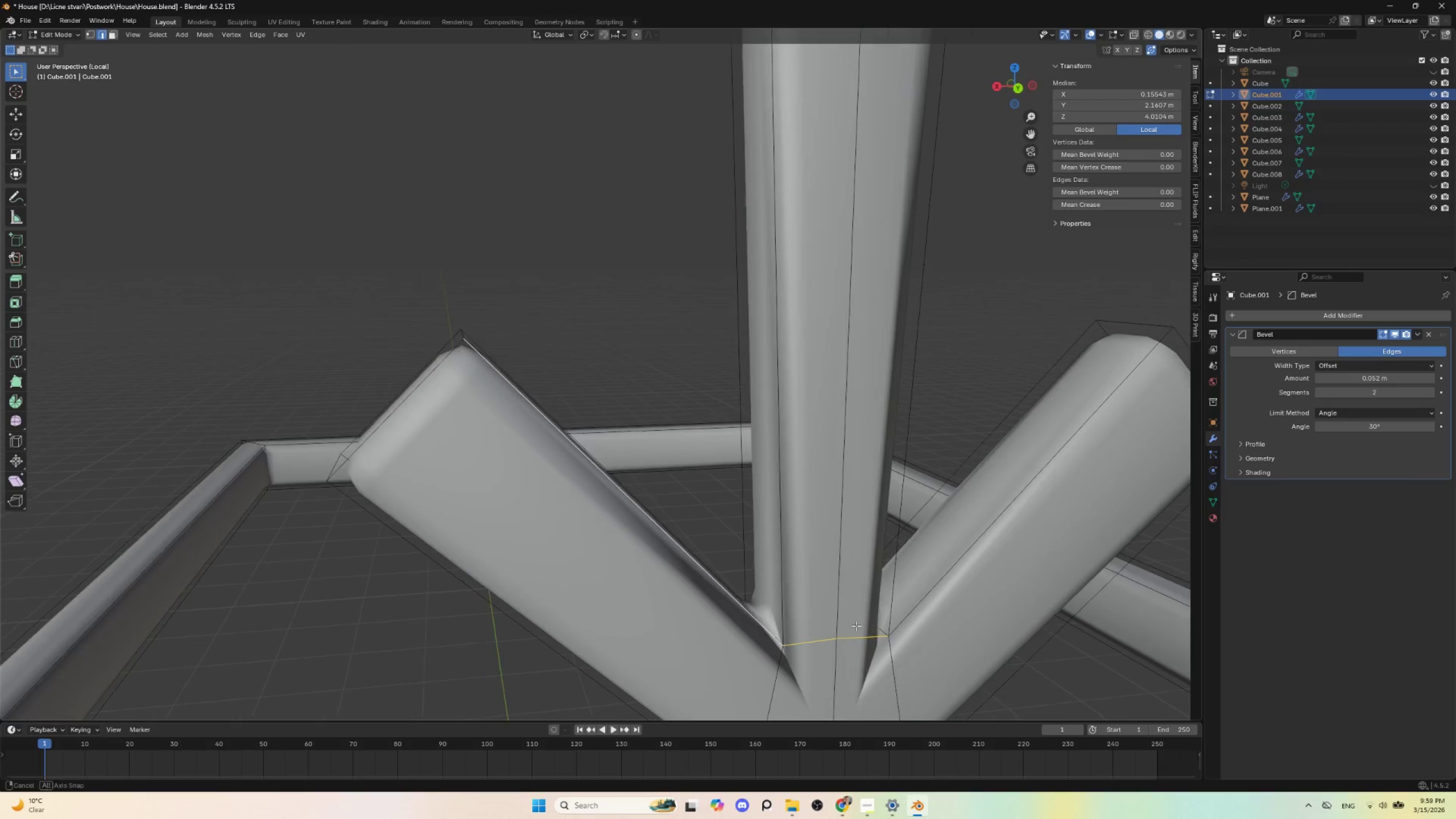 
key(Control+ControlLeft)
 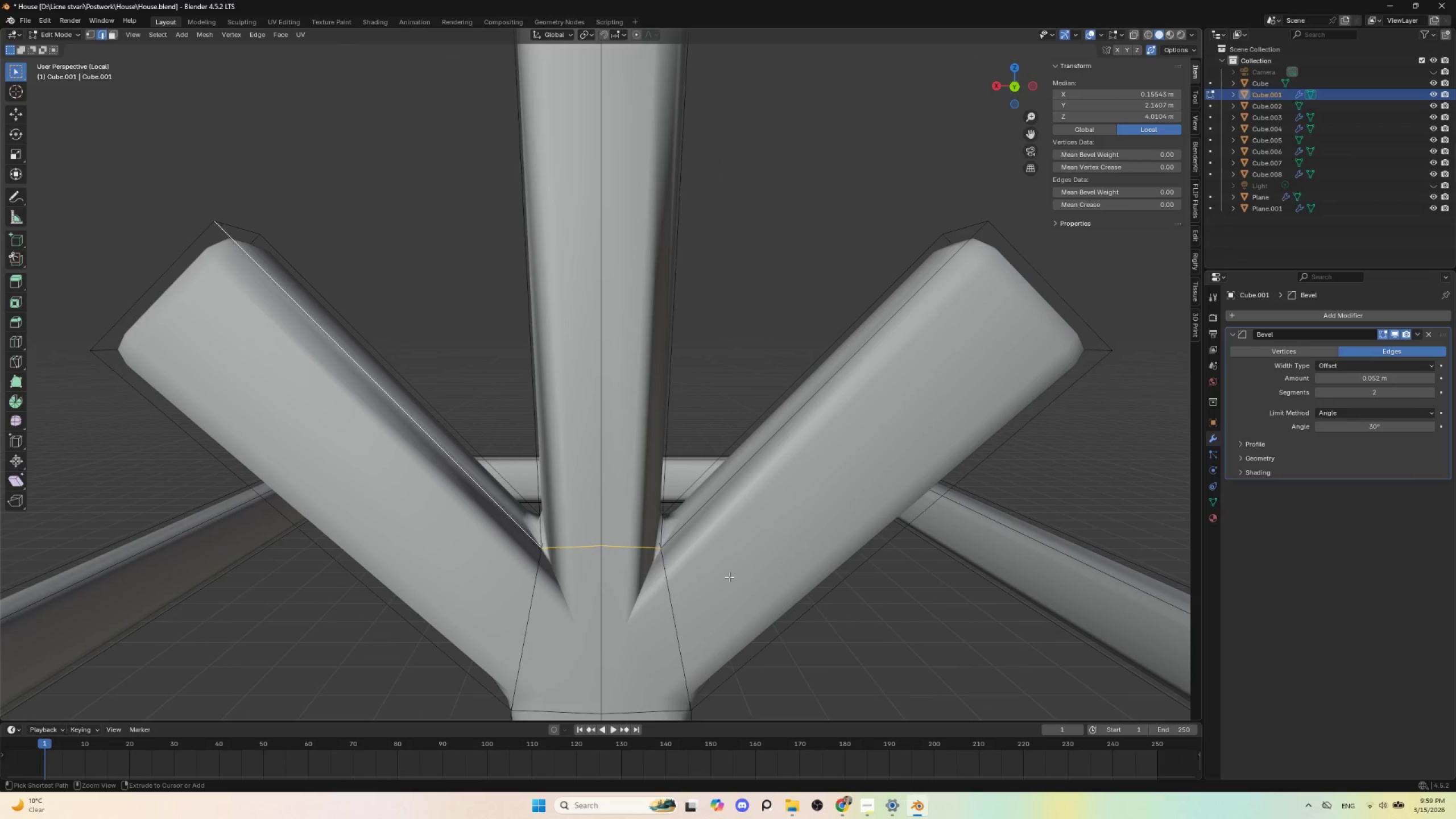 
key(Control+Z)
 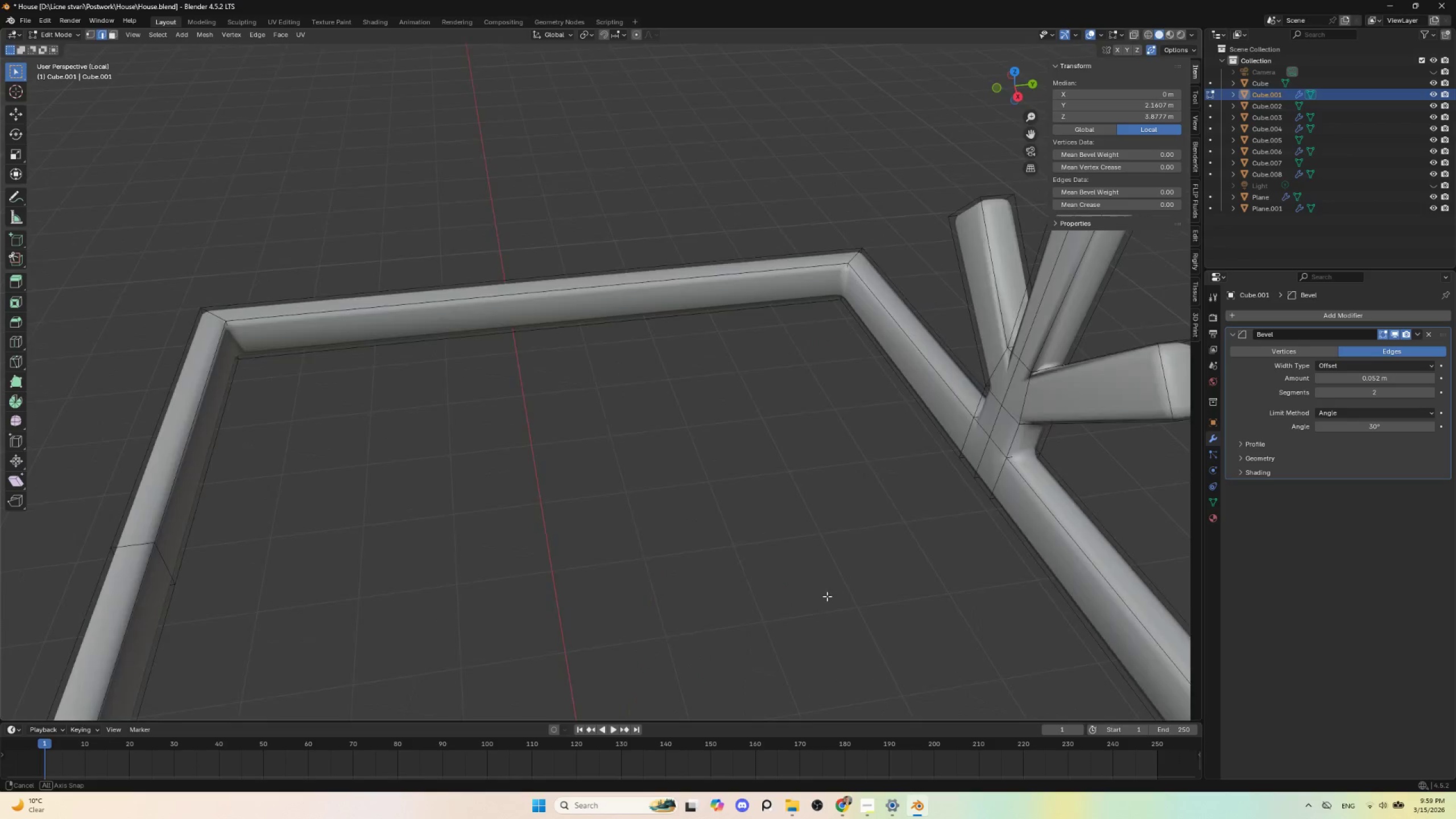 
hold_key(key=ShiftLeft, duration=0.56)
 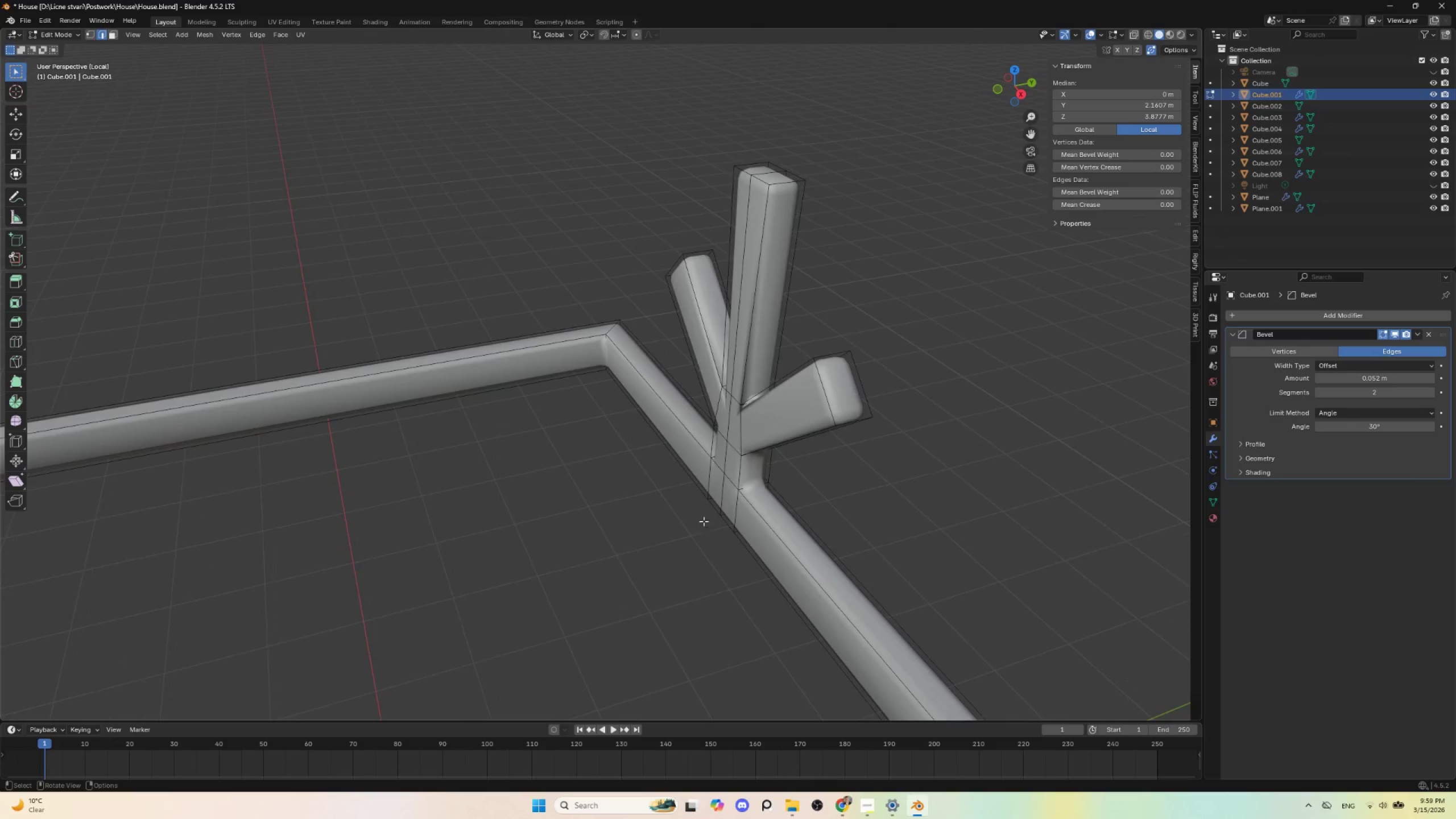 
scroll: coordinate [712, 499], scroll_direction: up, amount: 5.0
 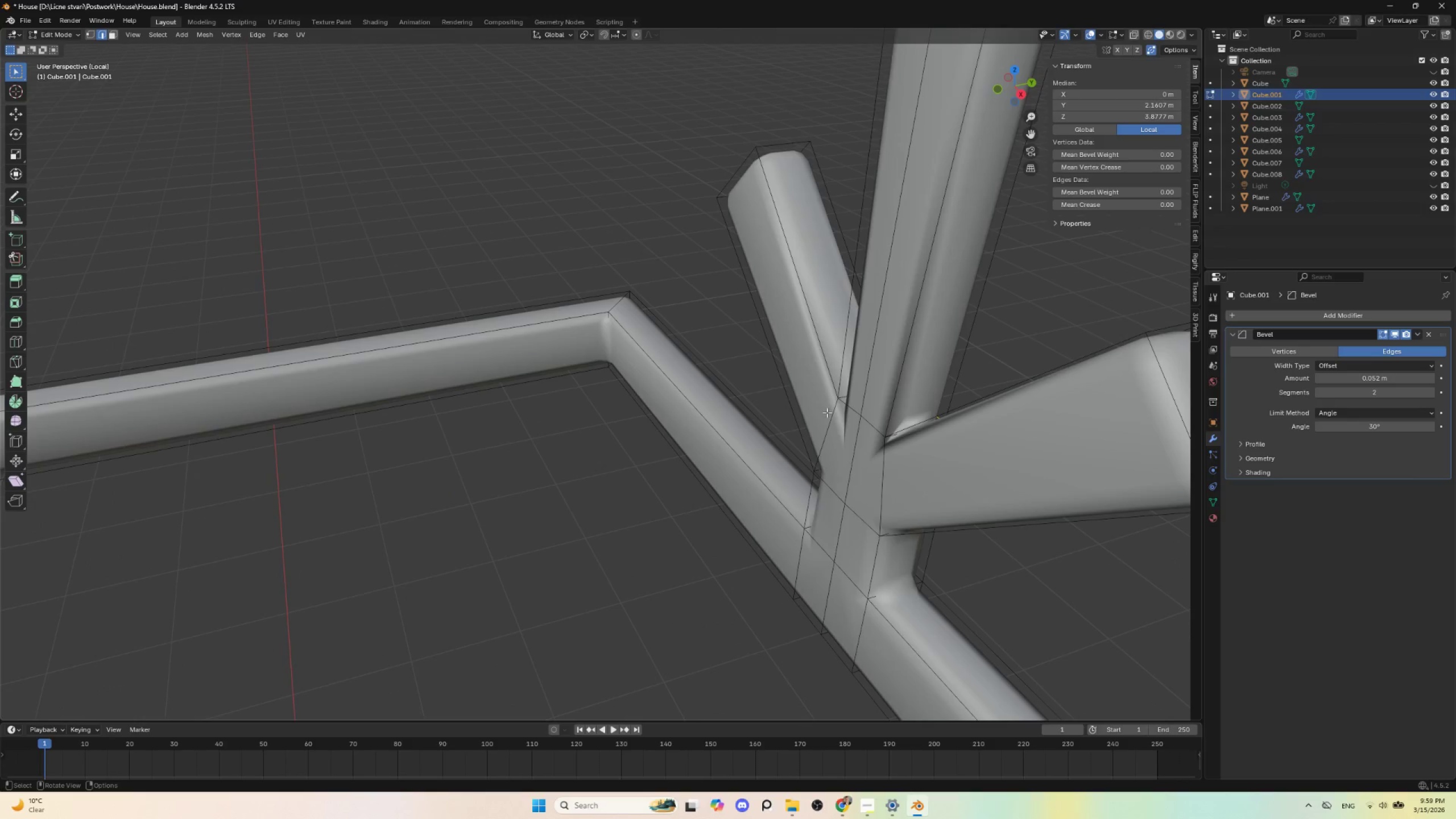 
hold_key(key=AltLeft, duration=0.8)
hold_key(key=ShiftLeft, duration=0.78)
left_click([849, 407])
 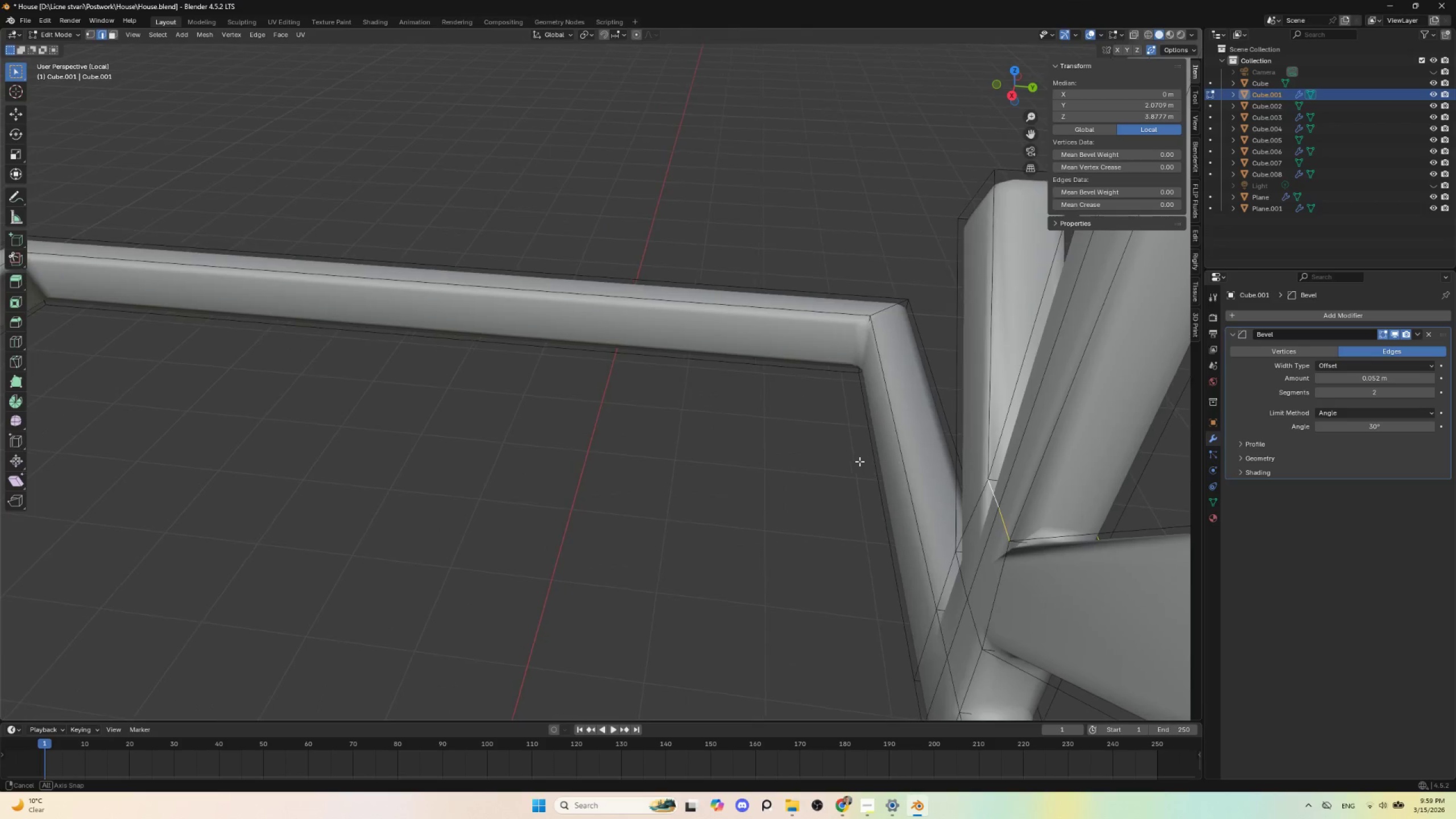 
hold_key(key=ShiftLeft, duration=0.75)
 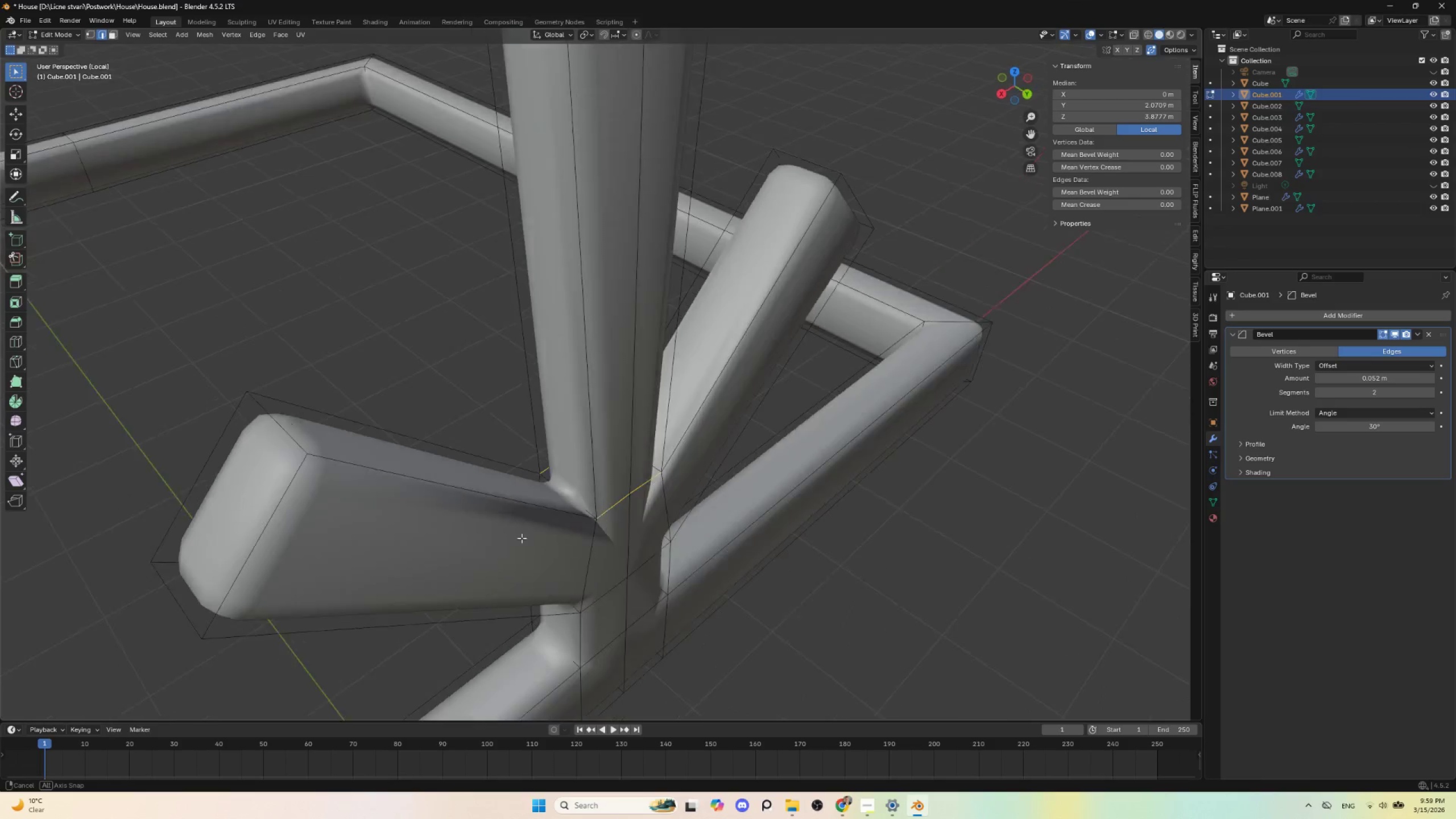 
hold_key(key=ShiftLeft, duration=1.62)
 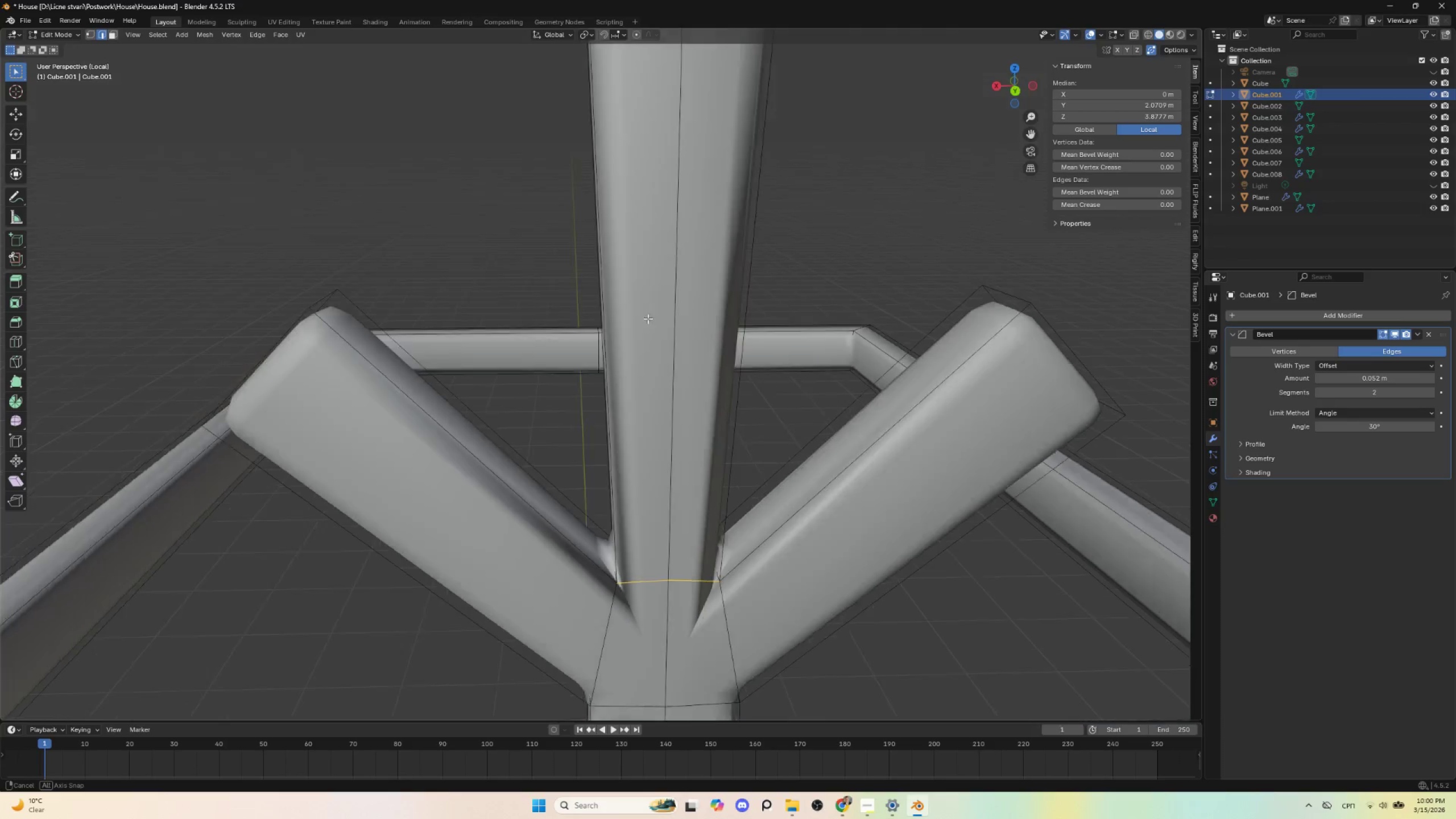 
key(Alt+Shift+AltLeft)
 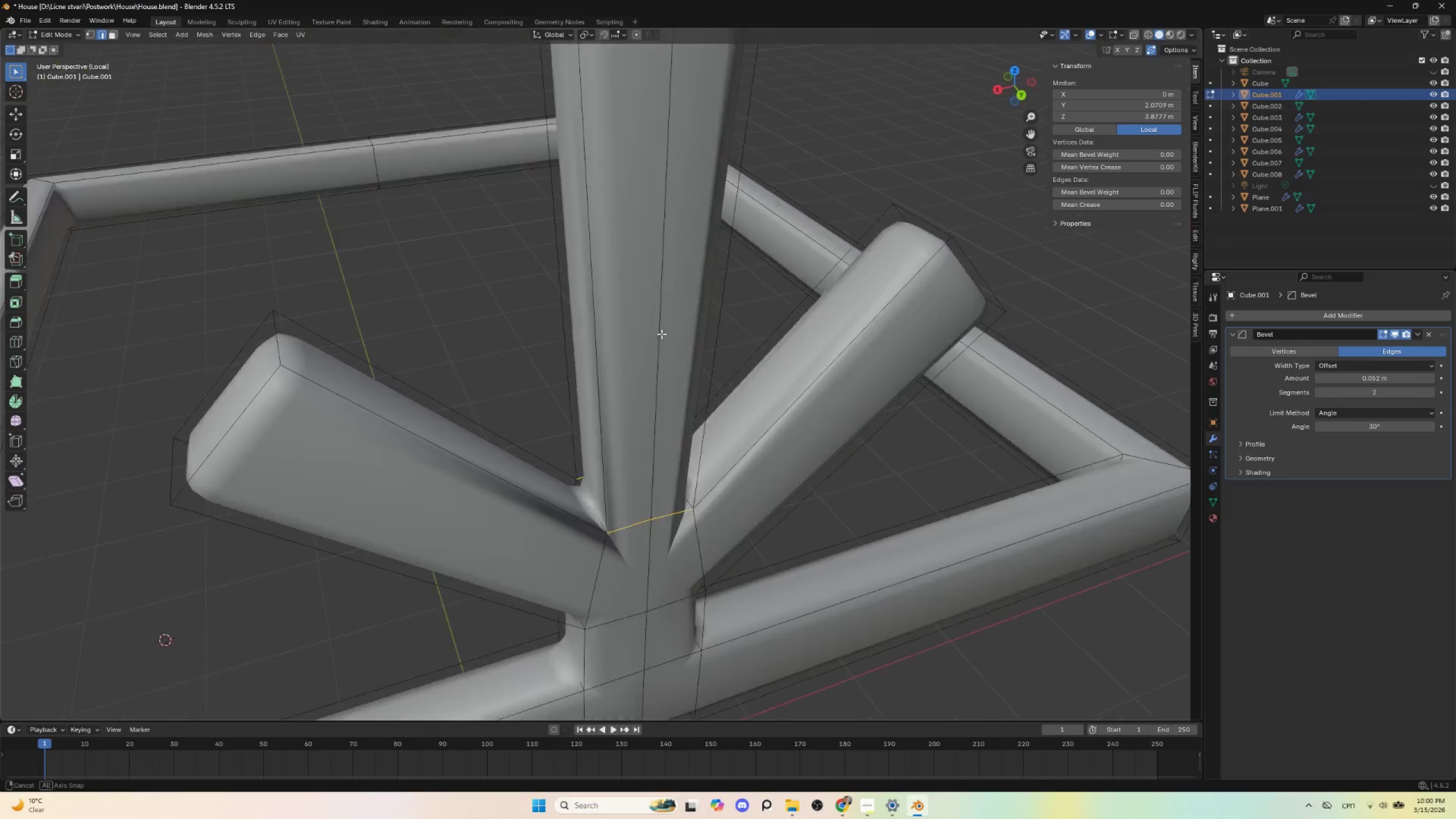 
hold_key(key=AltLeft, duration=0.41)
 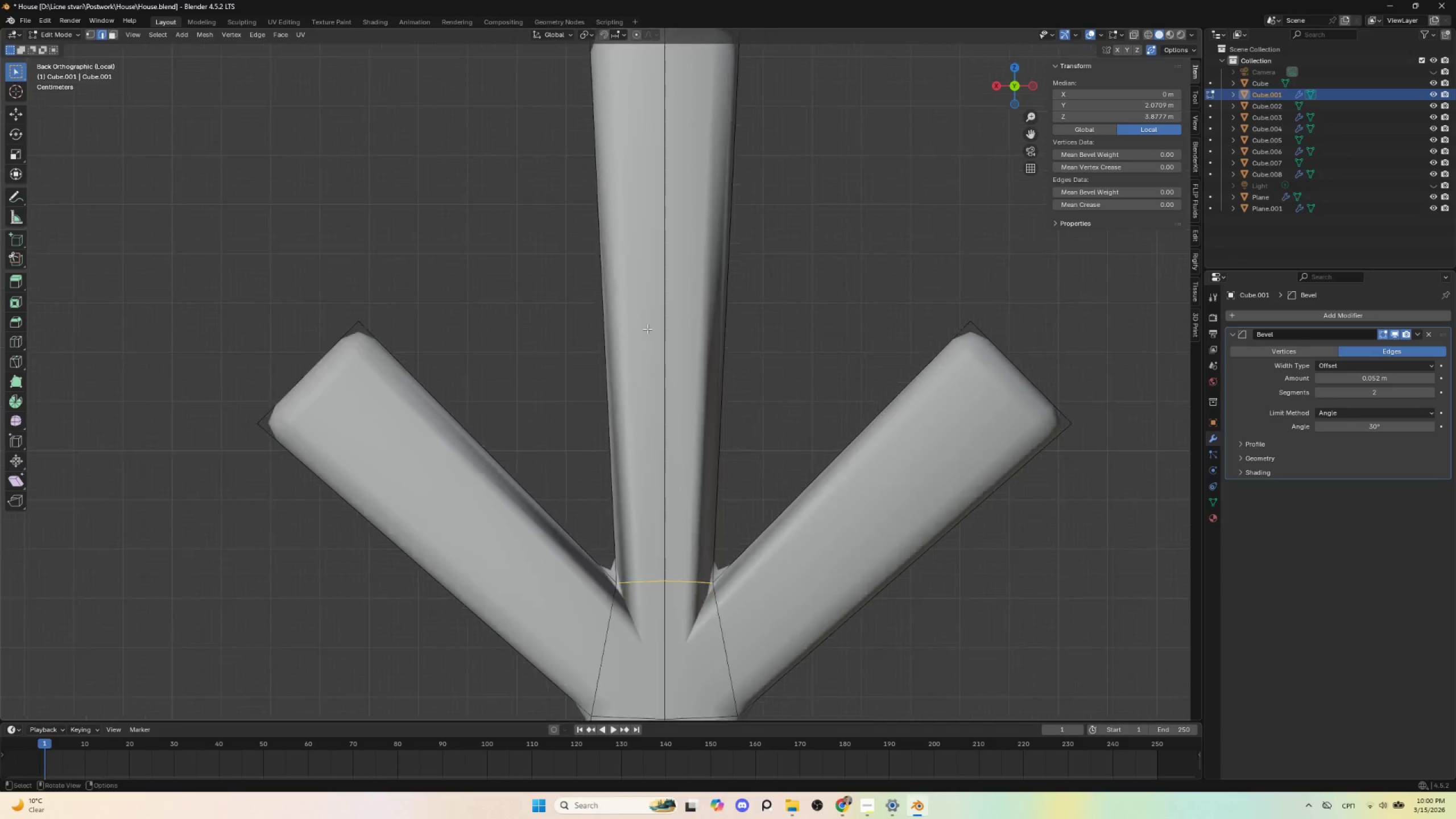 
scroll: coordinate [647, 341], scroll_direction: down, amount: 5.0
 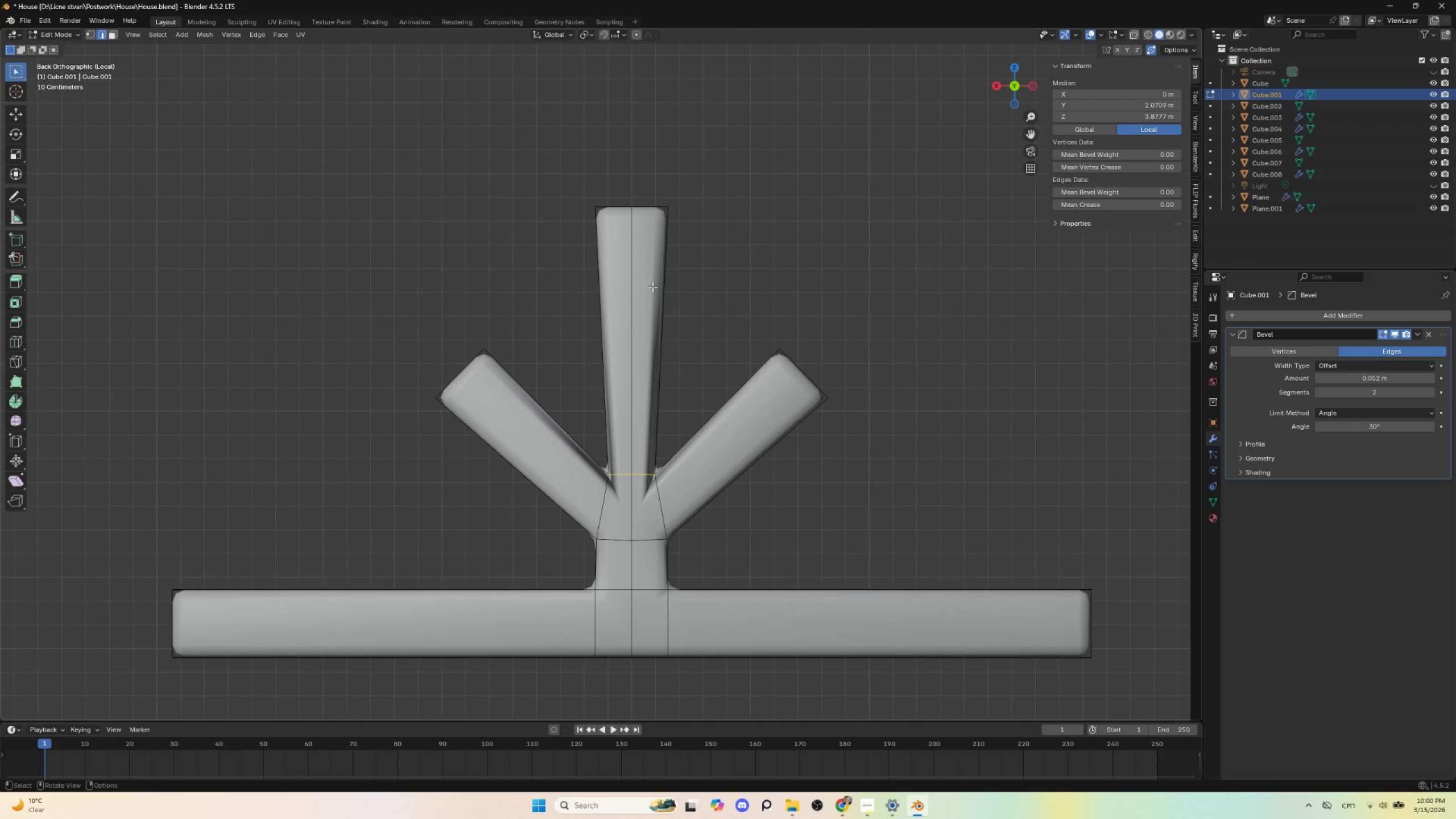 
hold_key(key=ShiftLeft, duration=0.44)
 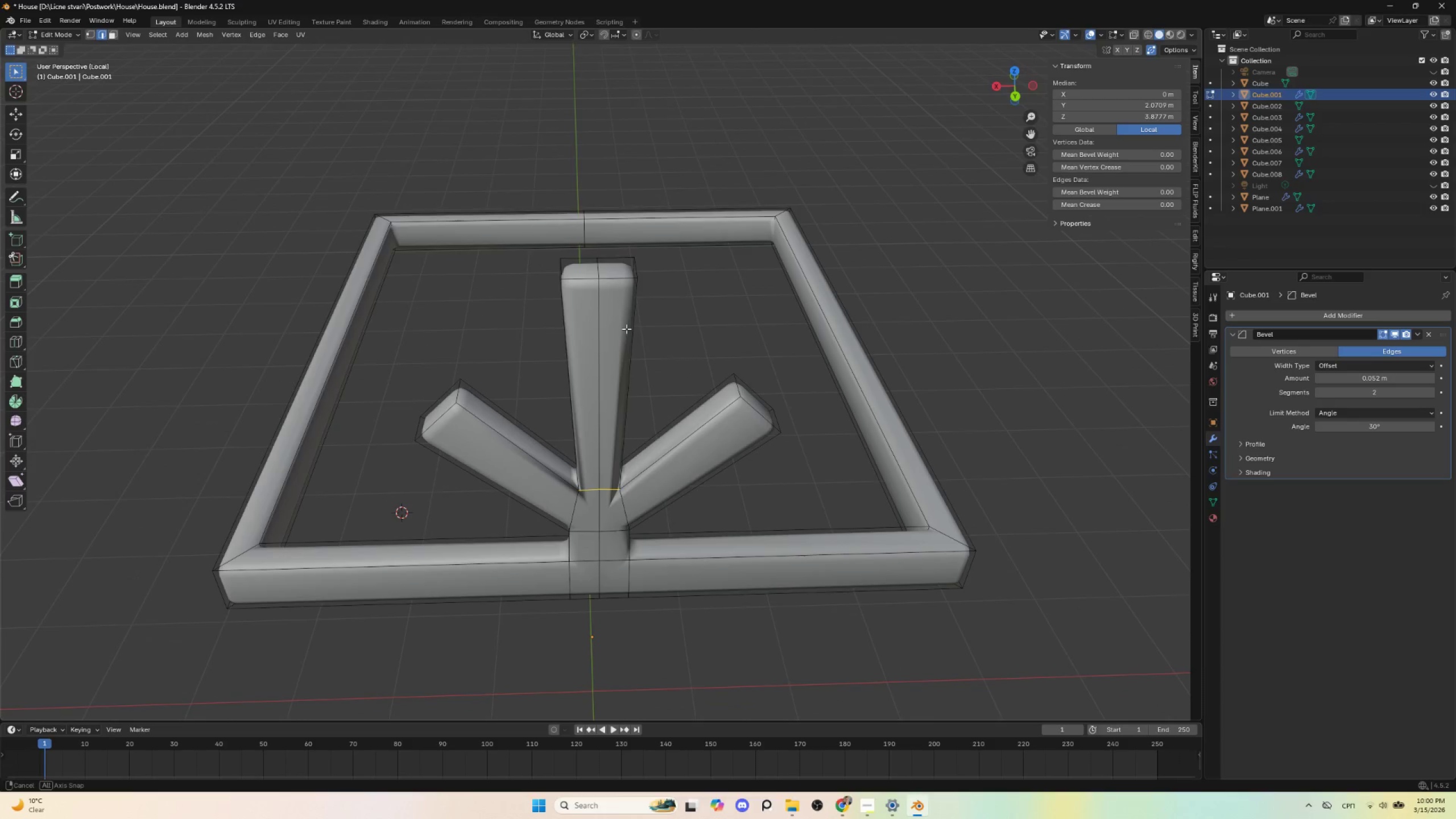 
hold_key(key=AltLeft, duration=0.86)
left_click([606, 276])
 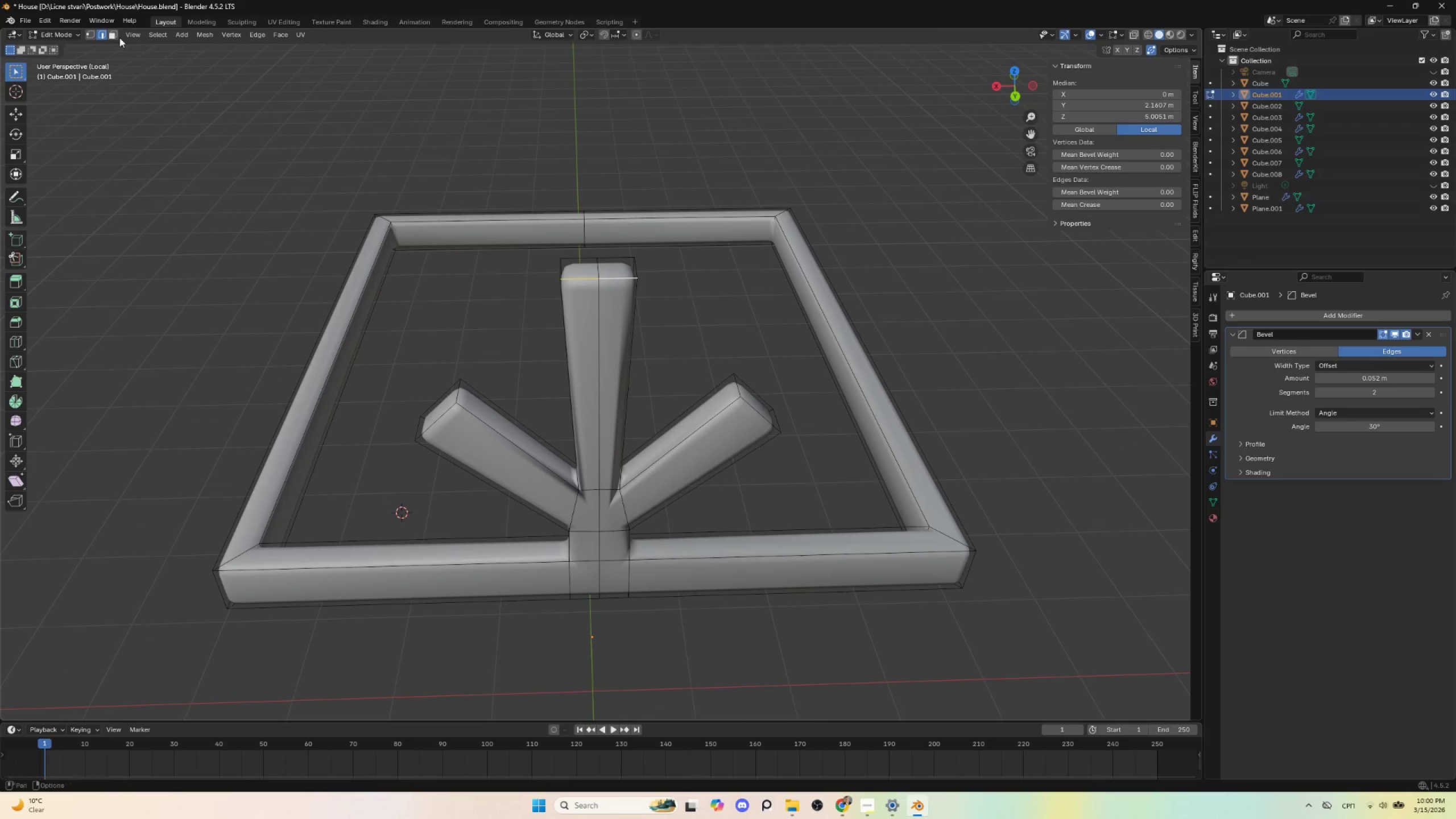 
left_click([114, 35])
 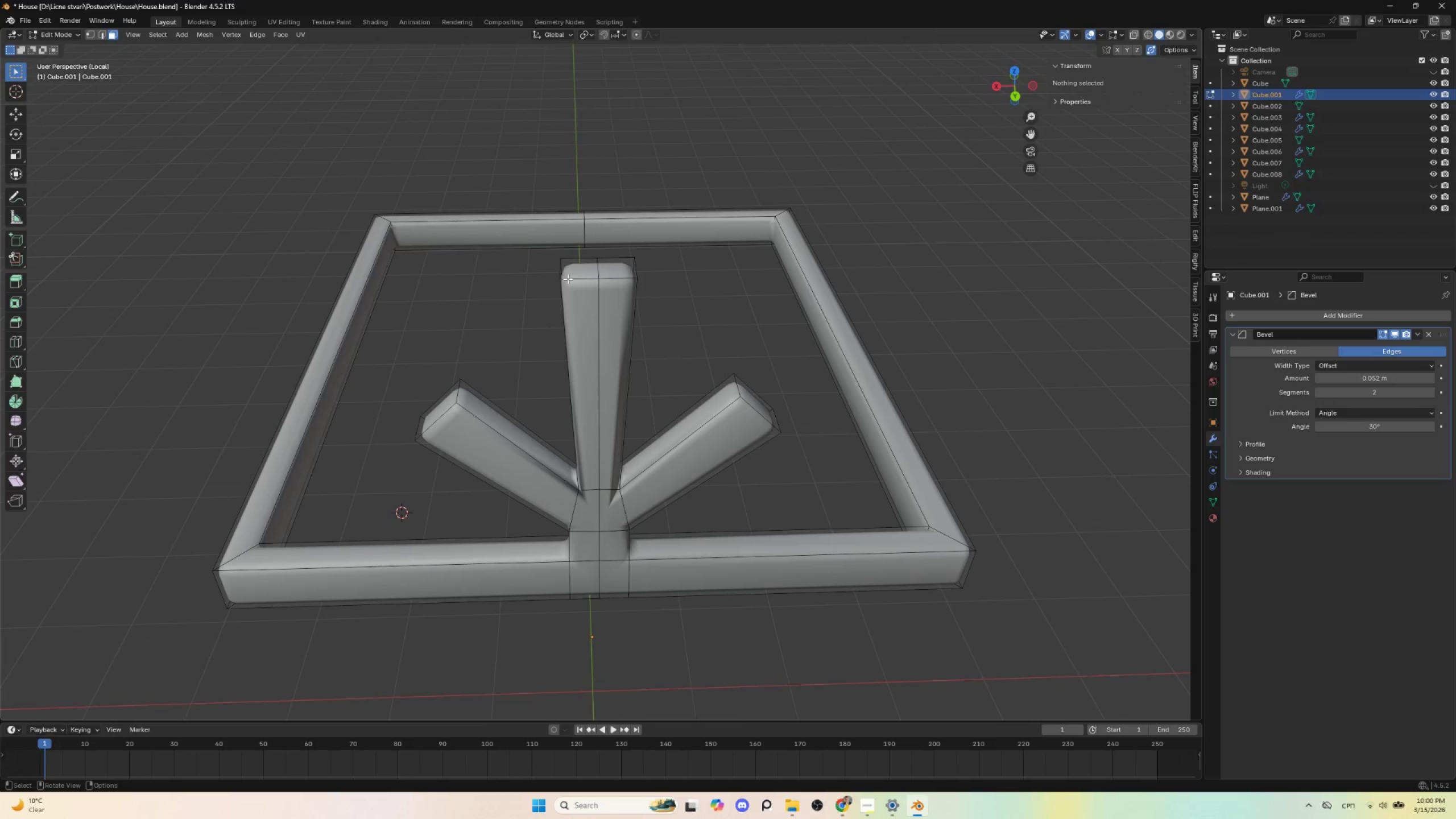 
left_click([570, 277])
 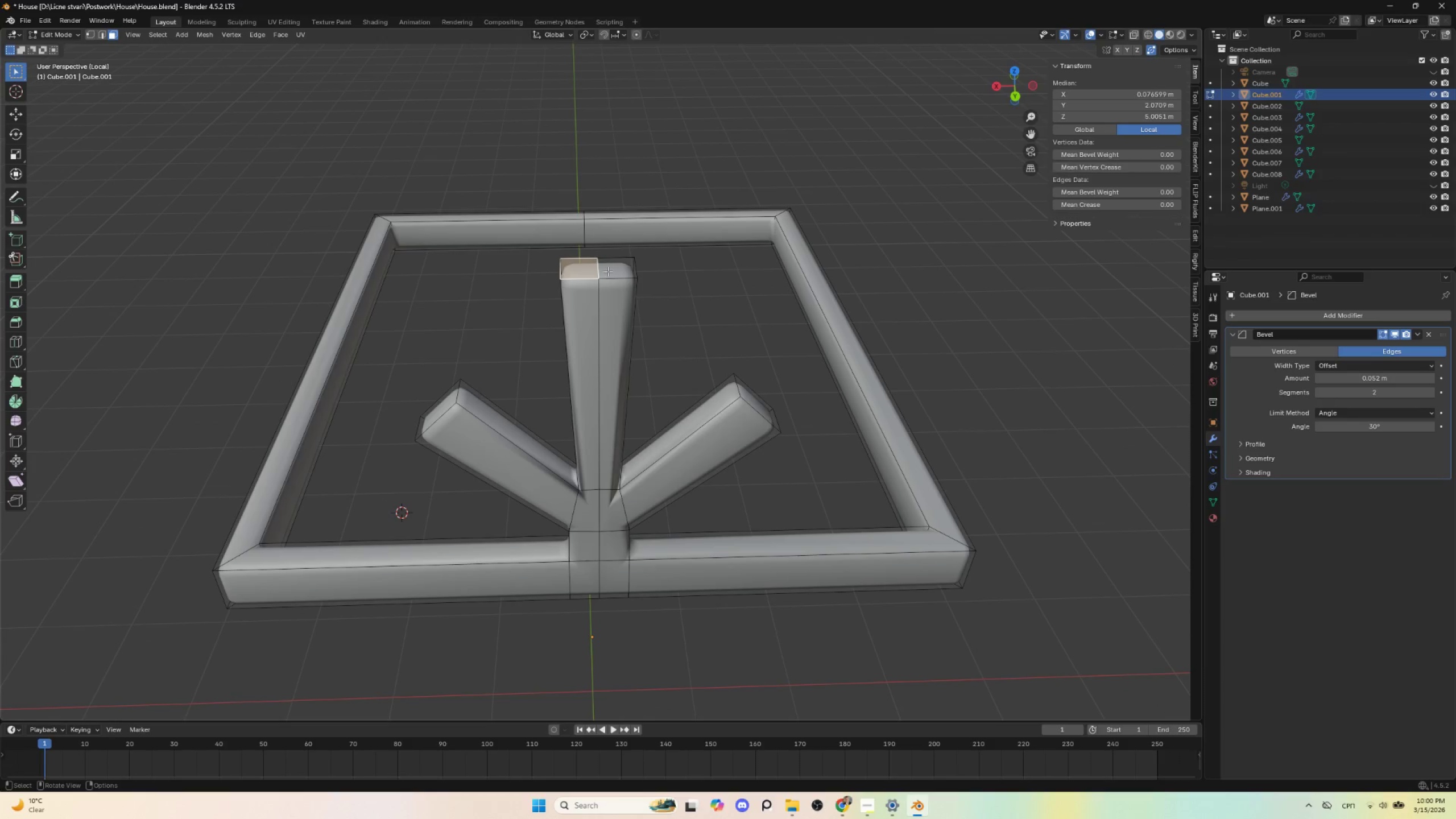 
hold_key(key=ShiftLeft, duration=0.45)
left_click([618, 270])
 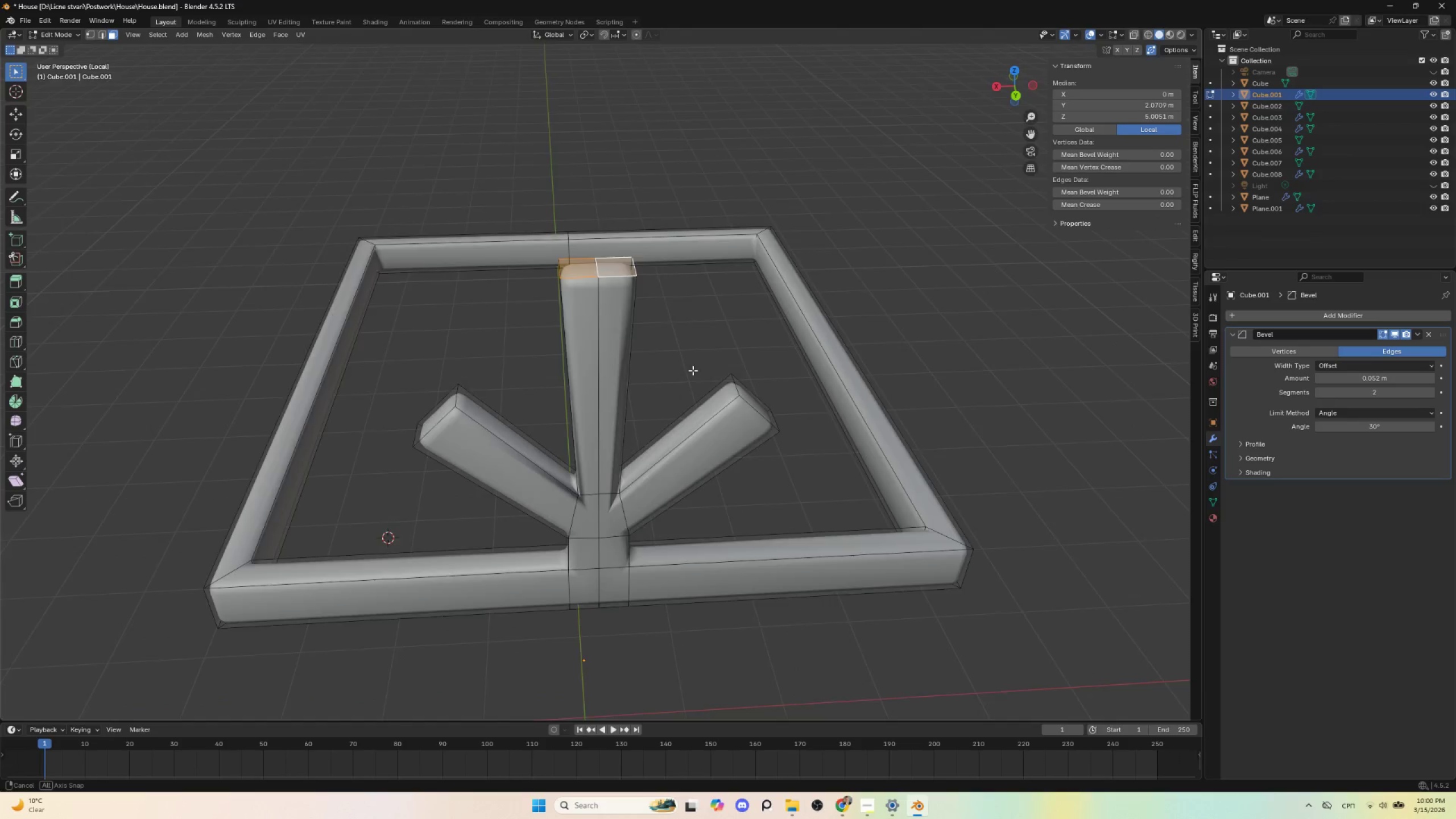 
hold_key(key=AltLeft, duration=0.42)
 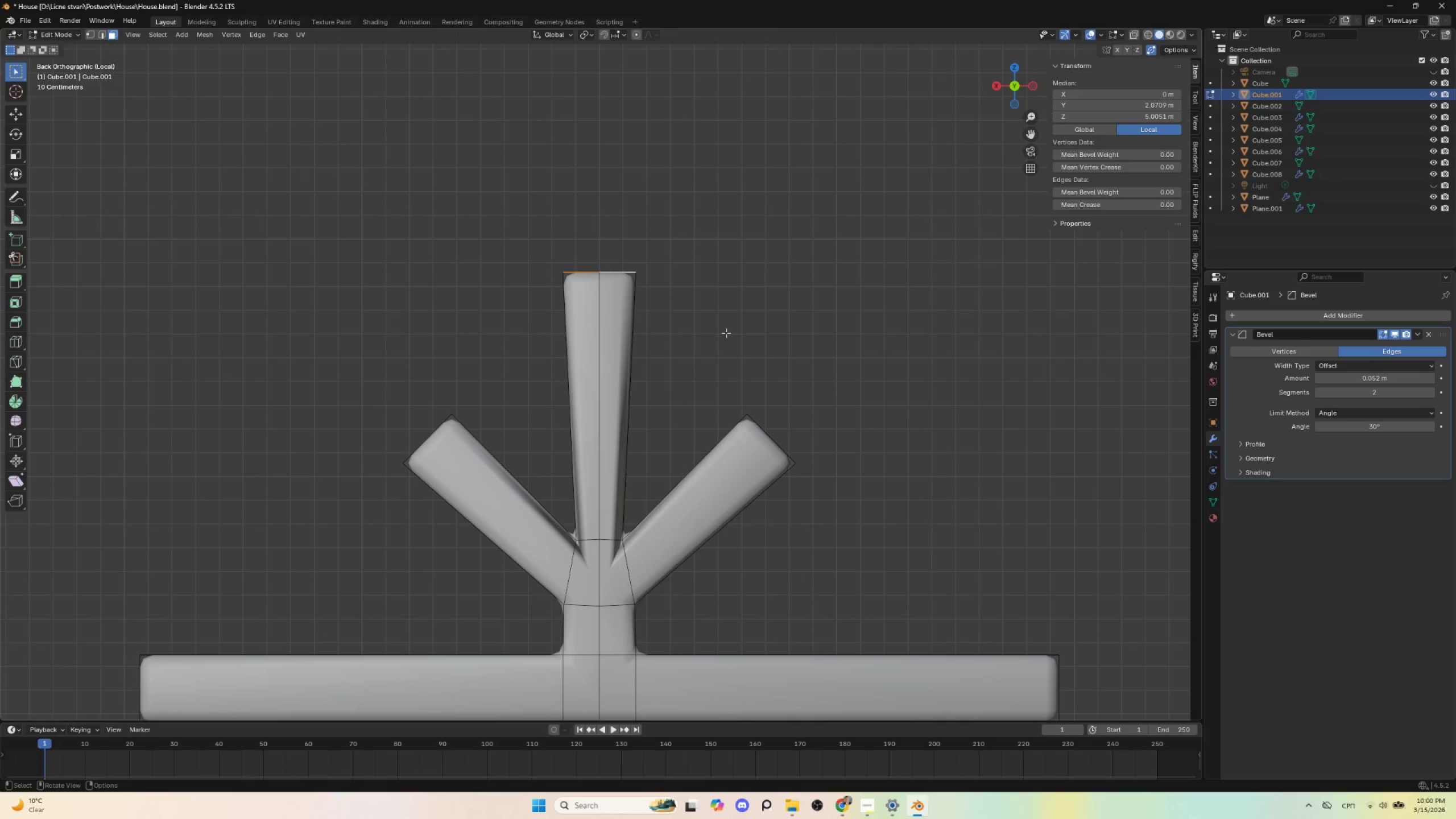 
key(S)
 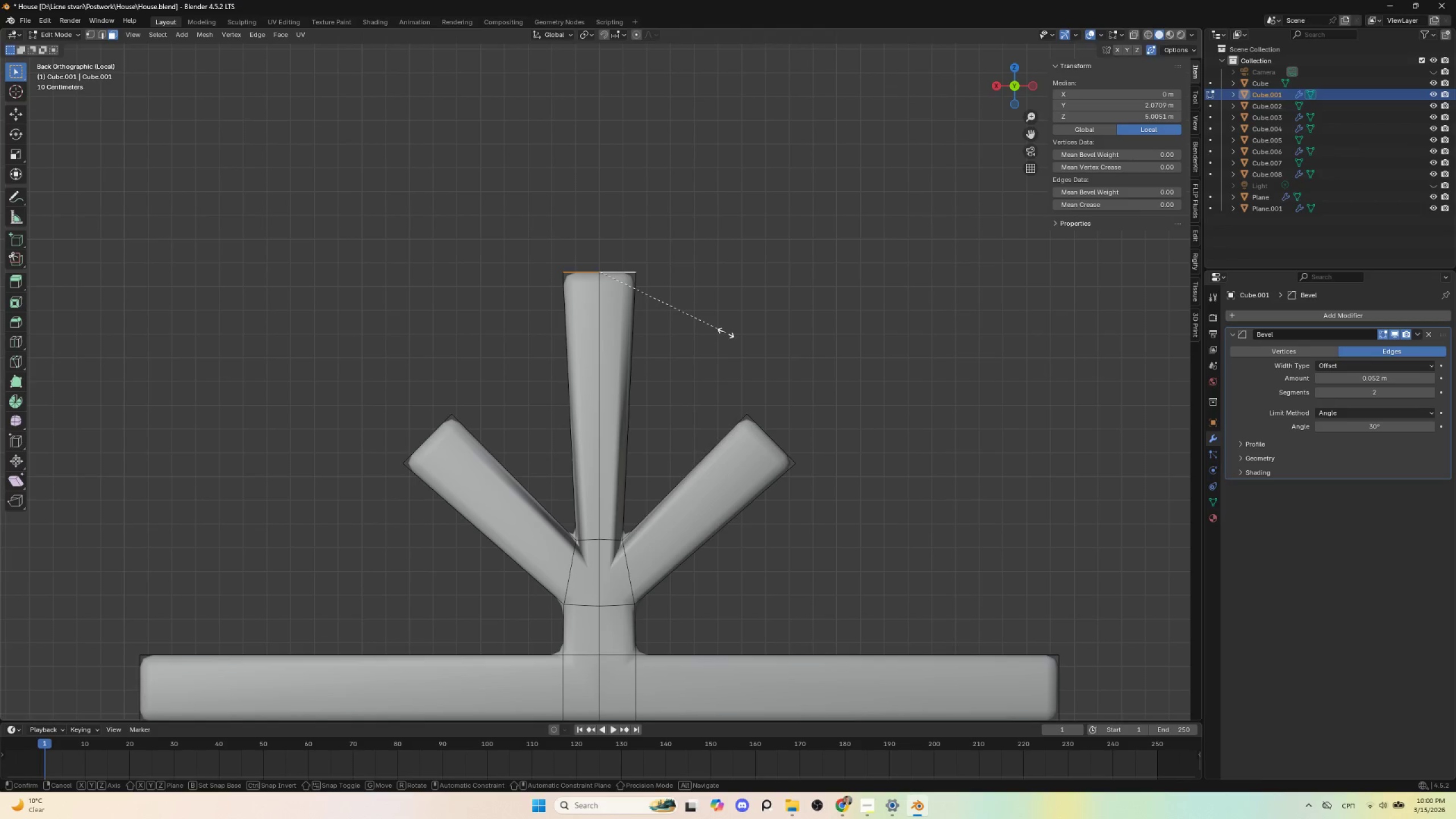 
key(X)
 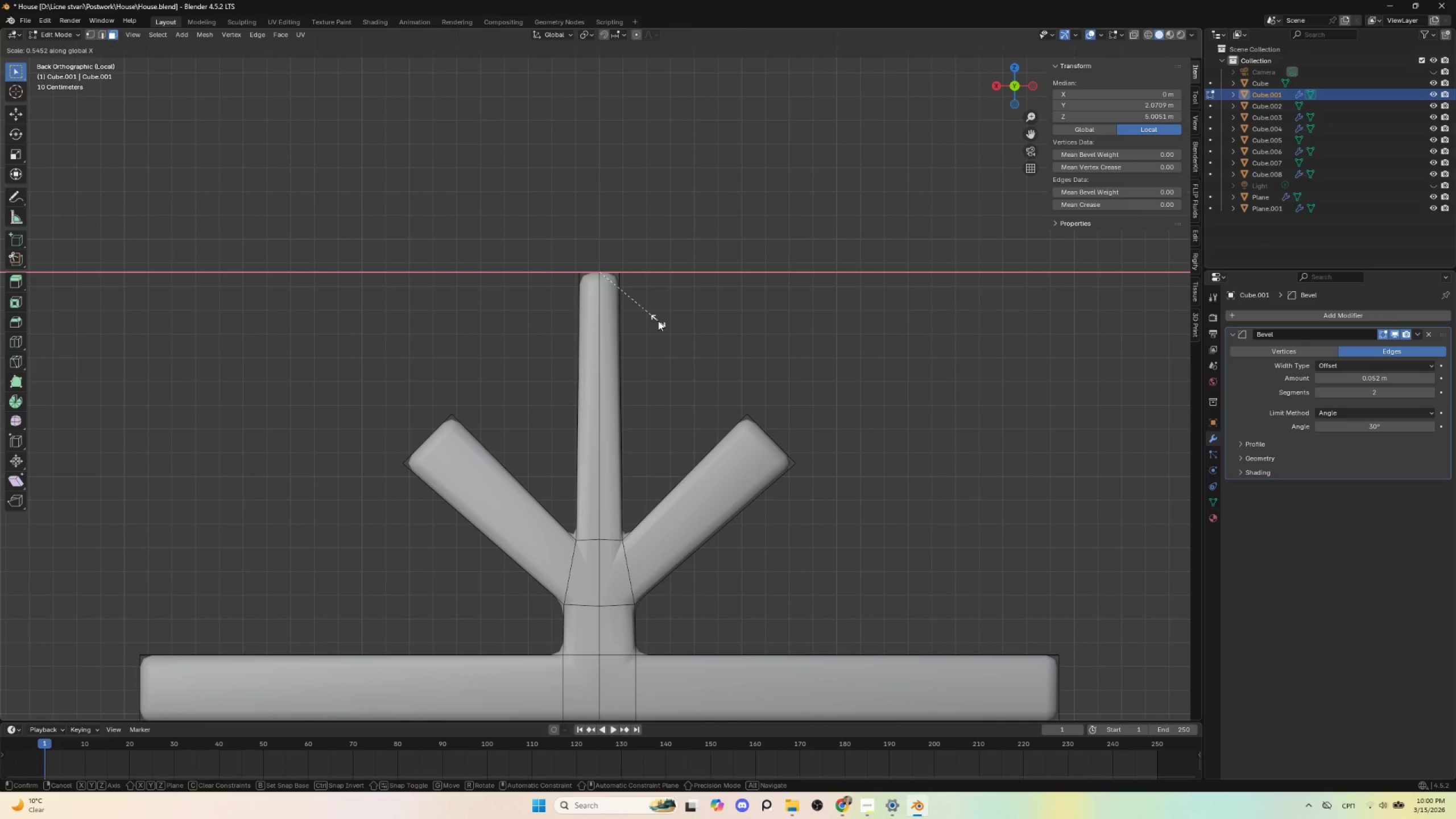 
wait(7.0)
 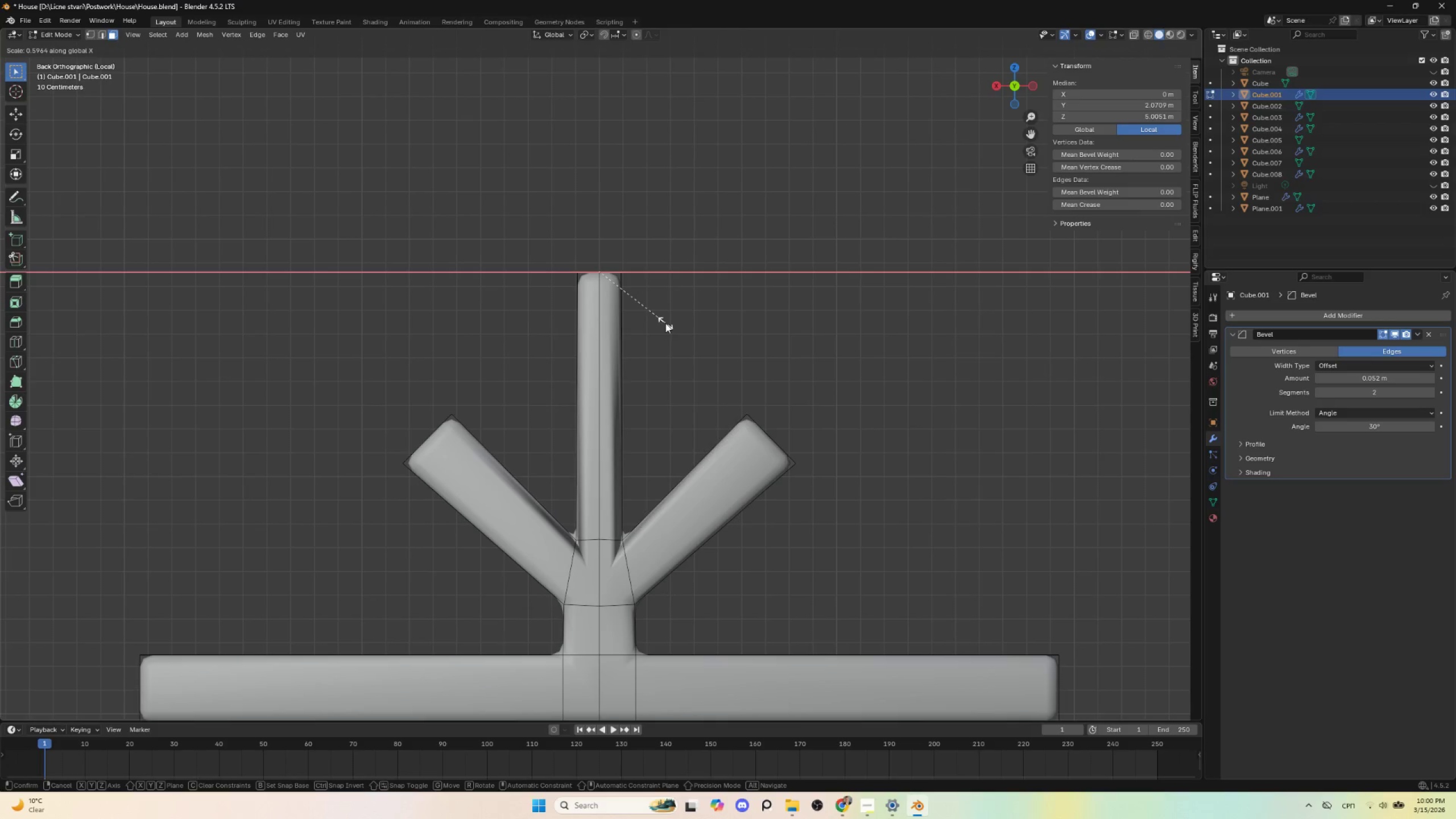 
left_click([667, 321])
 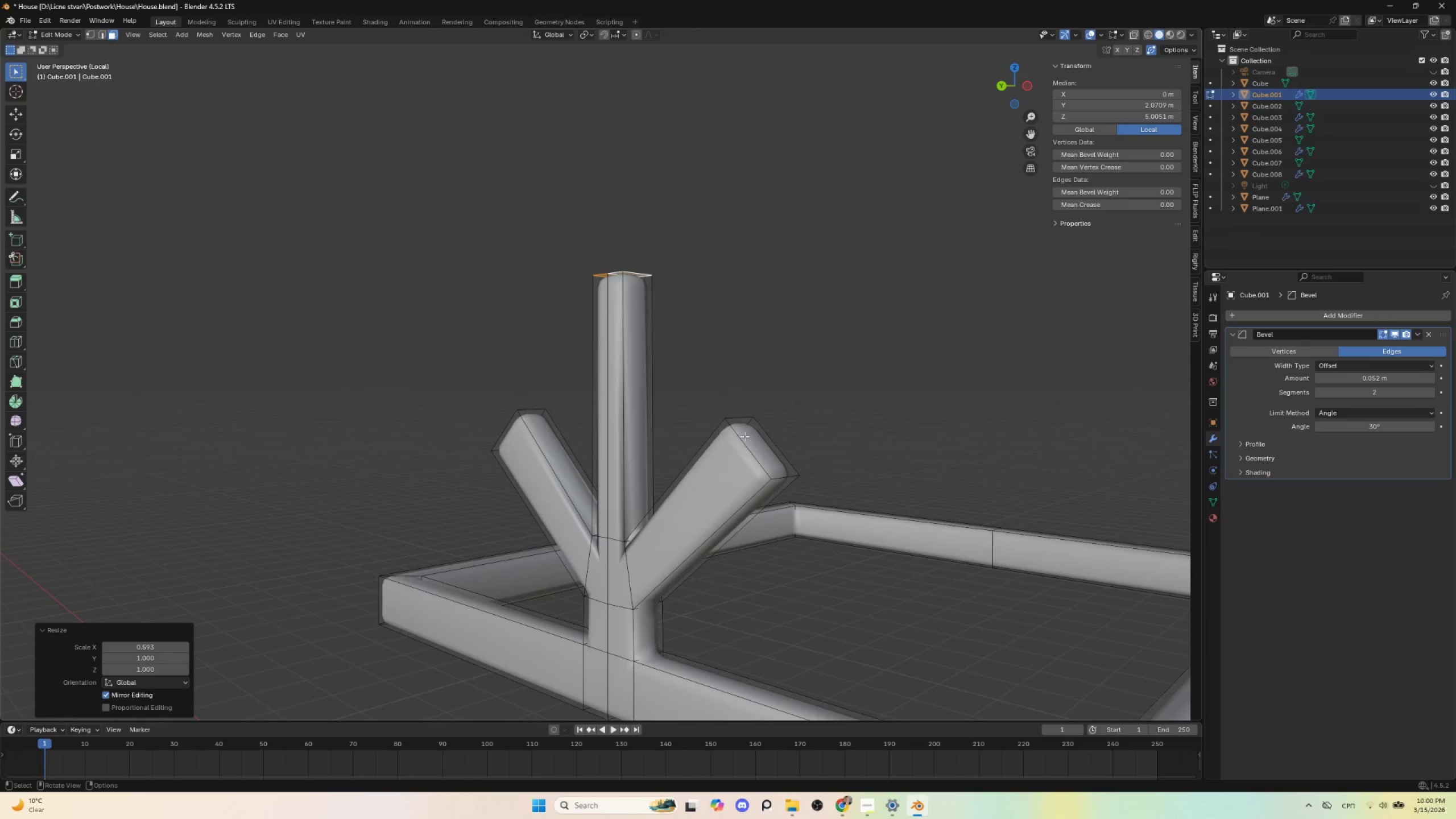 
left_click([750, 439])
 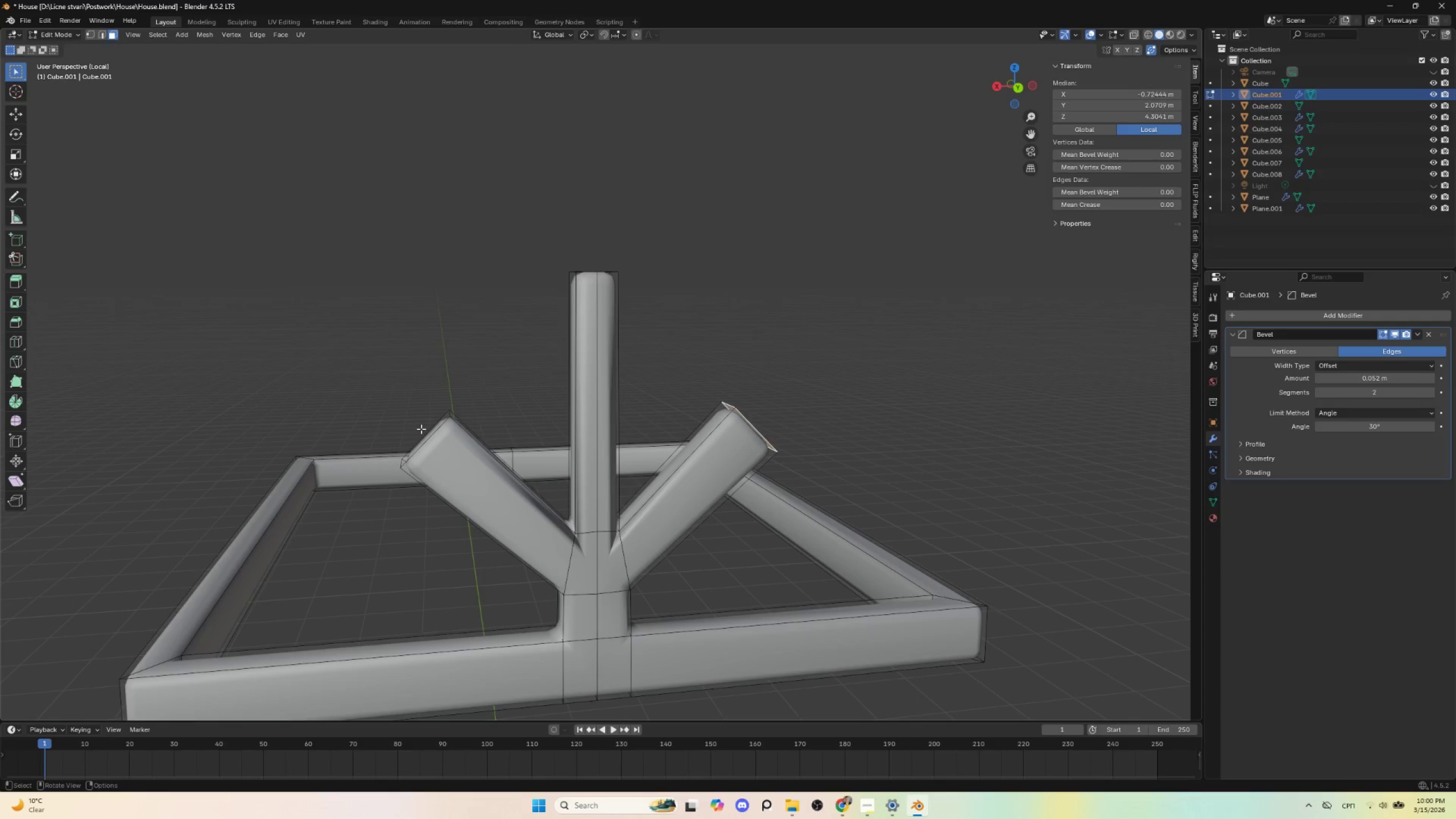 
left_click([435, 427])
 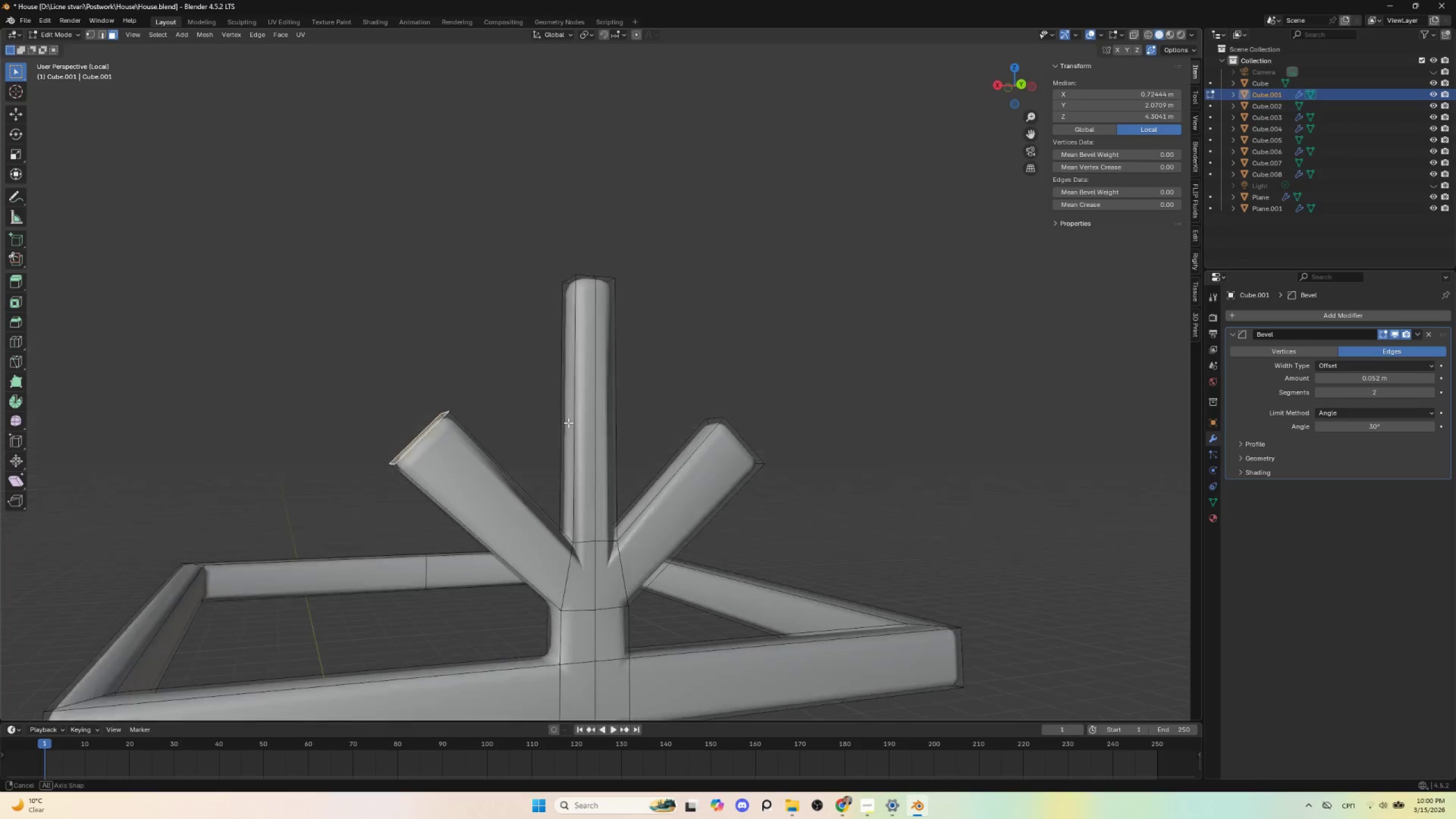 
hold_key(key=AltLeft, duration=0.47)
 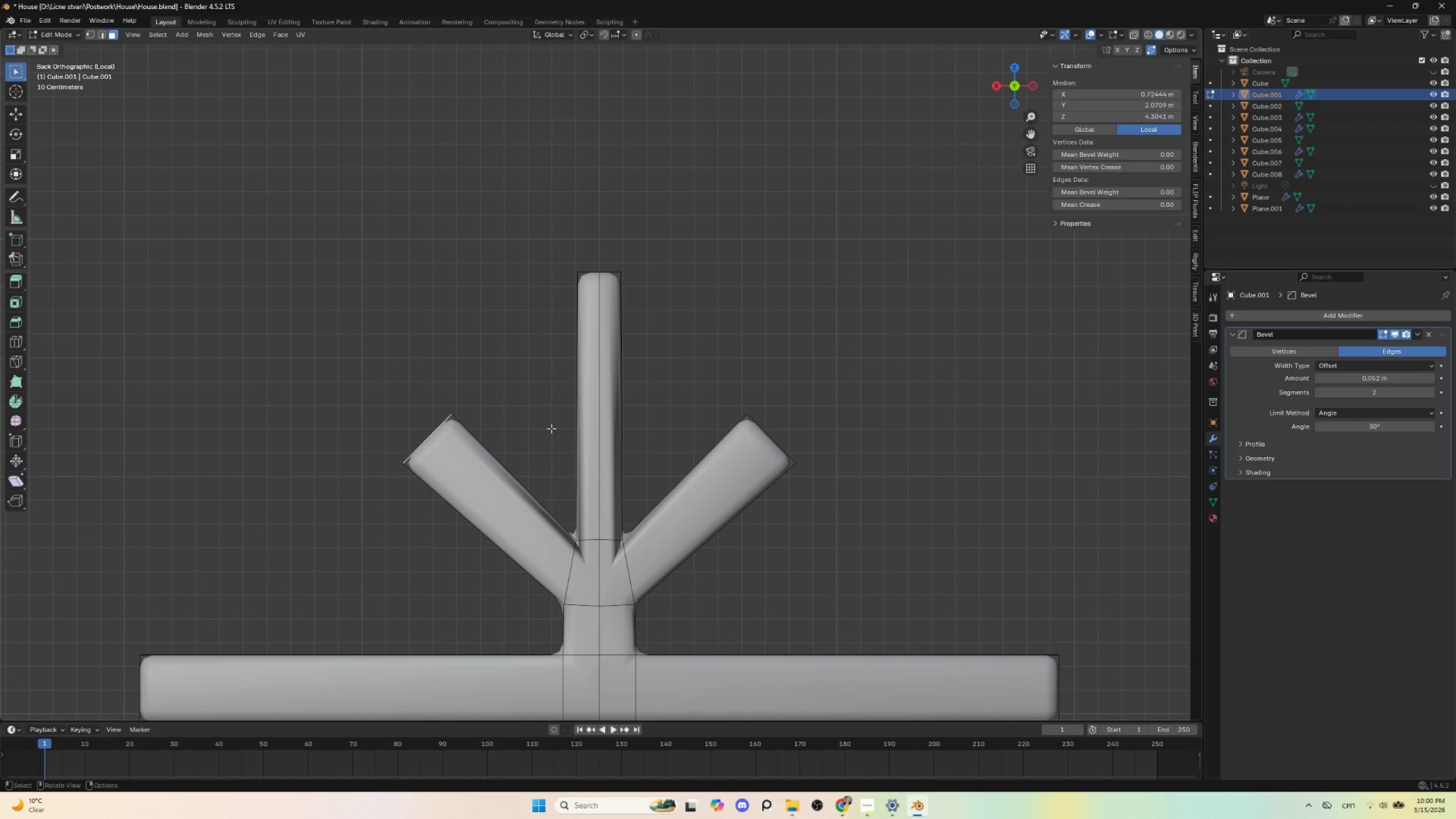 
key(S)
 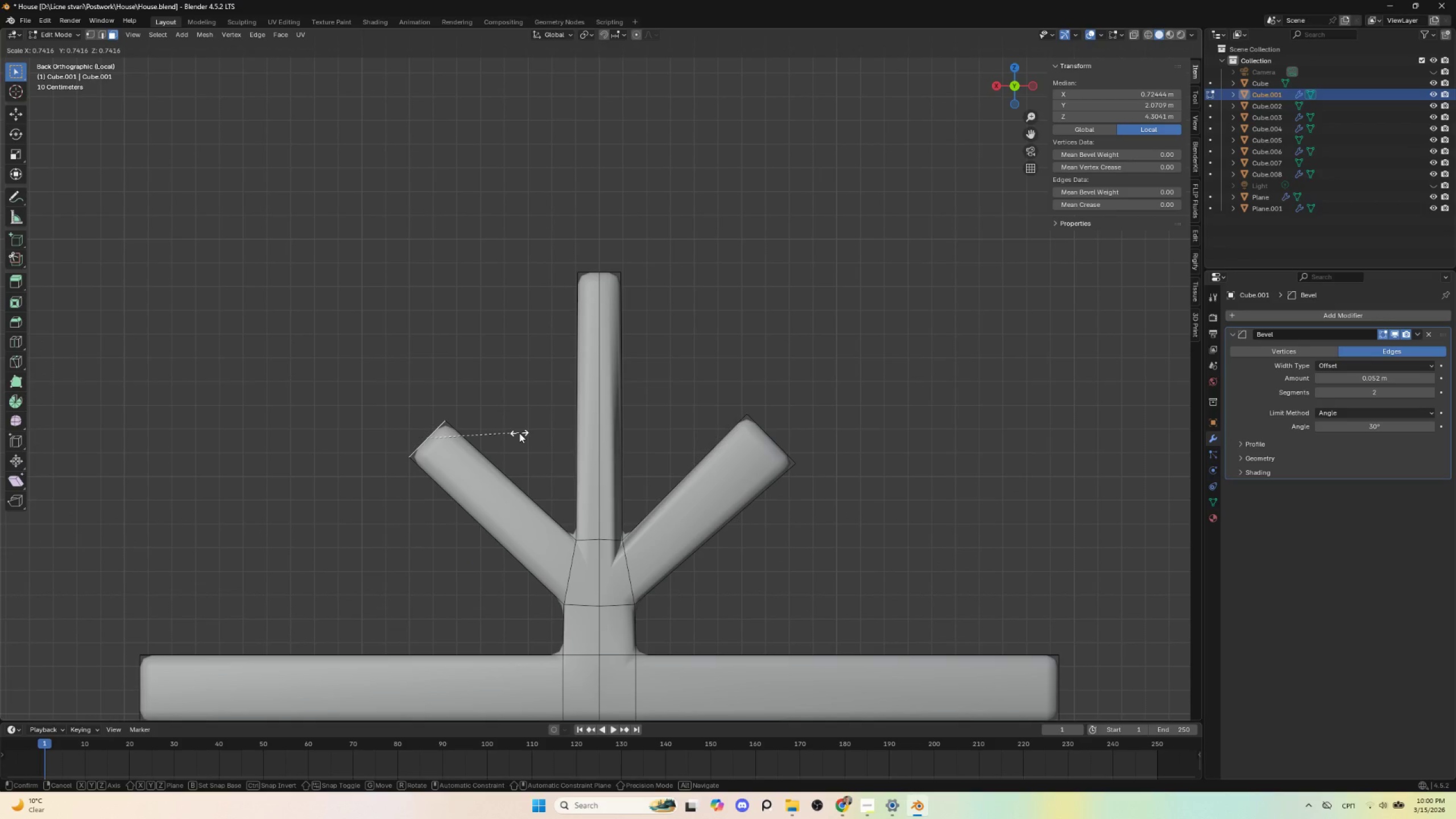 
type(xx)
 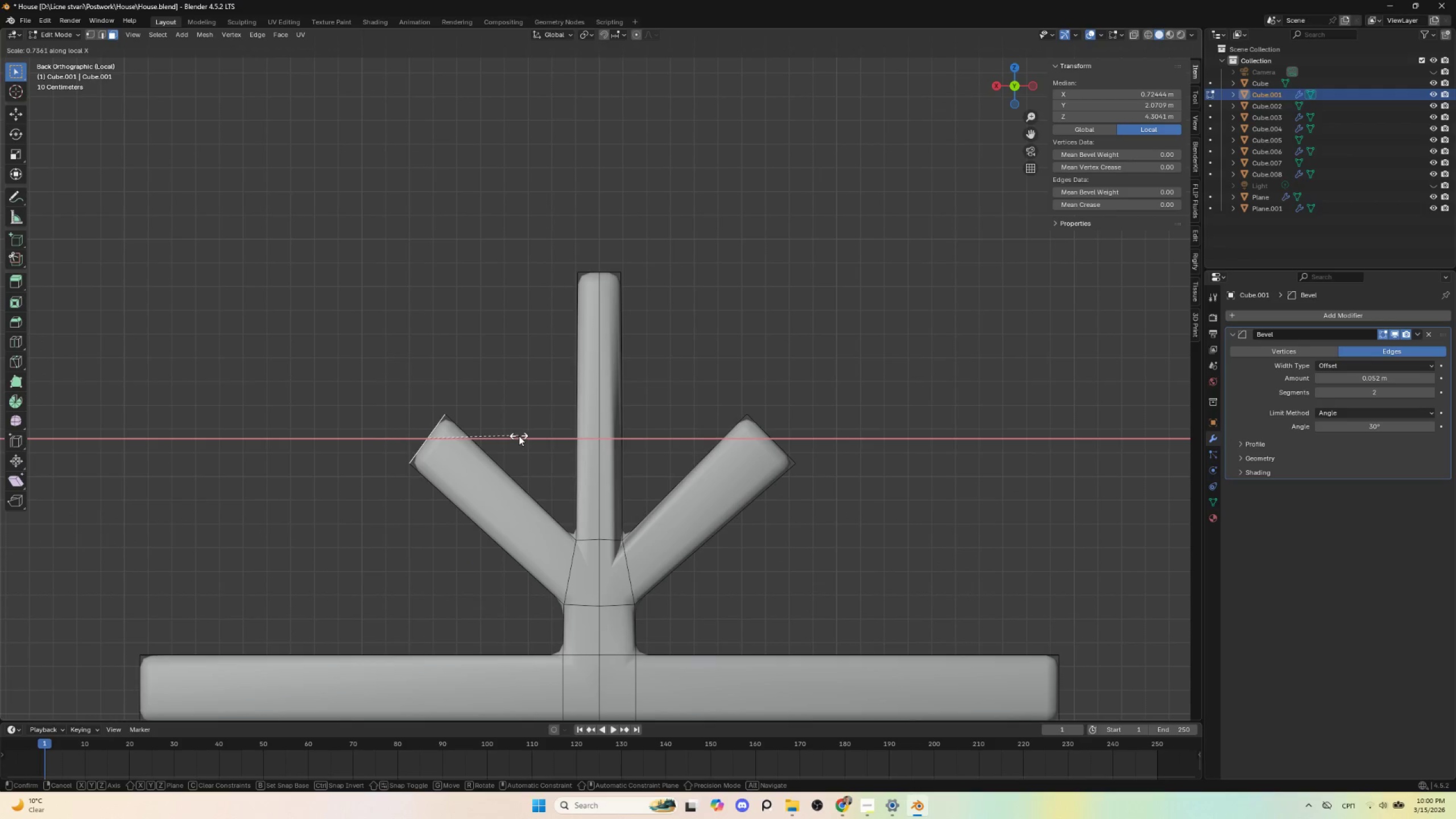 
type(yy)
 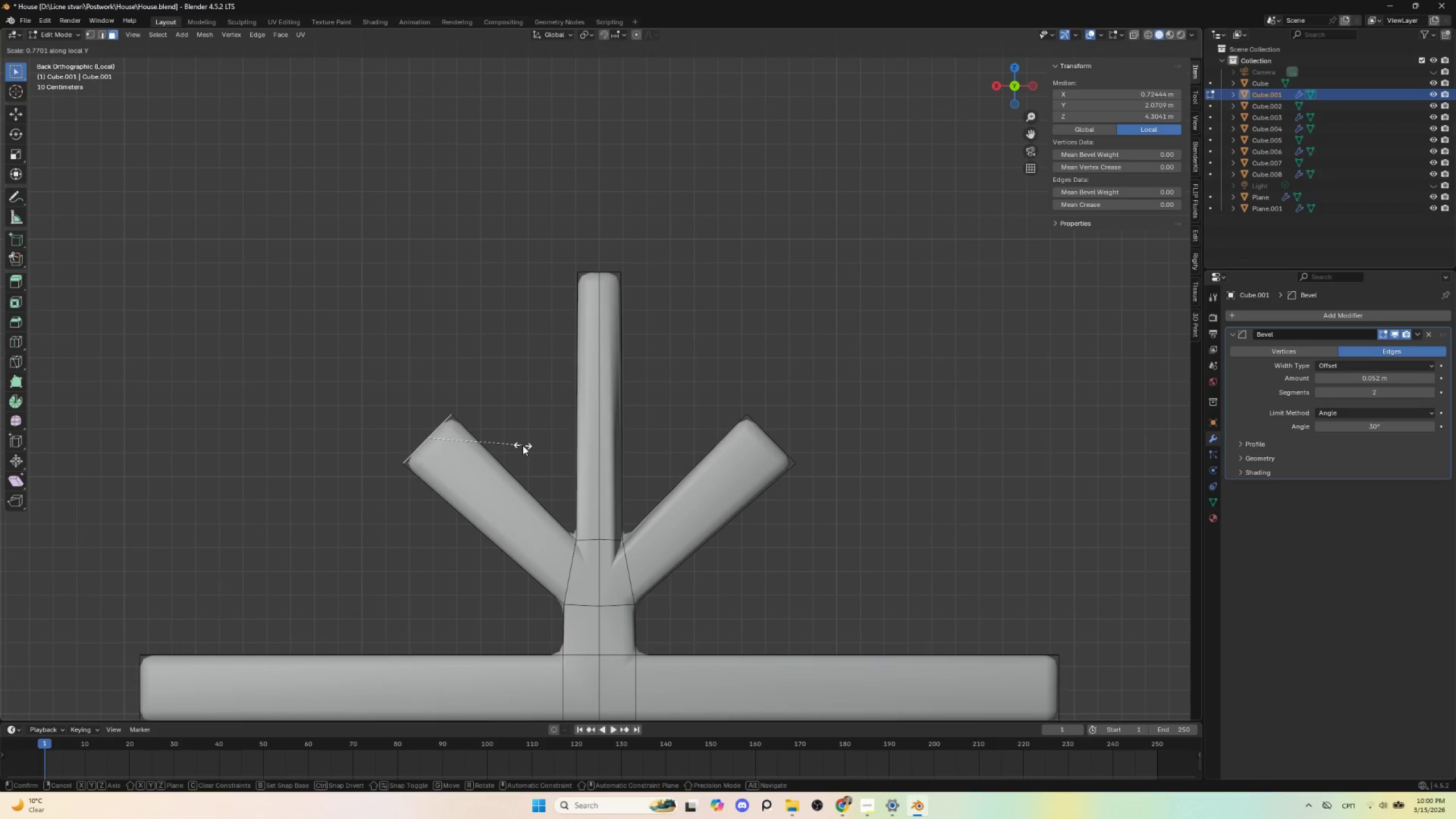 
type(zz)
key(Escape)
 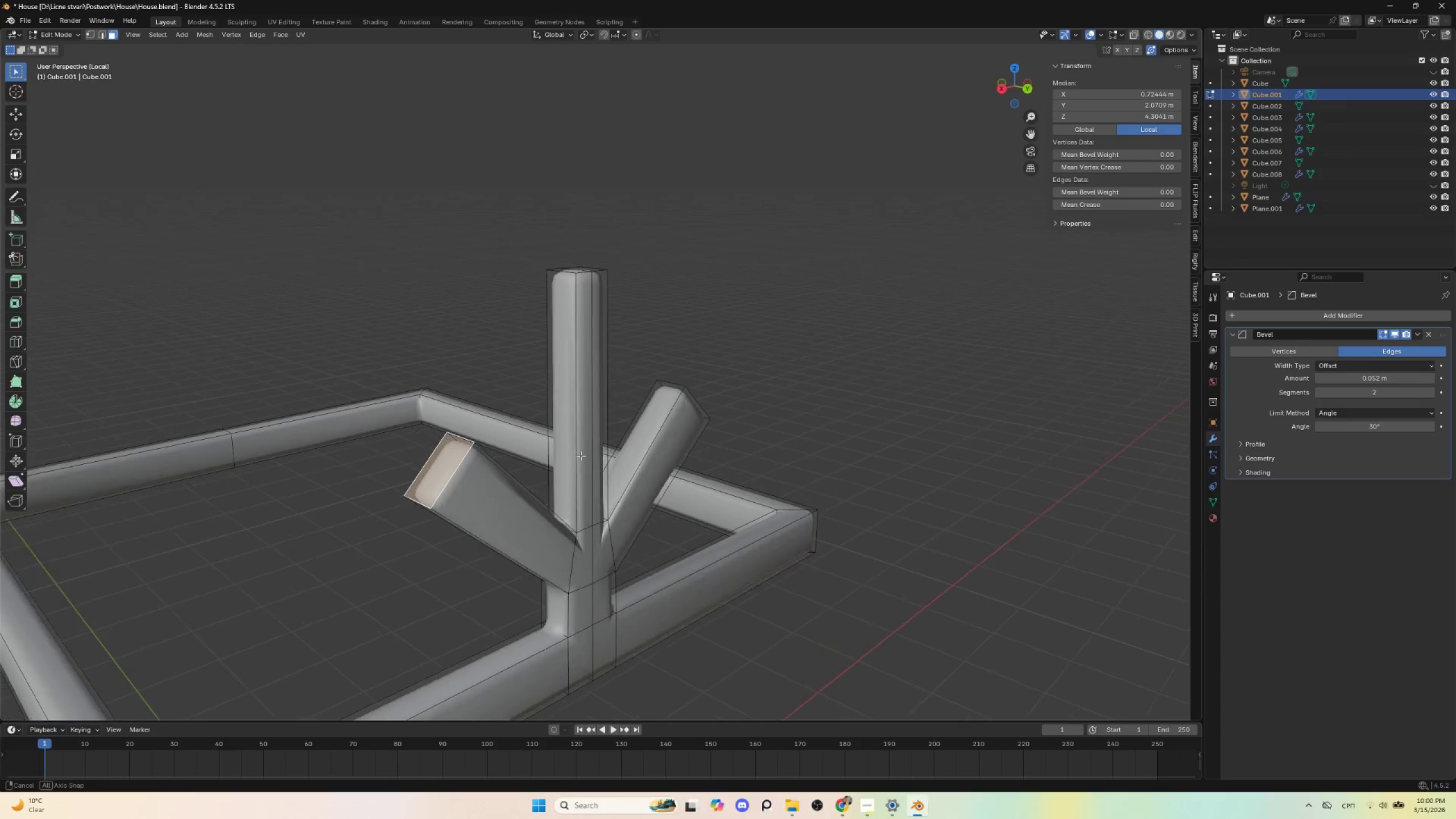 
hold_key(key=AltLeft, duration=0.47)
 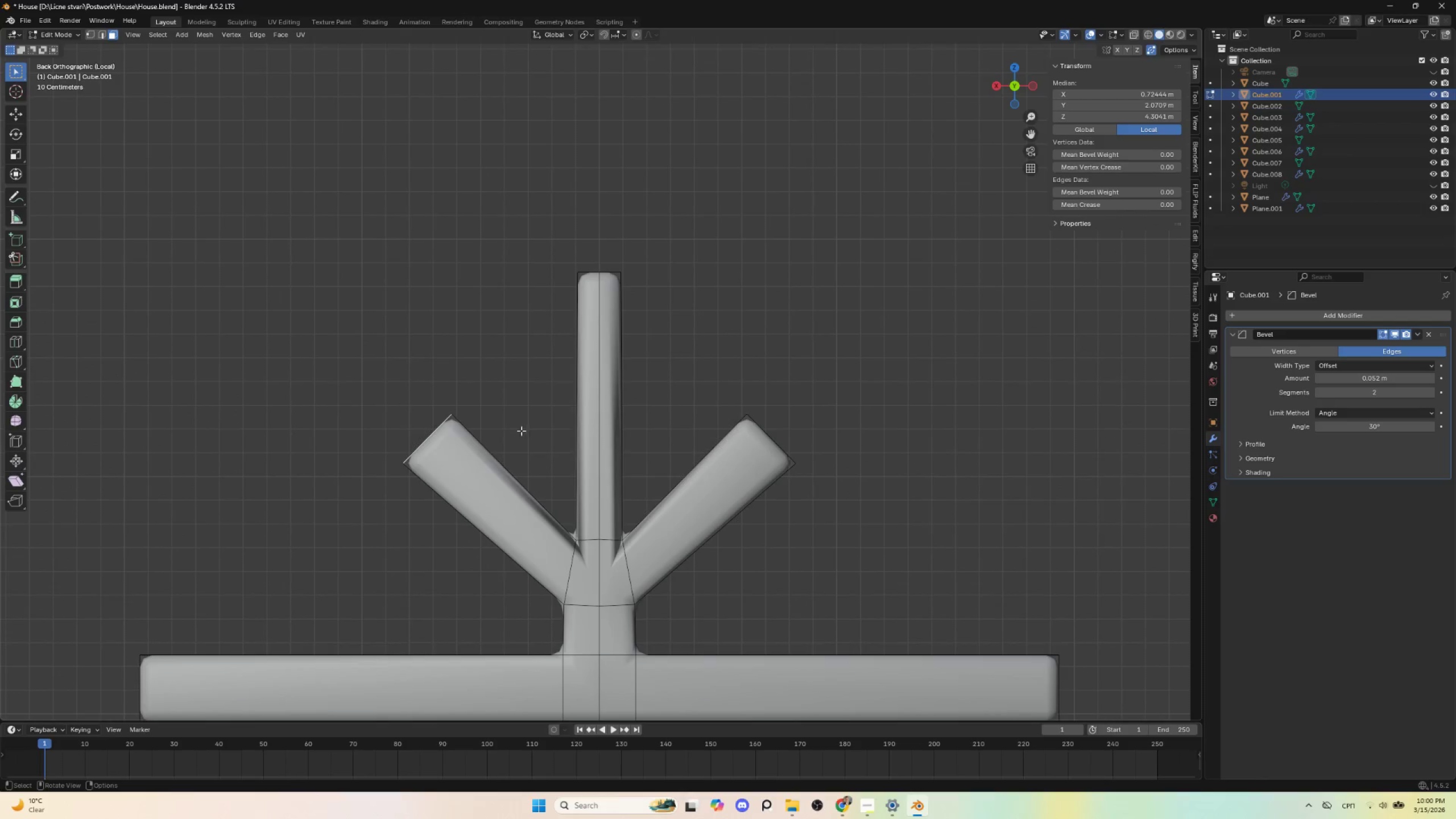 
key(S)
 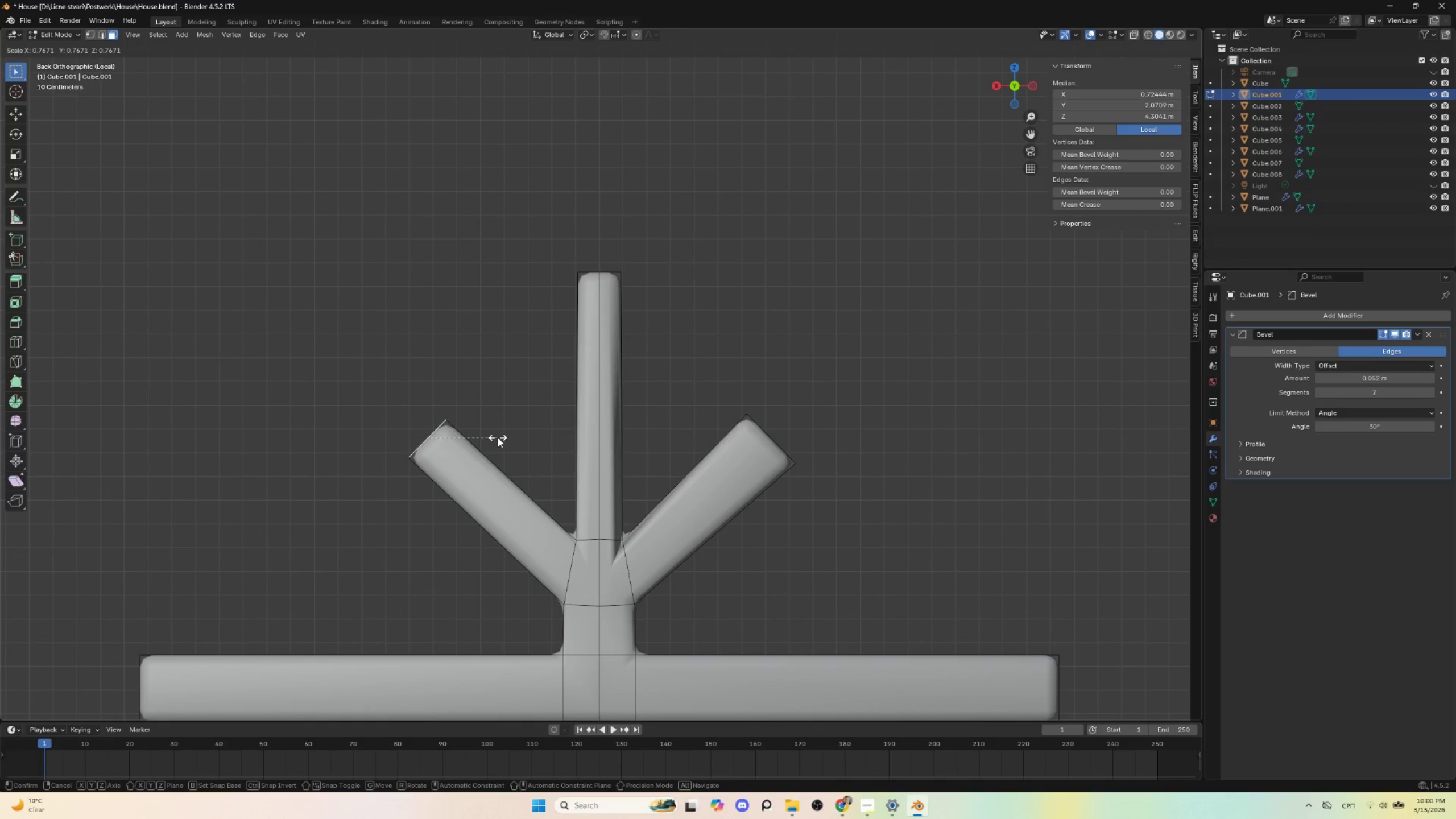 
left_click([499, 436])
 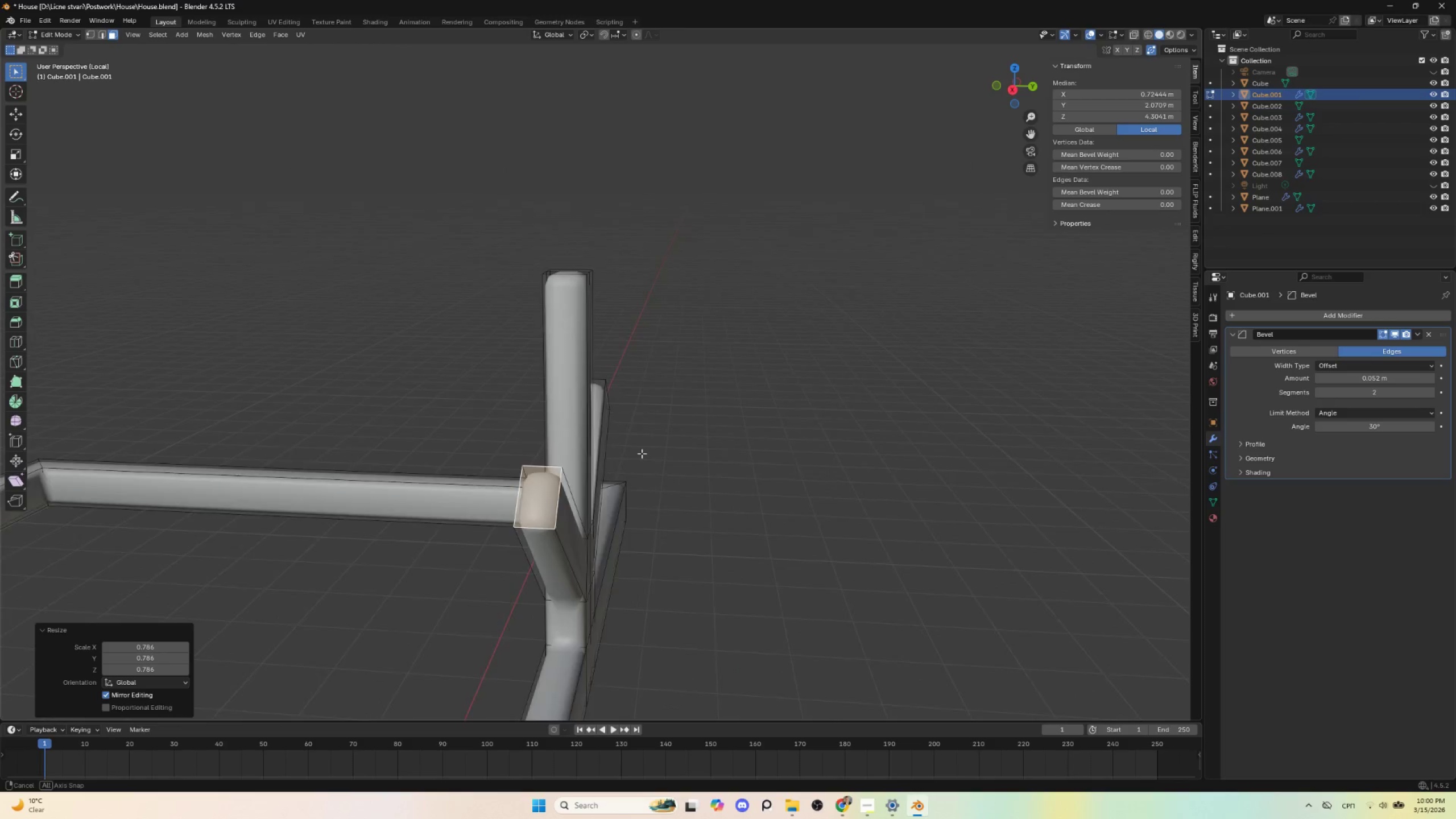 
hold_key(key=AltLeft, duration=0.58)
 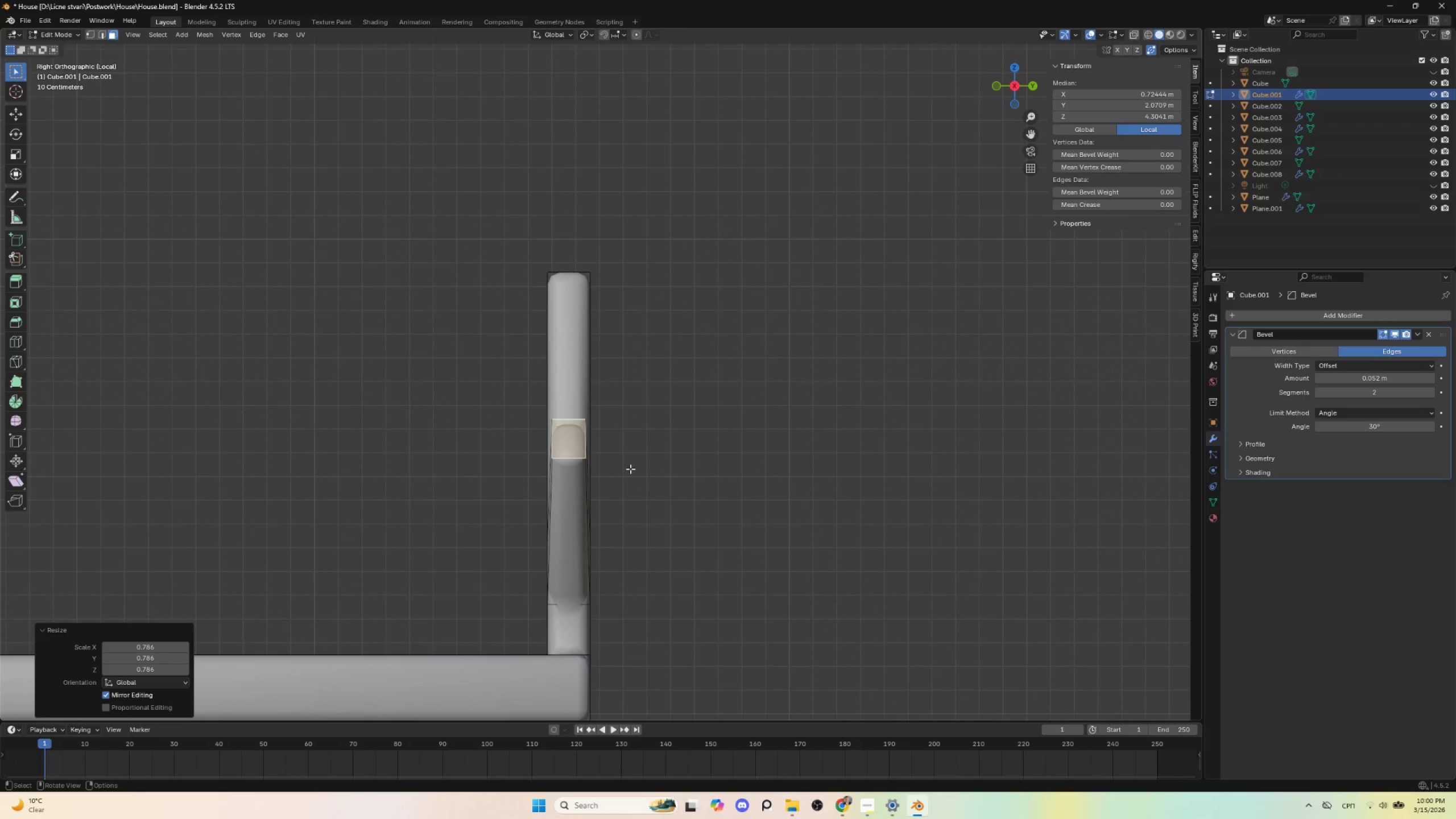 
hold_key(key=AltLeft, duration=5.56)
 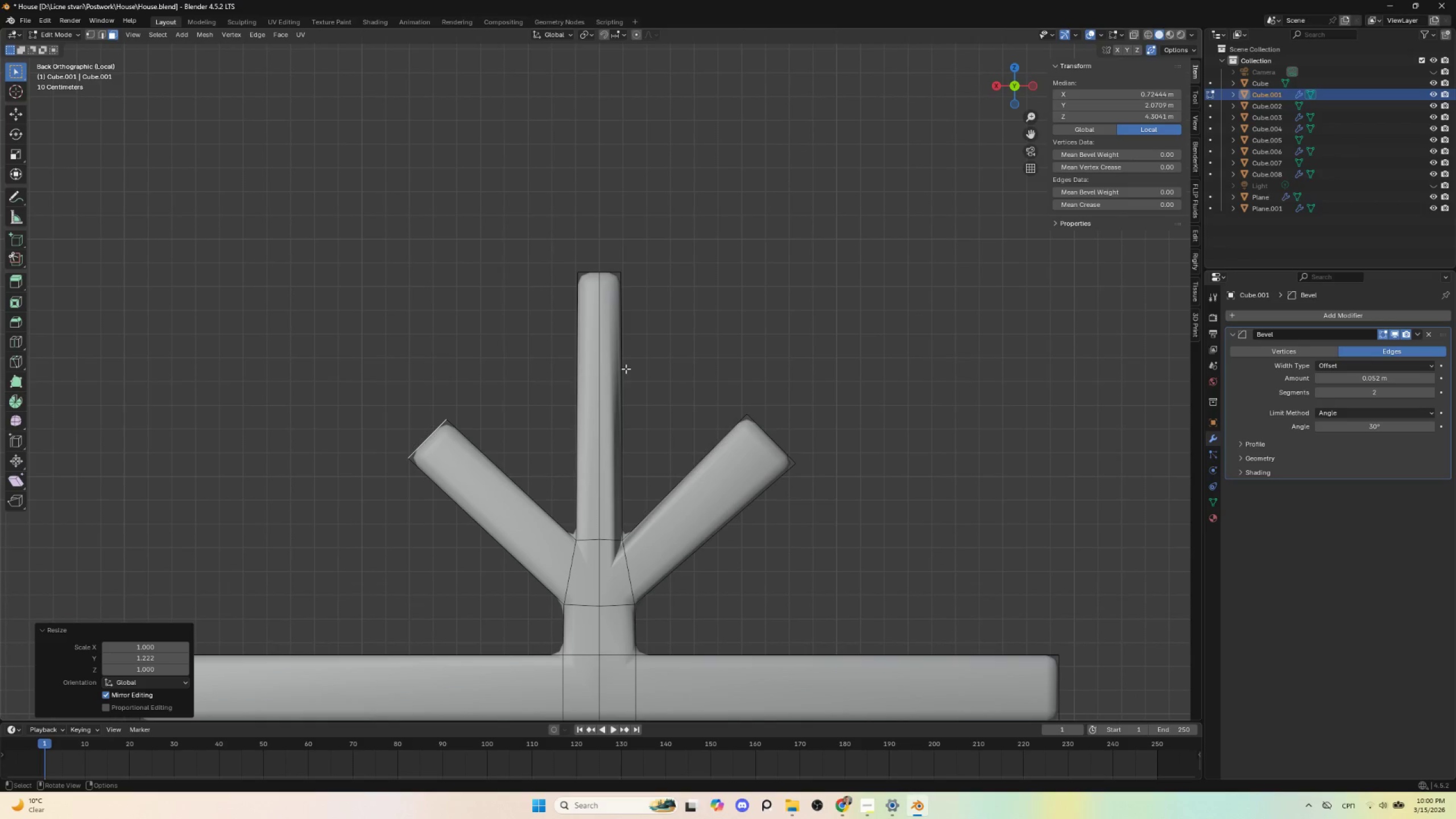 
type(sx)
 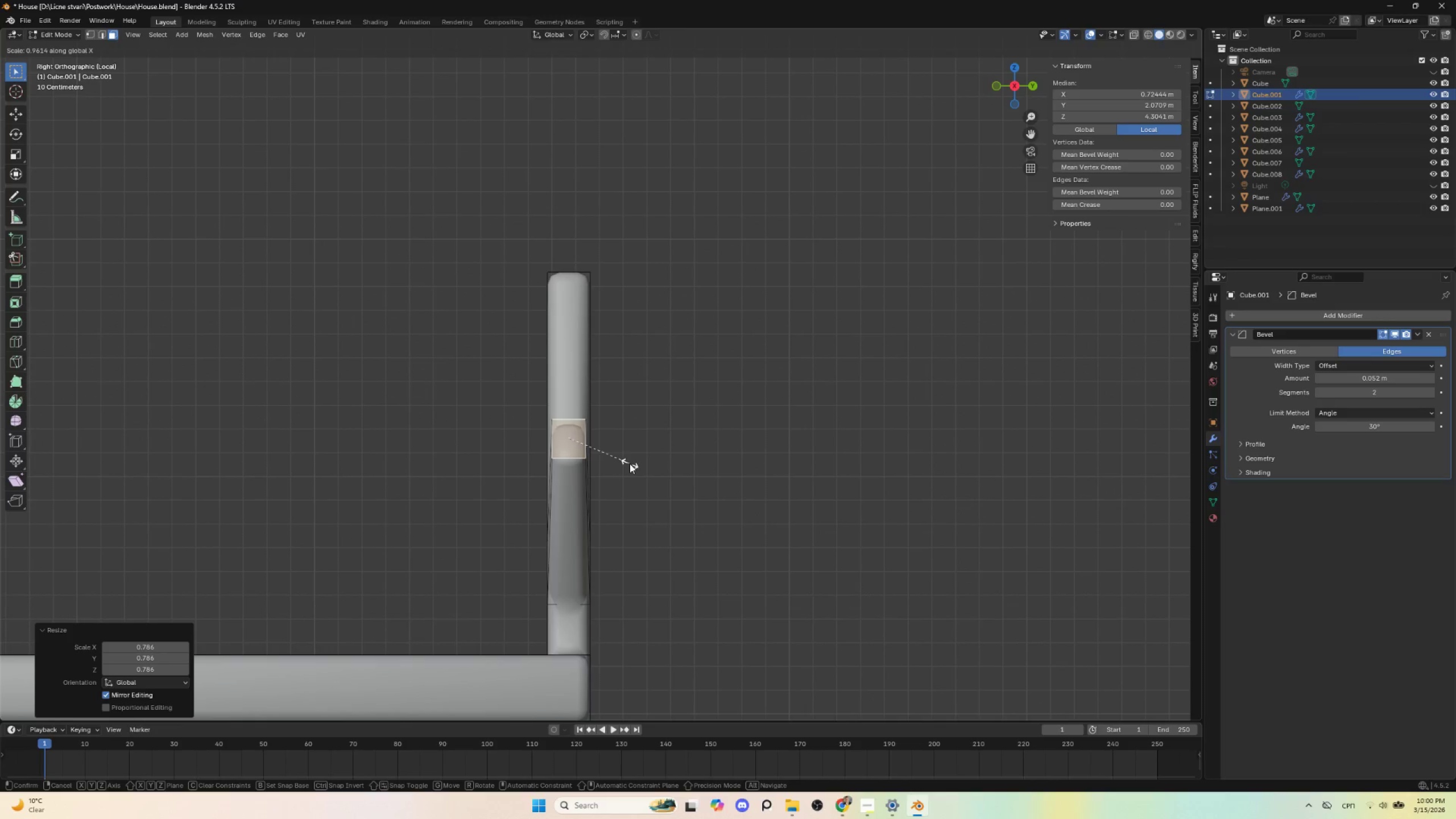 
key(Y)
 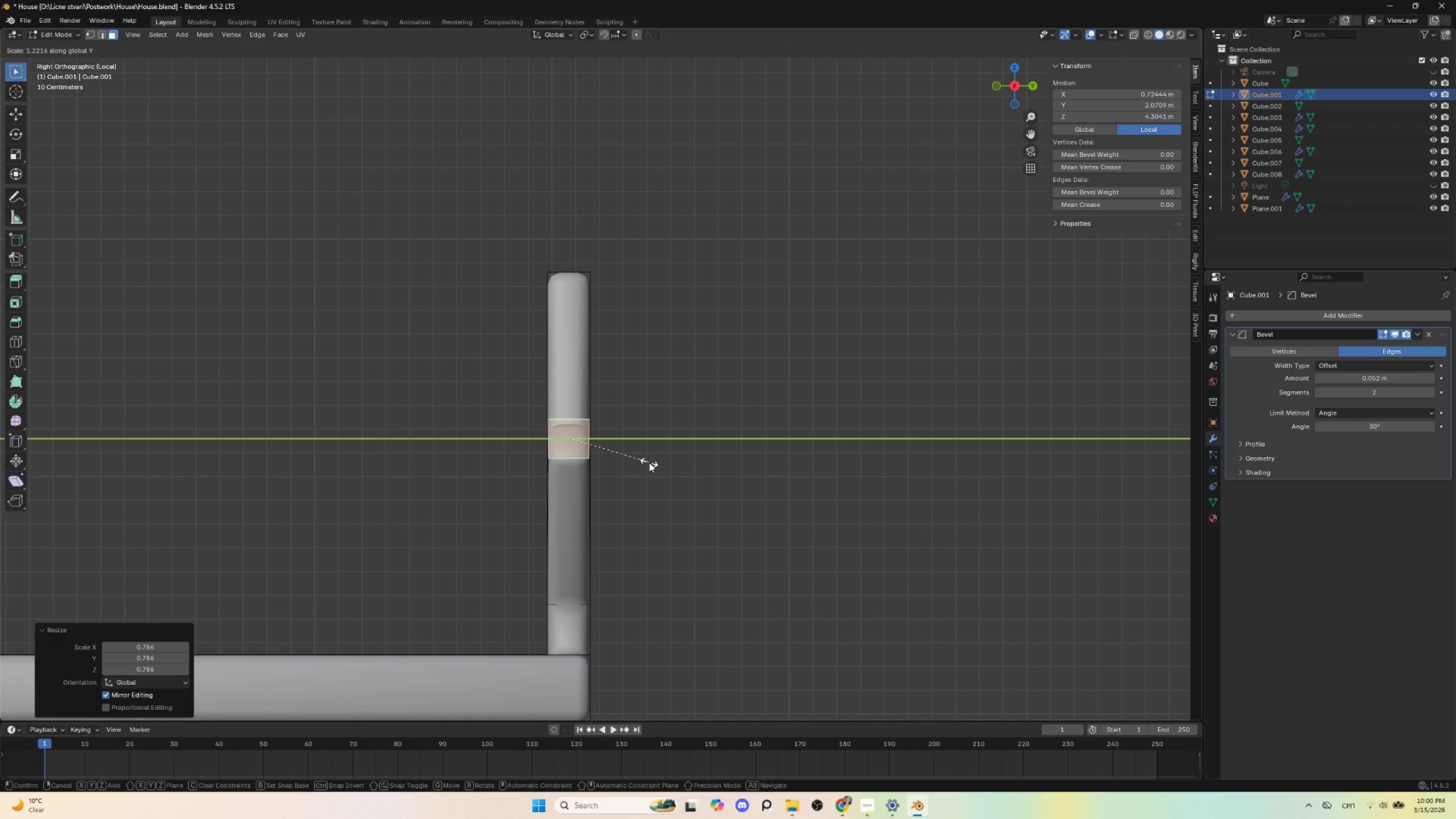 
left_click([649, 462])
 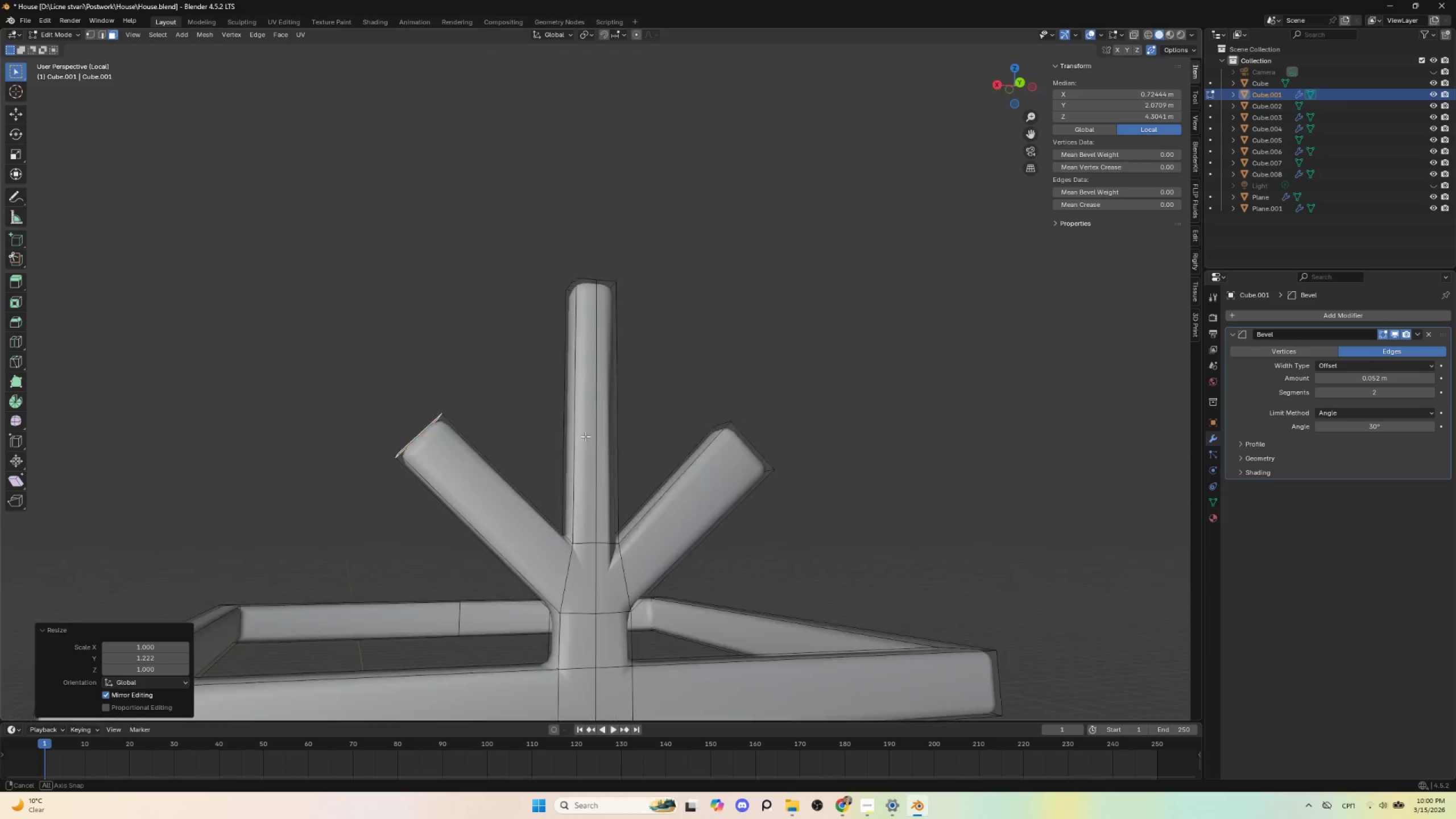 
hold_key(key=AltLeft, duration=0.47)
 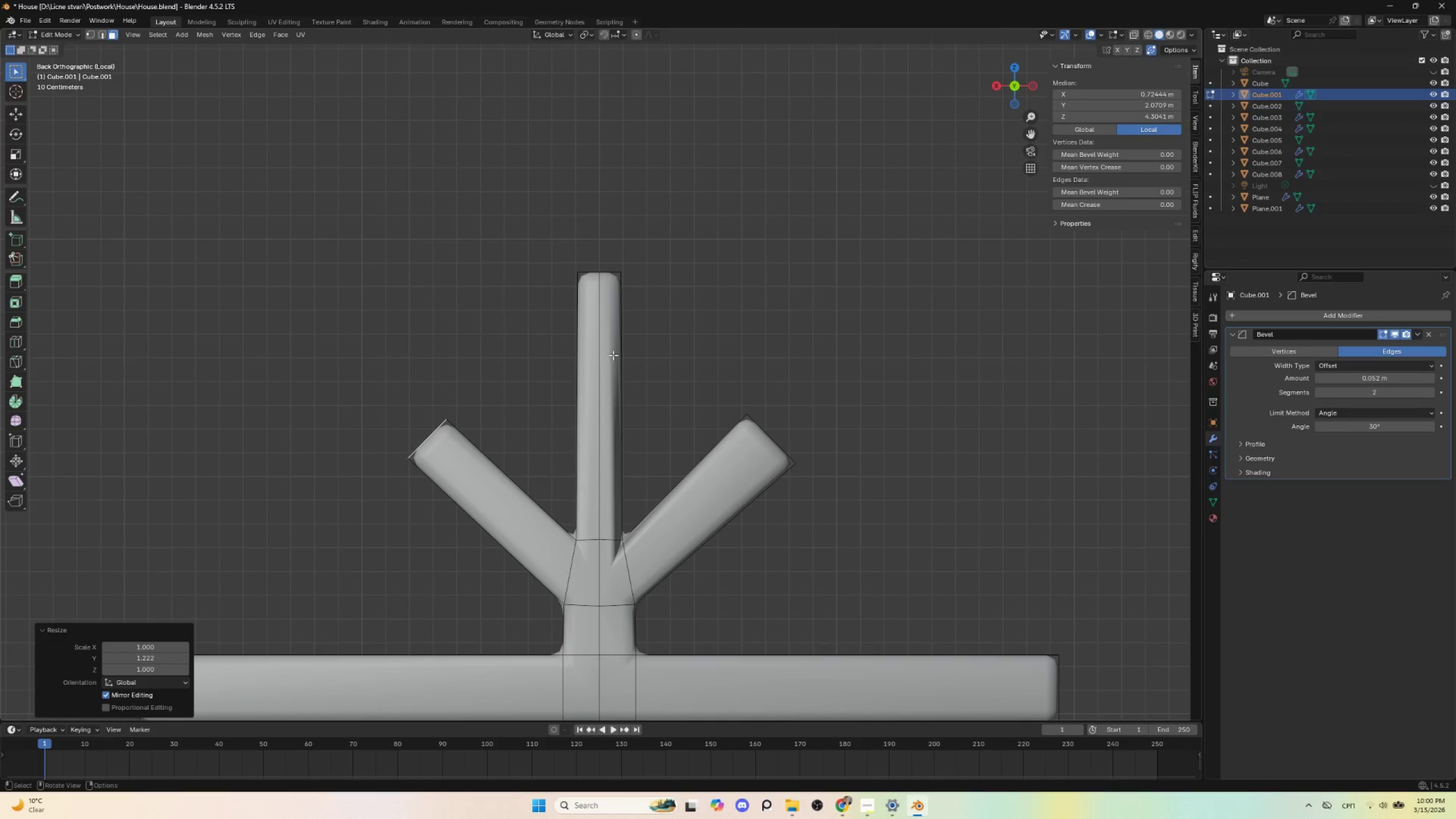 
scroll: coordinate [619, 378], scroll_direction: down, amount: 4.0
 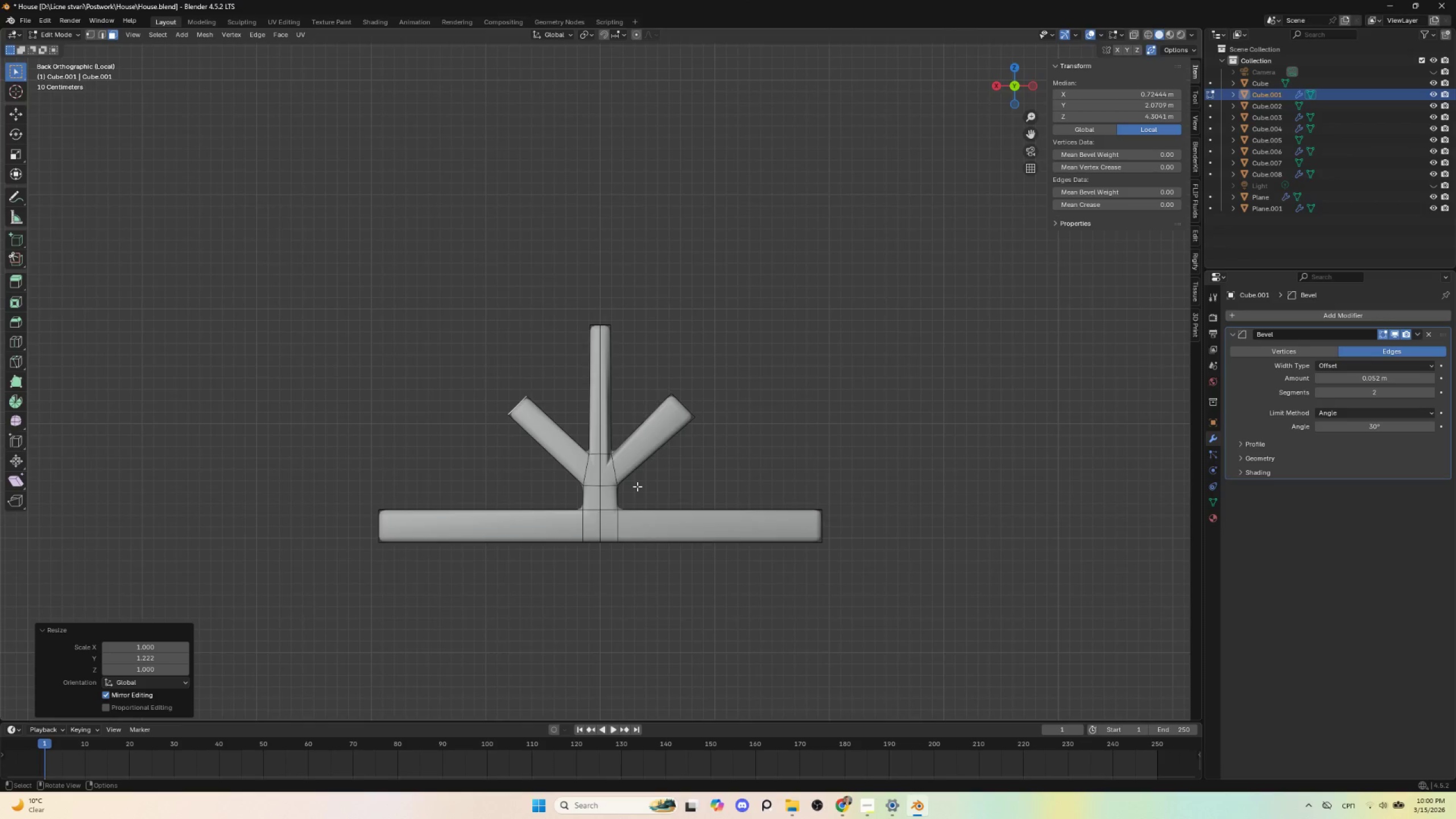 
scroll: coordinate [638, 486], scroll_direction: up, amount: 4.0
 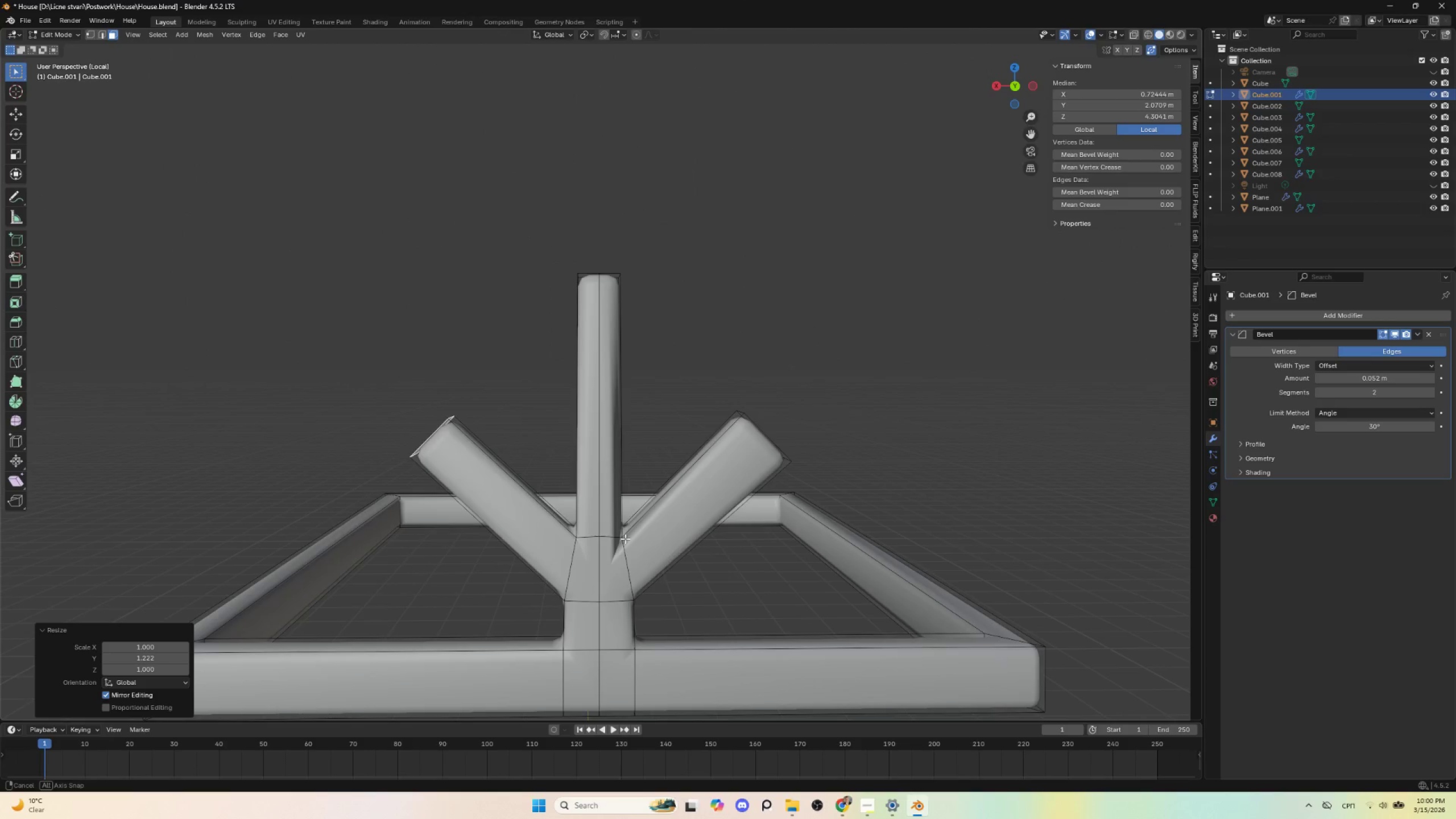 
hold_key(key=AltLeft, duration=0.41)
 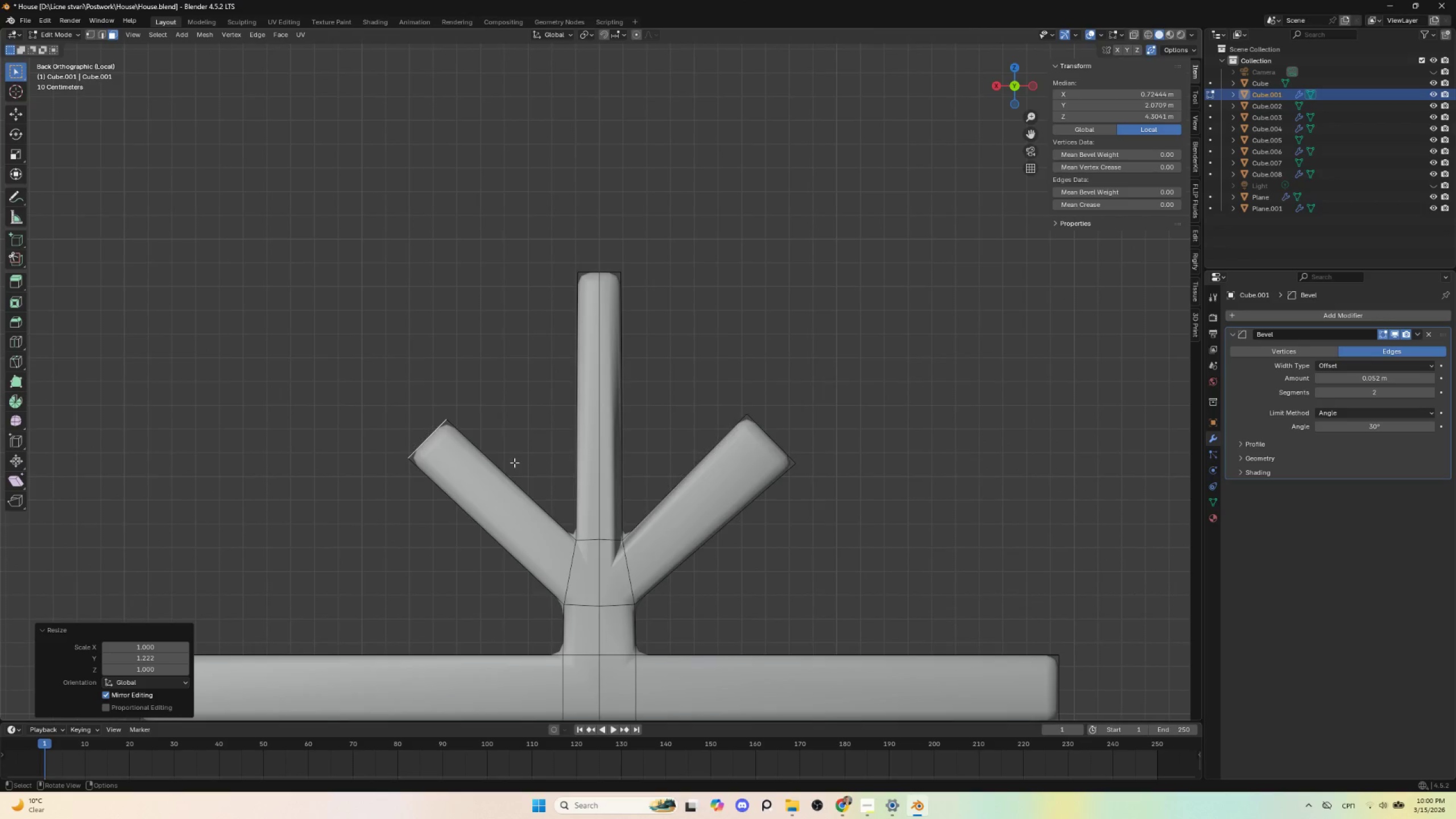 
scroll: coordinate [514, 475], scroll_direction: down, amount: 3.0
 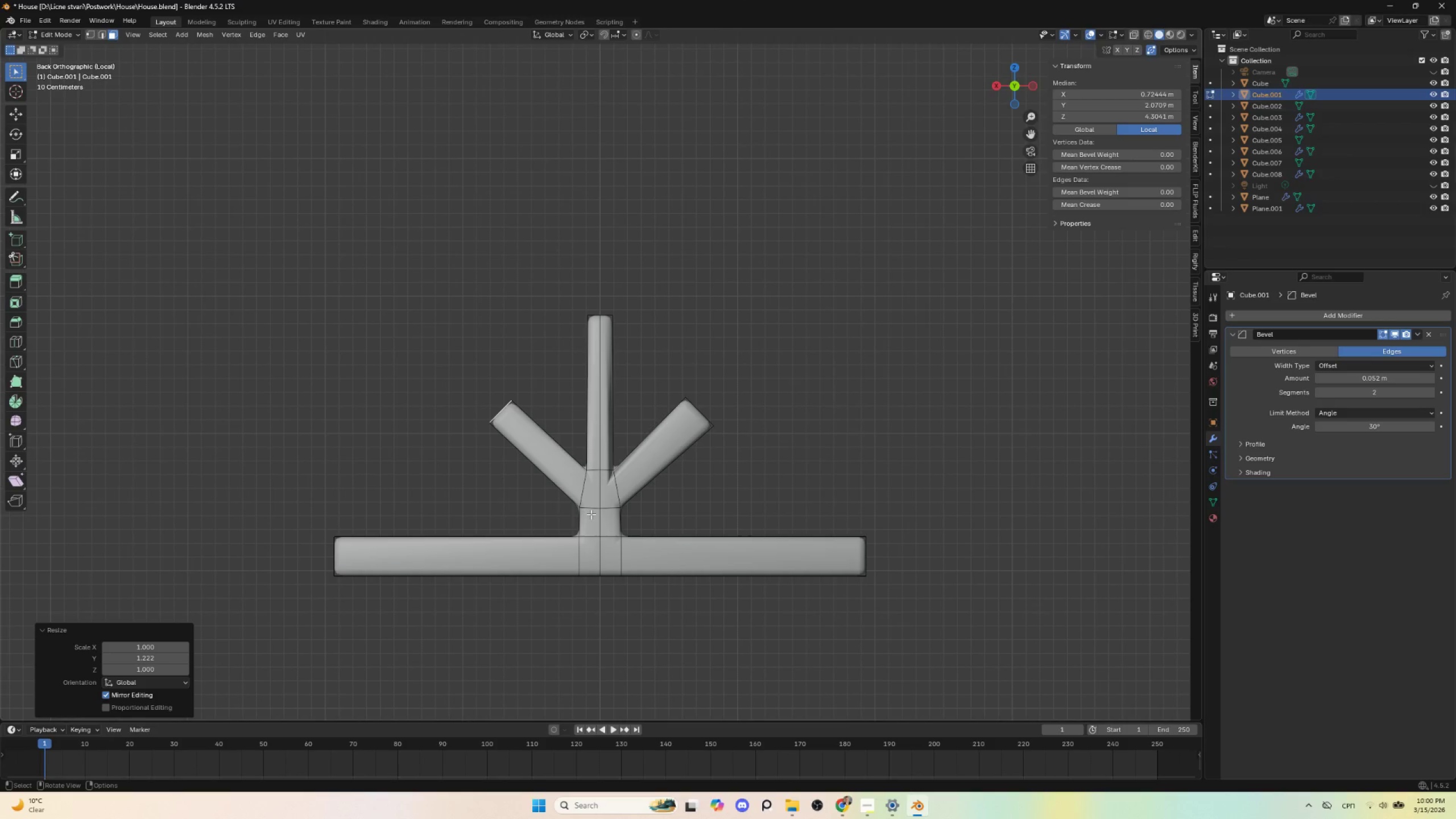 
scroll: coordinate [591, 515], scroll_direction: up, amount: 3.0
 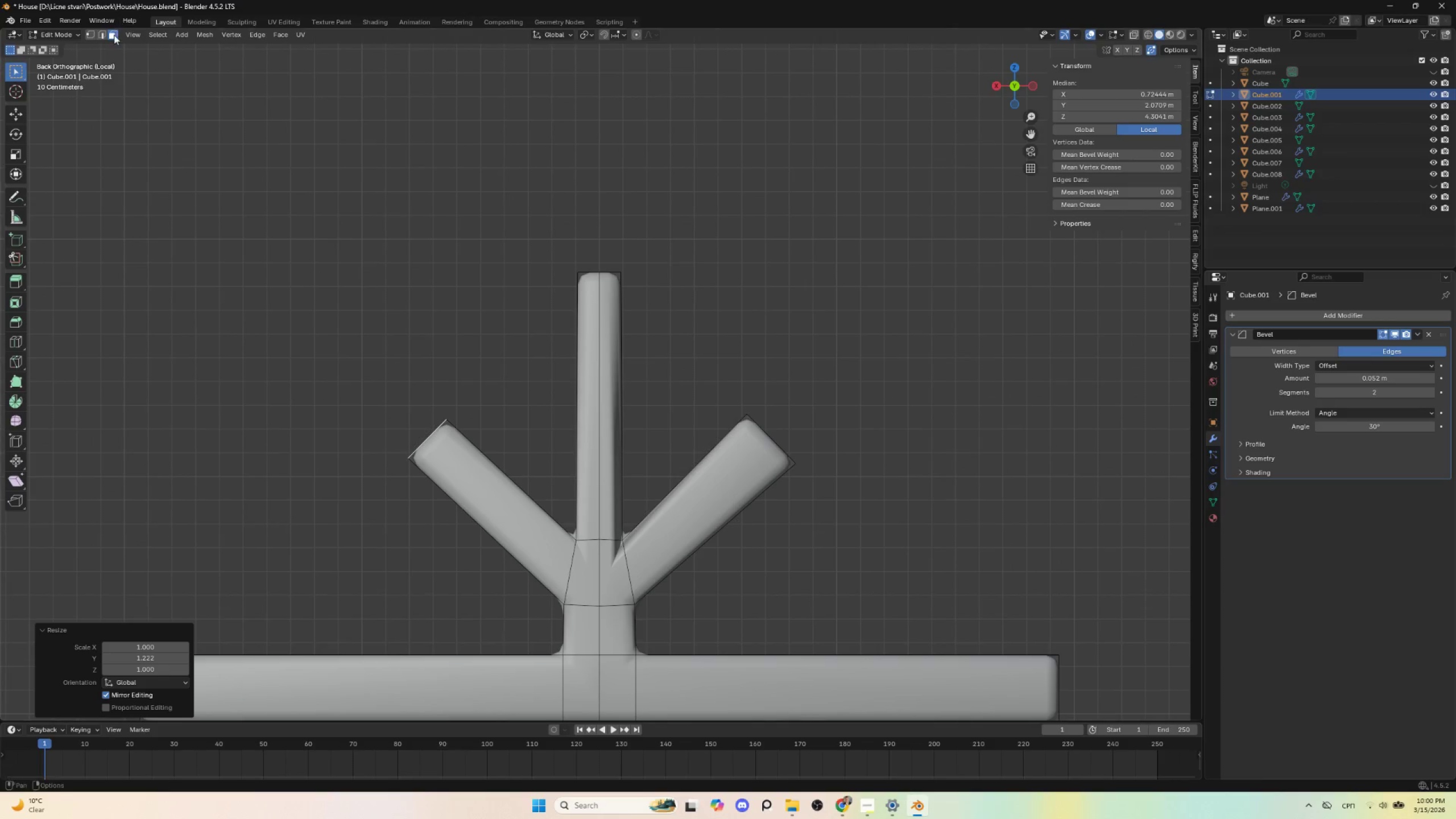 
left_click([104, 35])
 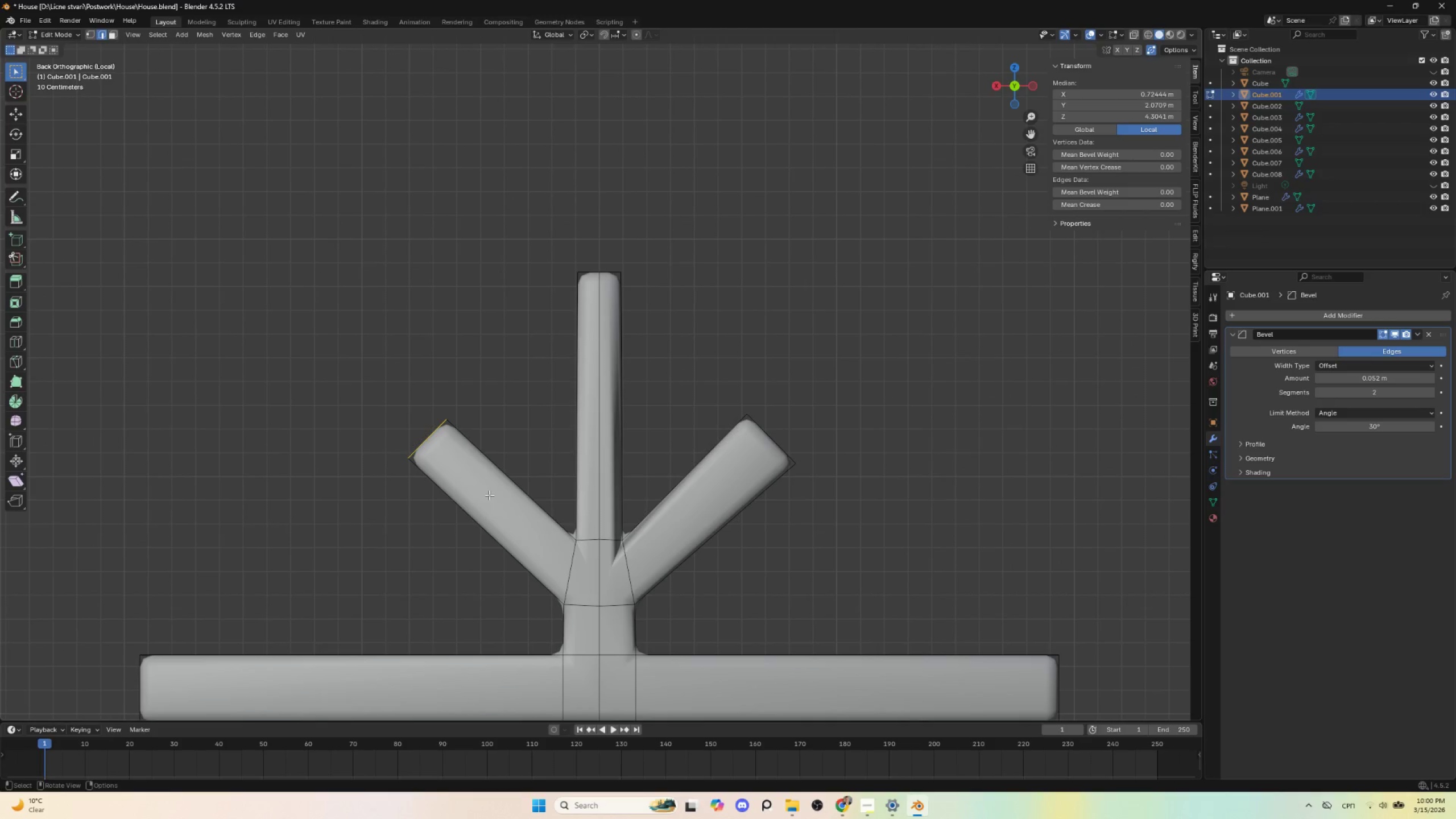 
hold_key(key=AltLeft, duration=1.03)
left_click([592, 541])
 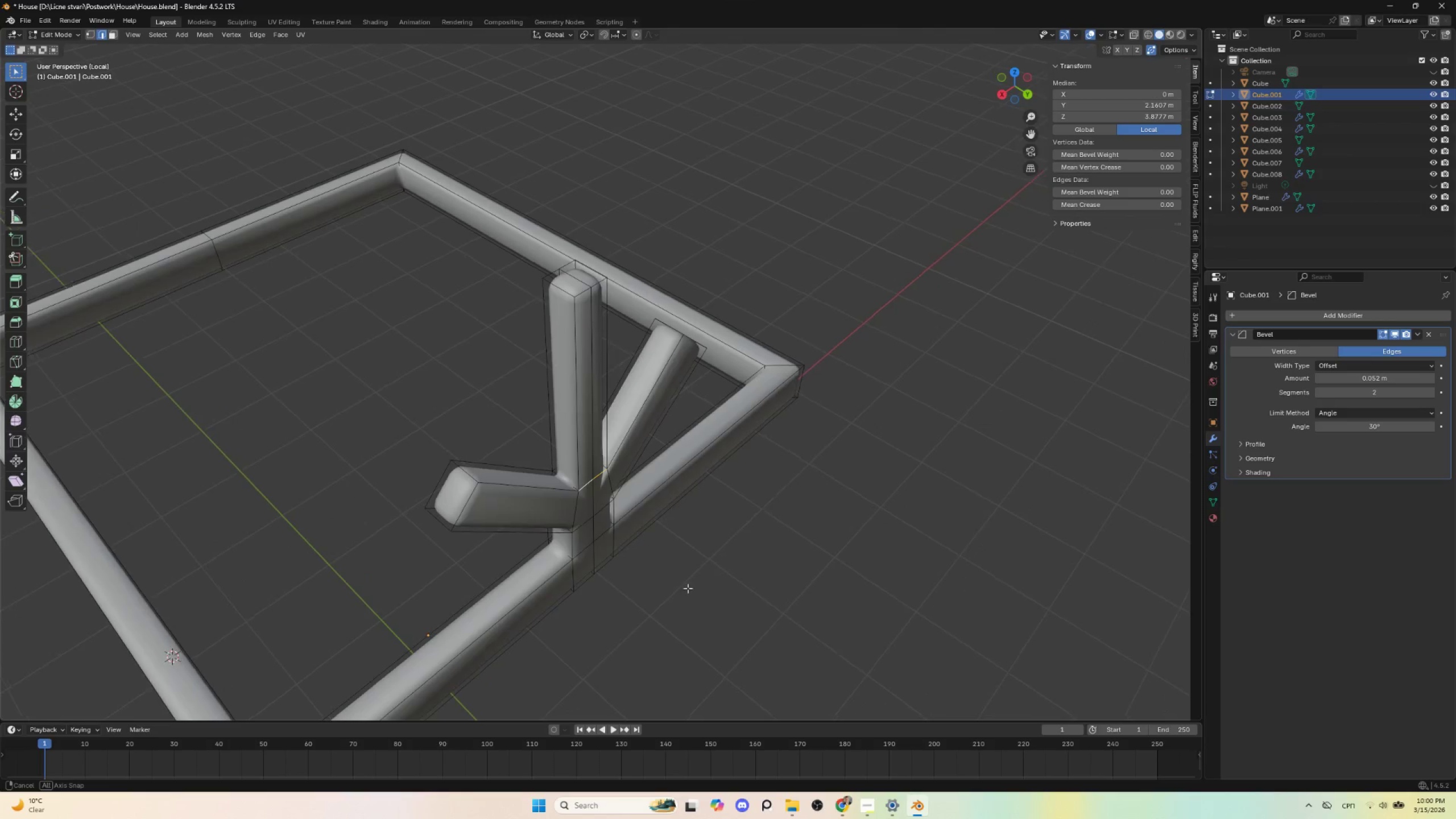 
scroll: coordinate [596, 533], scroll_direction: up, amount: 4.0
 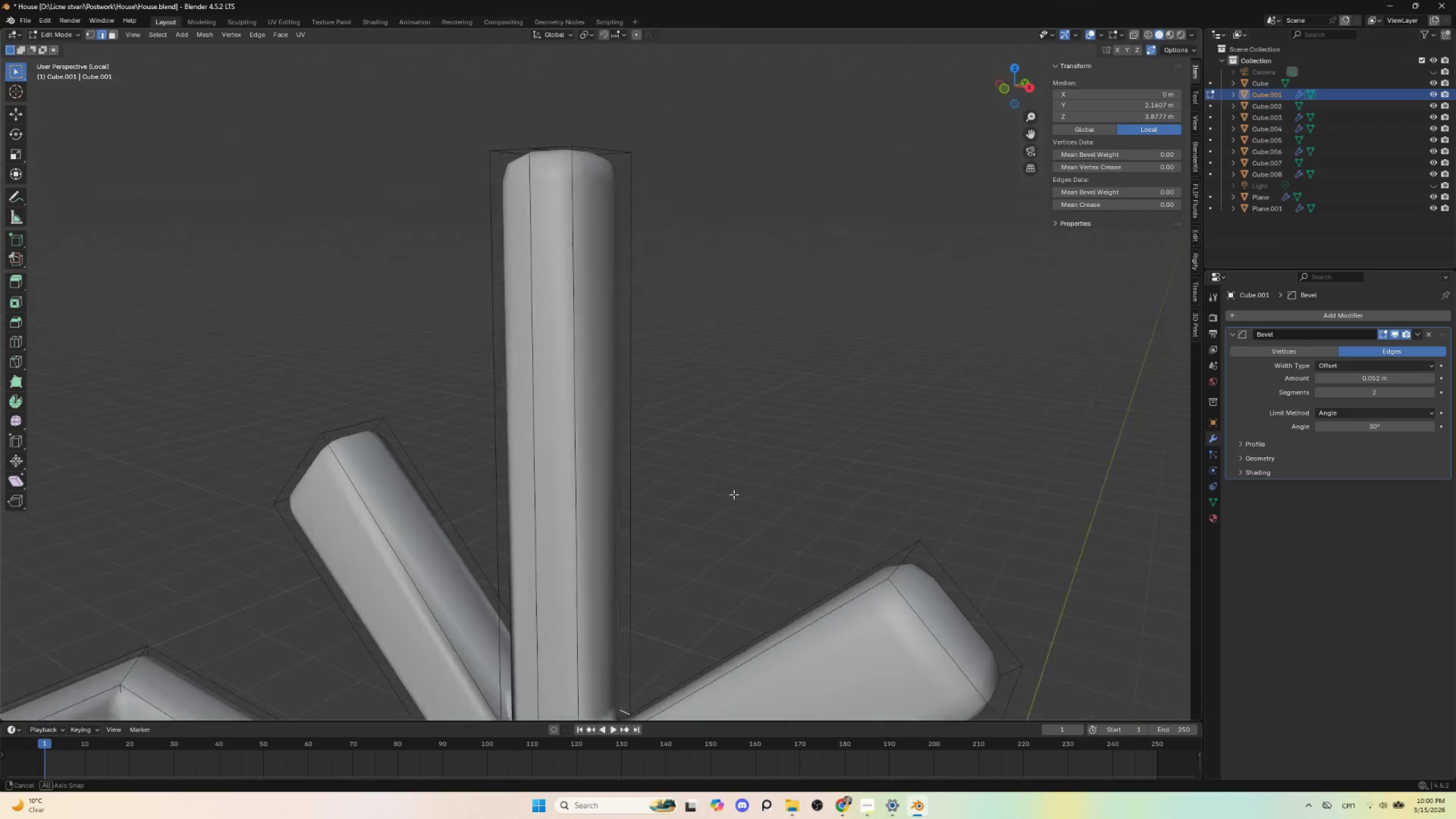 
hold_key(key=ShiftLeft, duration=0.59)
 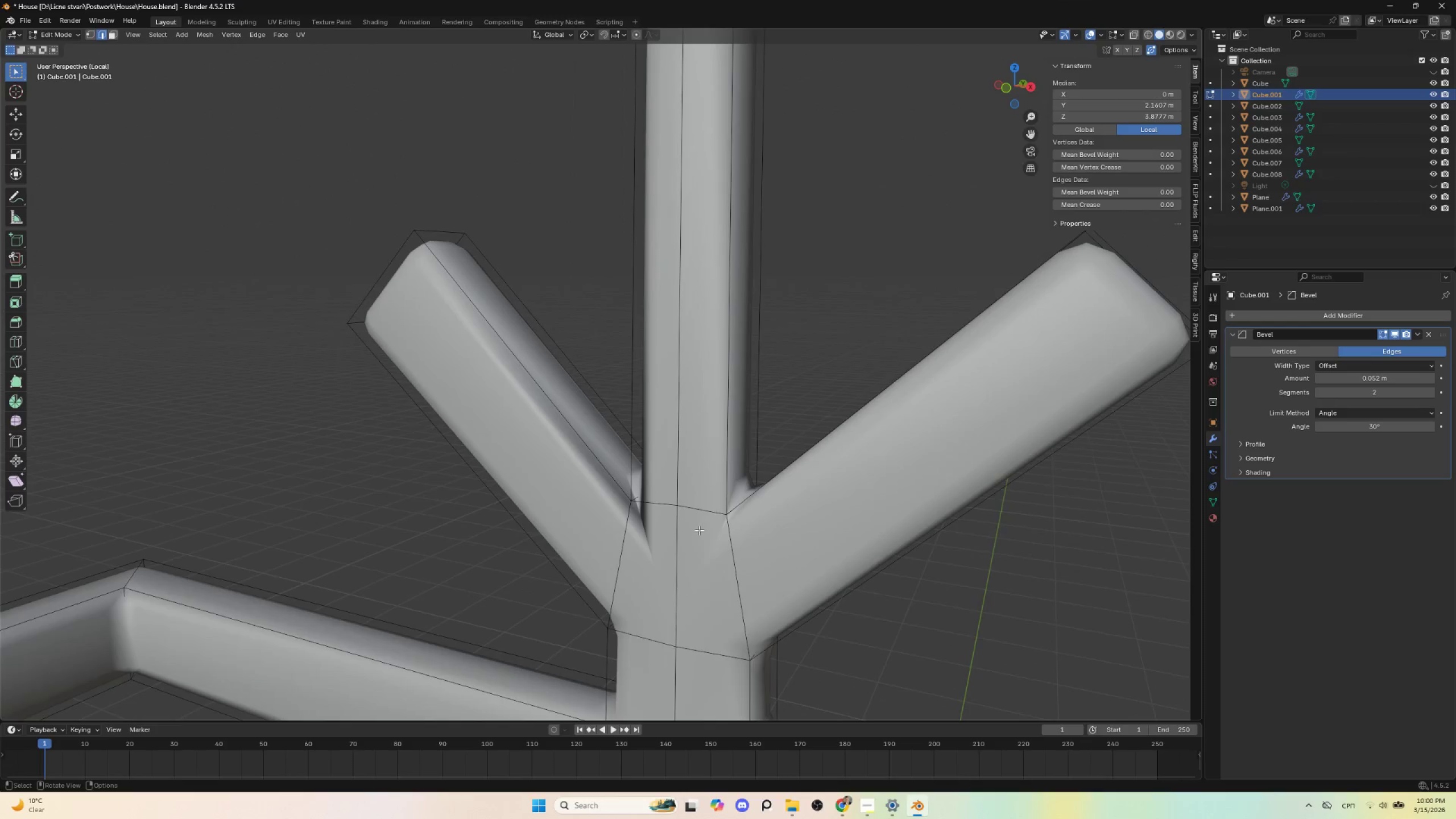 
hold_key(key=AltLeft, duration=1.33)
hold_key(key=ShiftLeft, duration=1.34)
left_click([696, 514])
 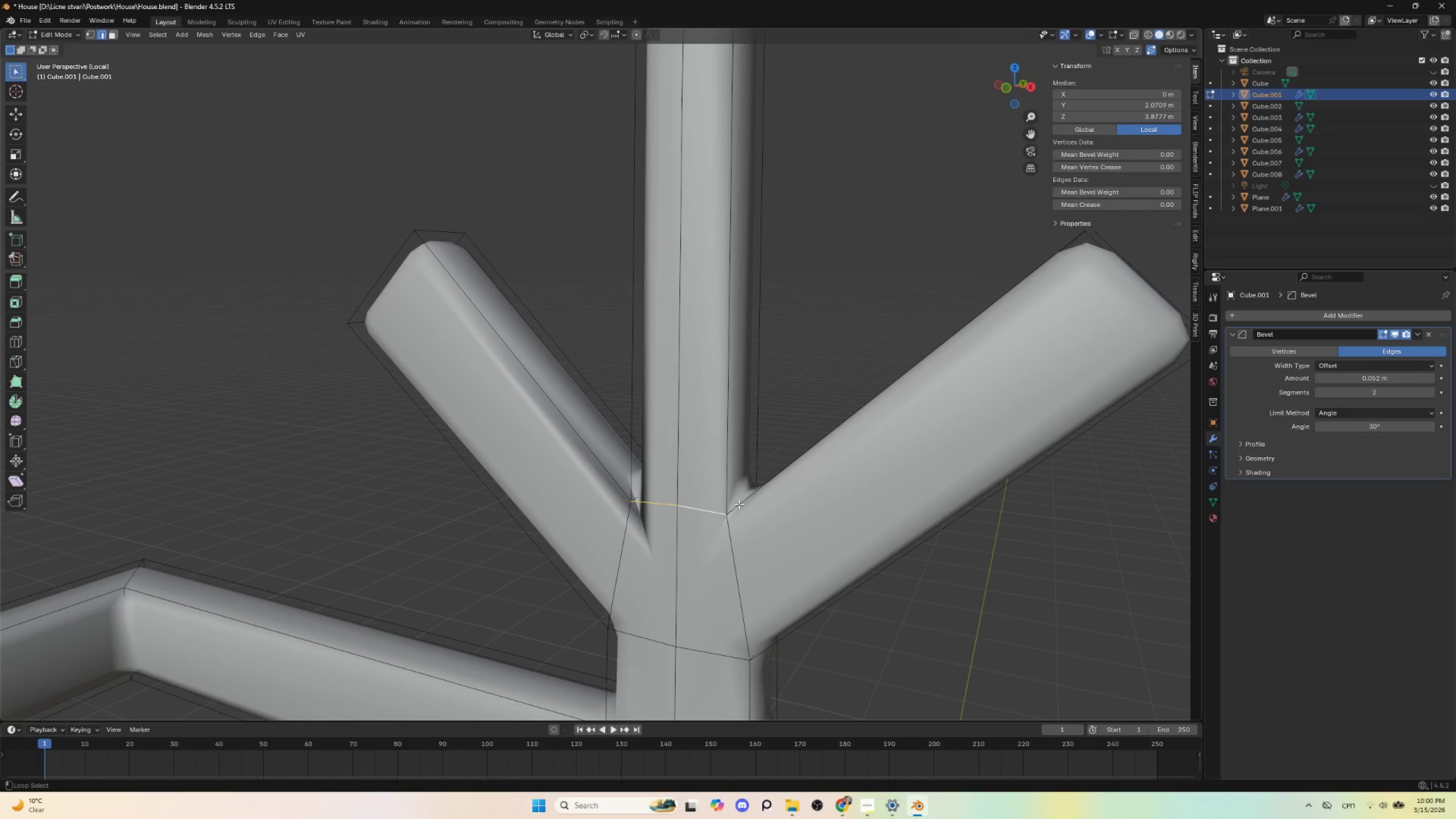 
left_click([739, 504])
 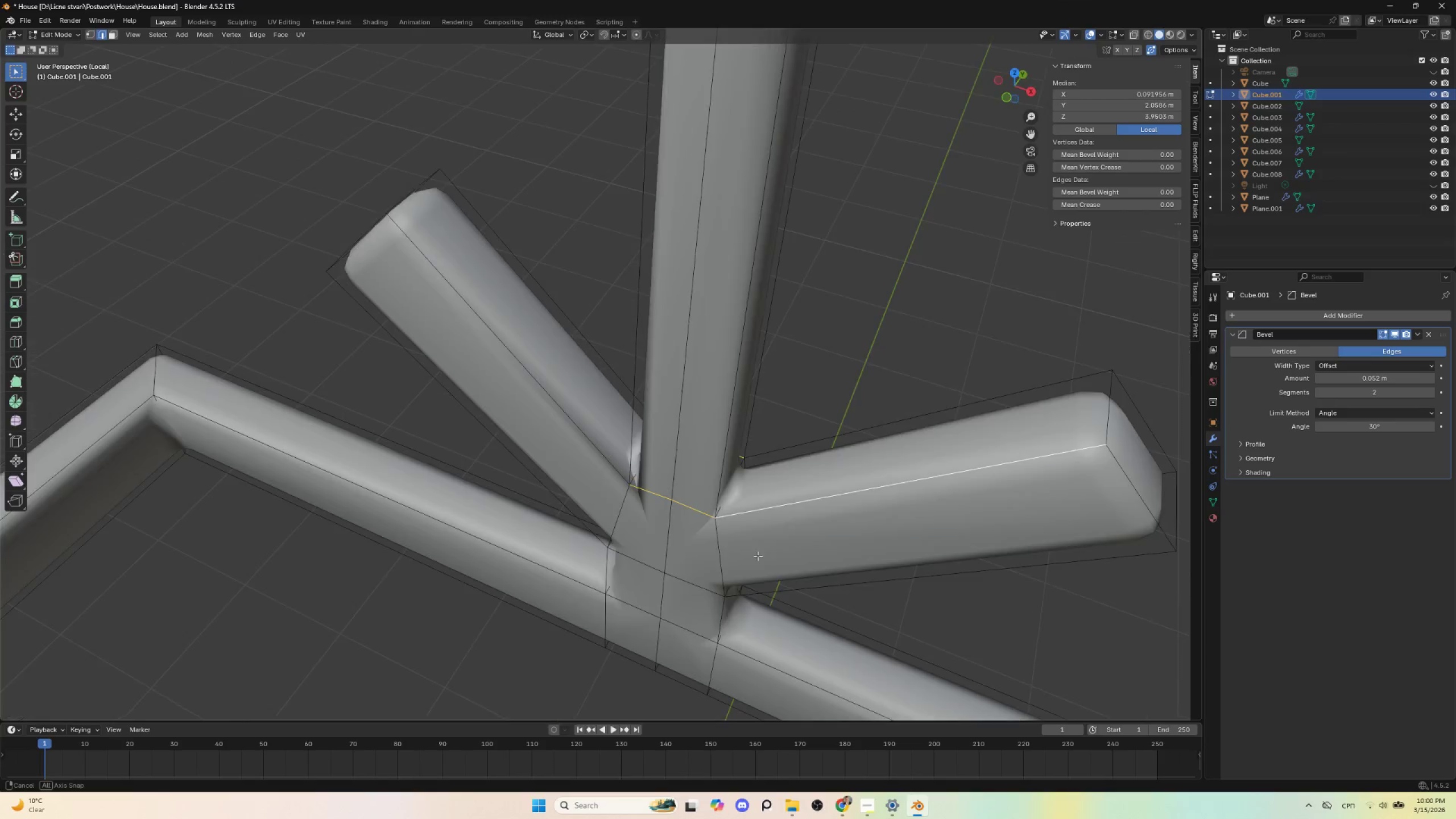 
key(Control+ControlLeft)
 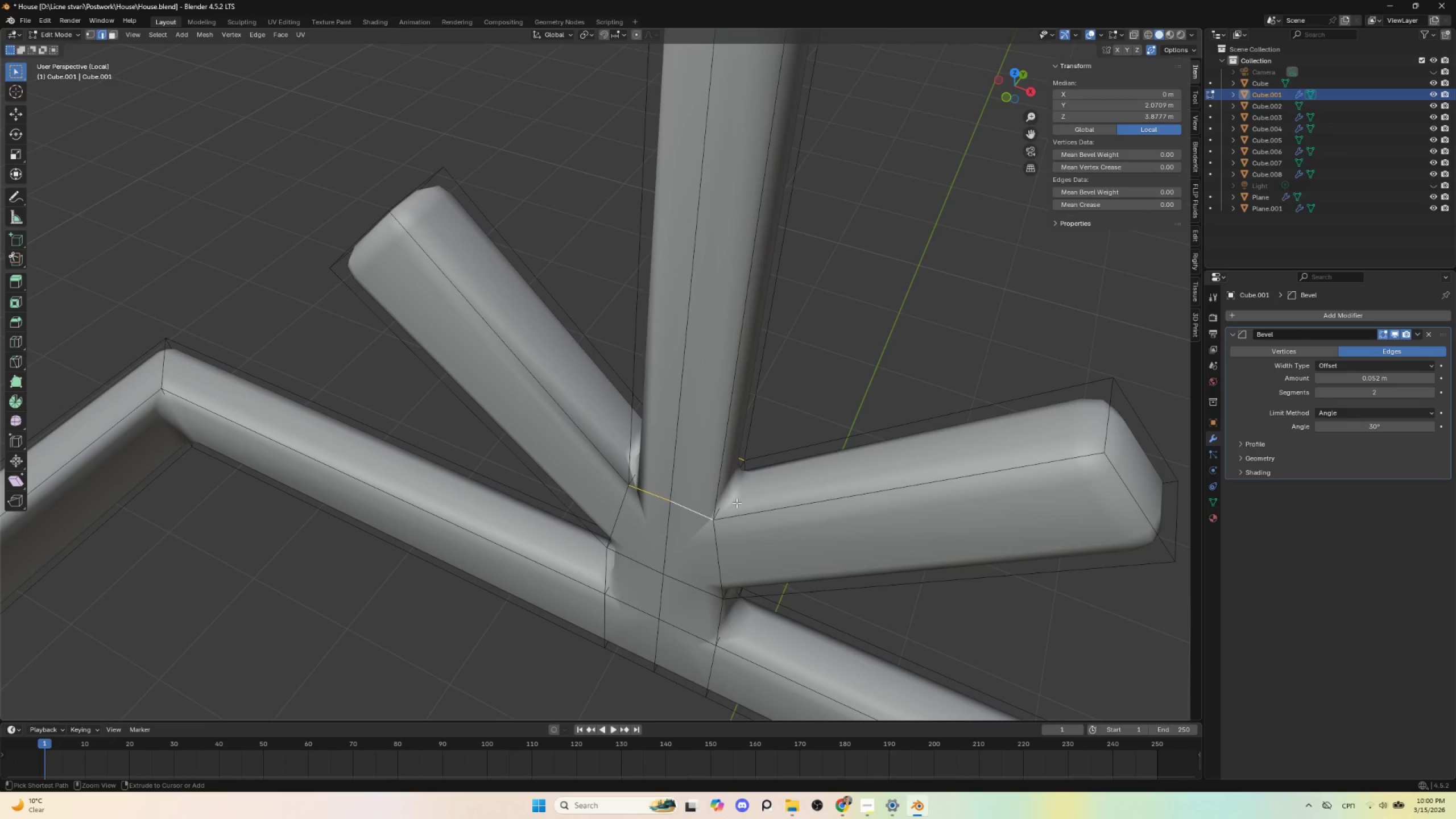 
key(Control+Z)
 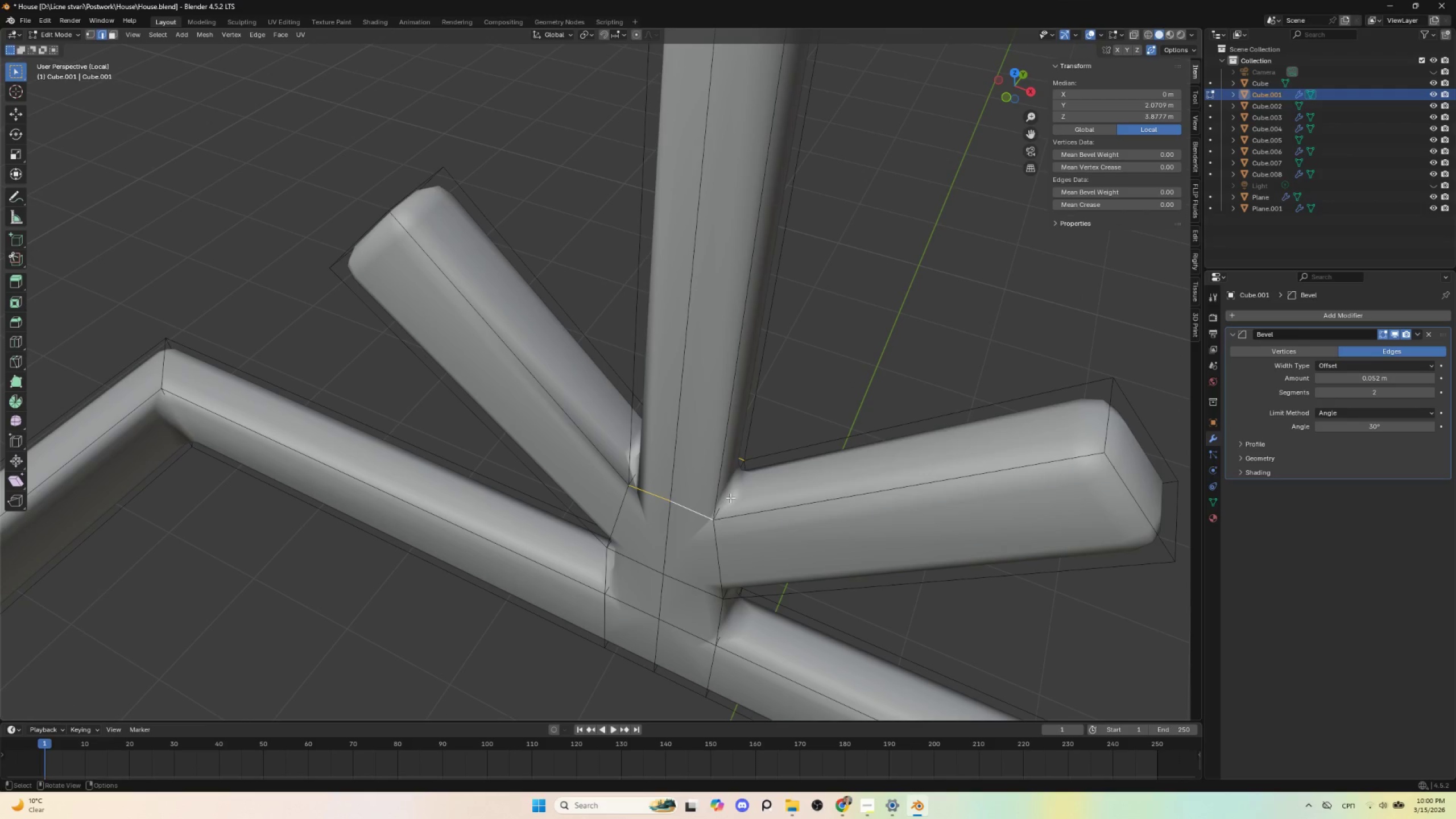 
hold_key(key=ShiftLeft, duration=1.0)
hold_key(key=AltLeft, duration=0.97)
left_click([720, 505])
 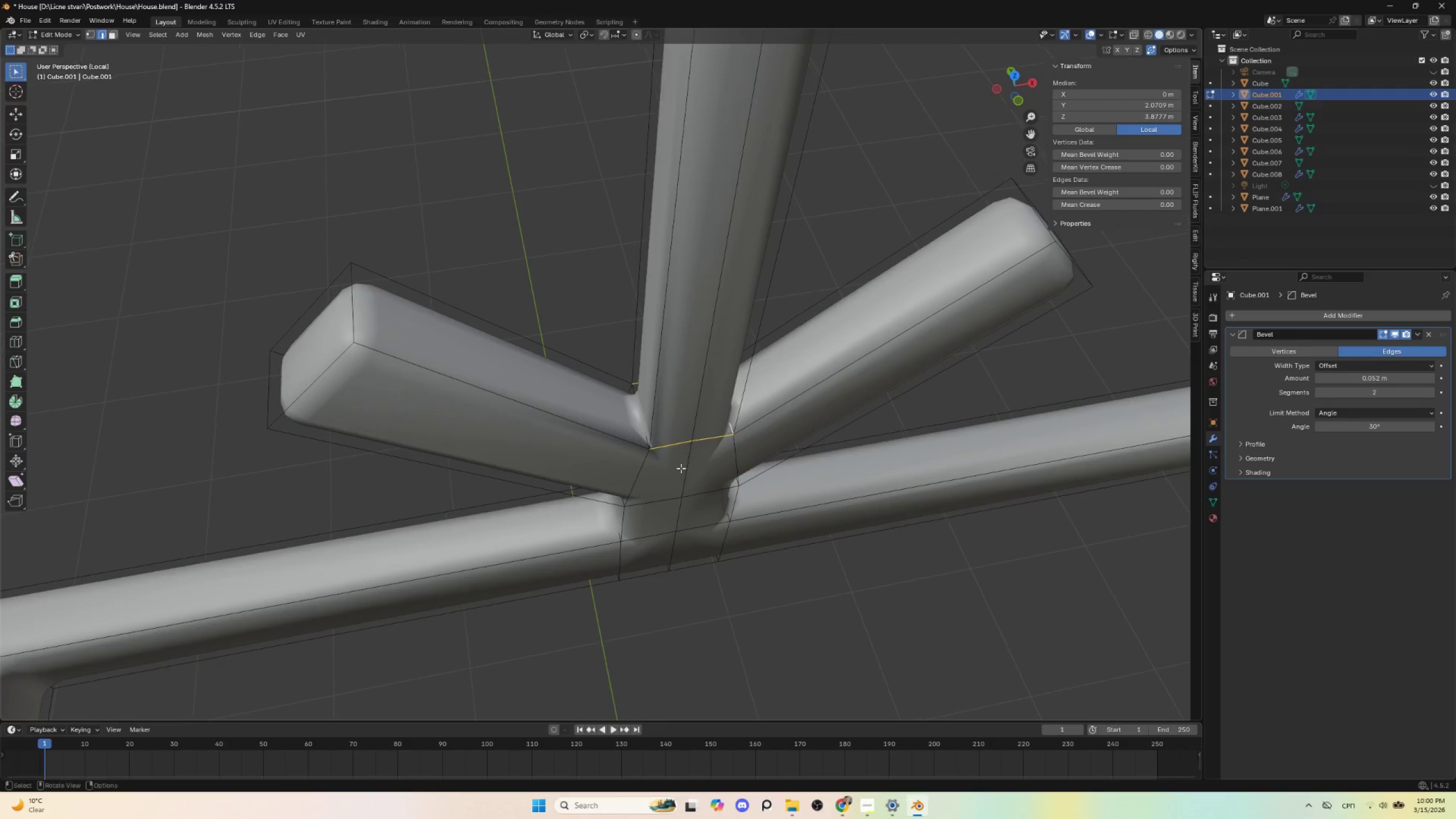 
hold_key(key=ShiftLeft, duration=1.17)
hold_key(key=AltLeft, duration=1.12)
left_click([644, 435])
 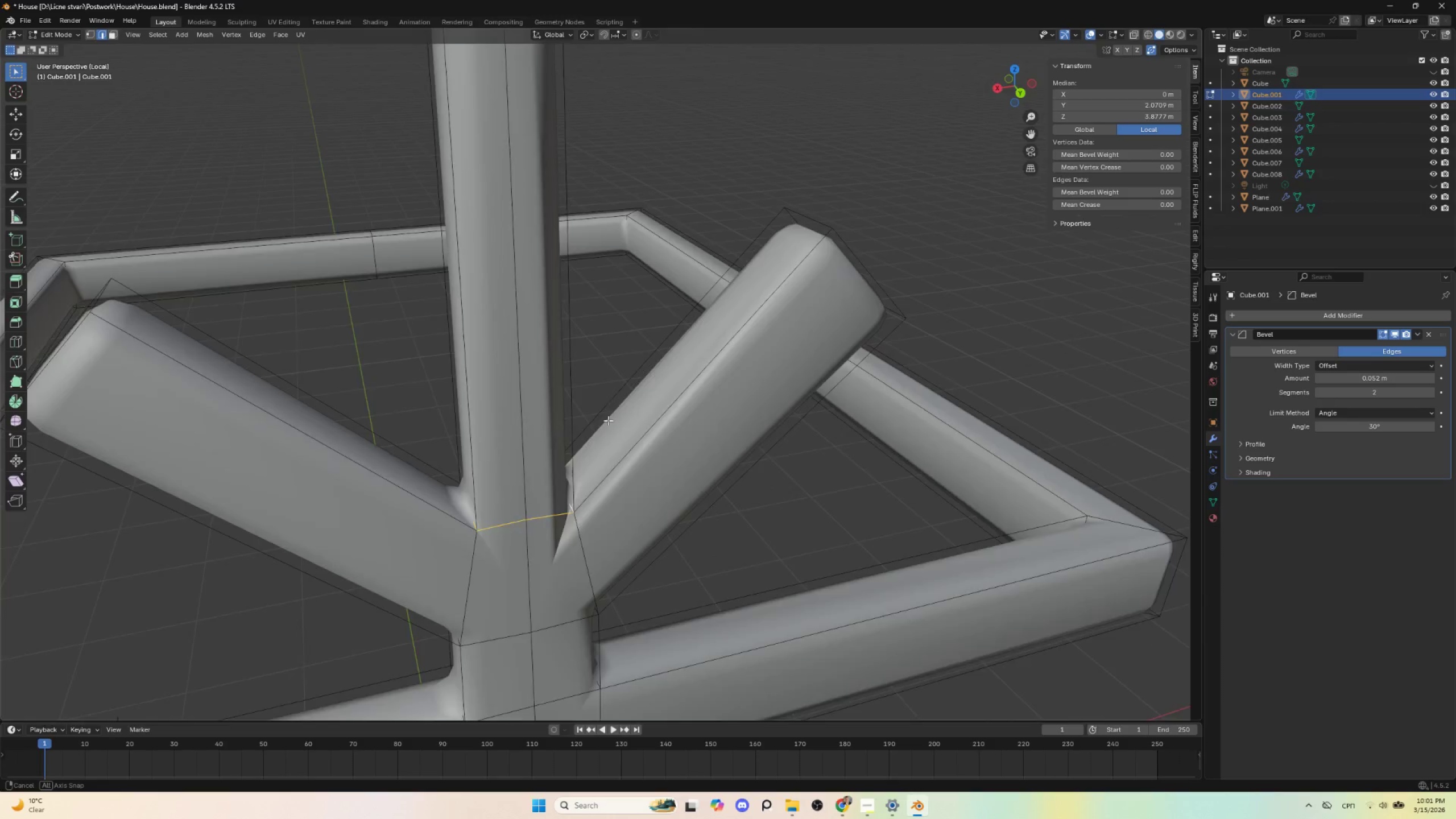 
hold_key(key=AltLeft, duration=0.5)
 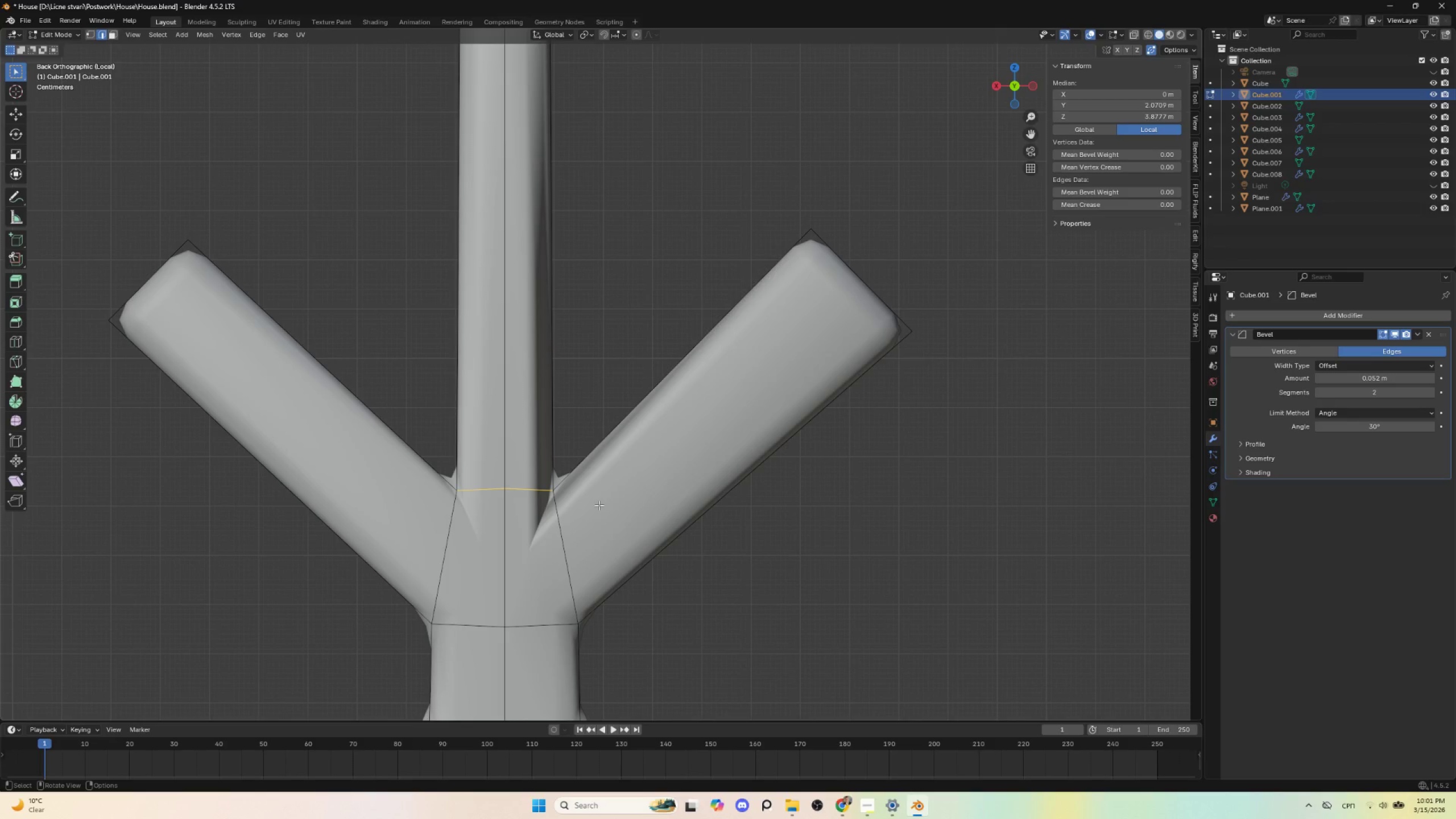 
key(S)
 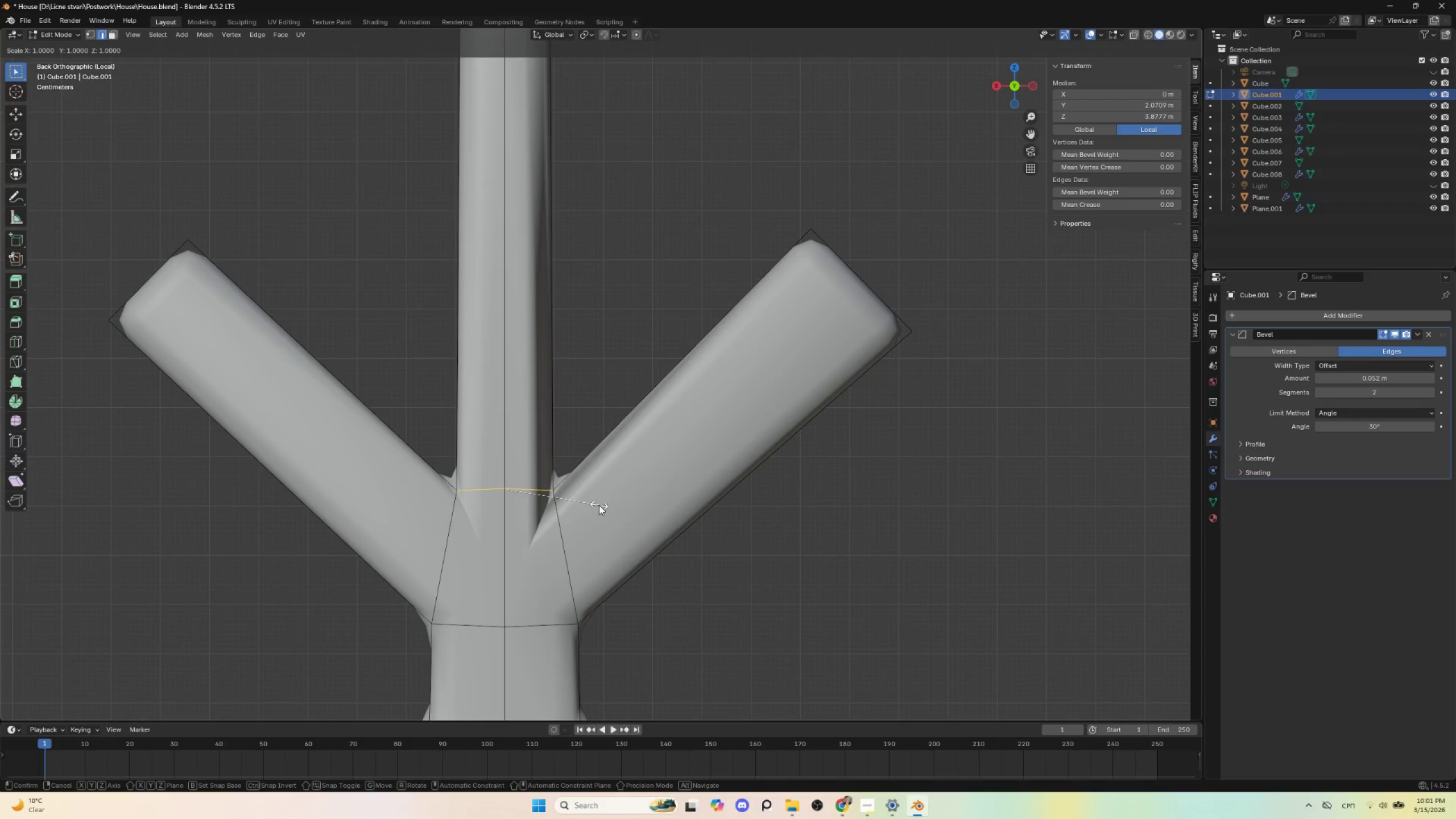 
key(X)
 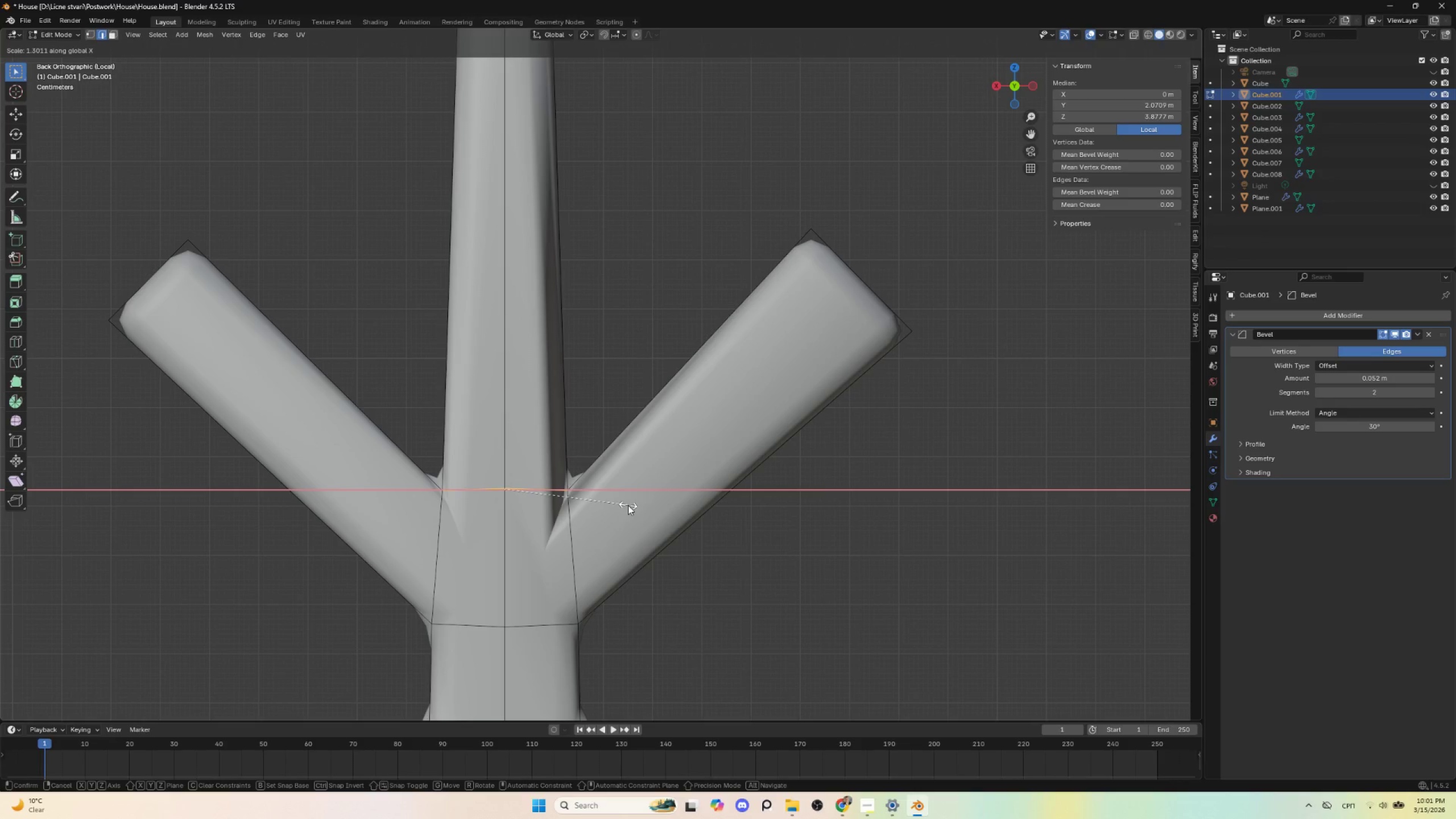 
left_click([624, 504])
 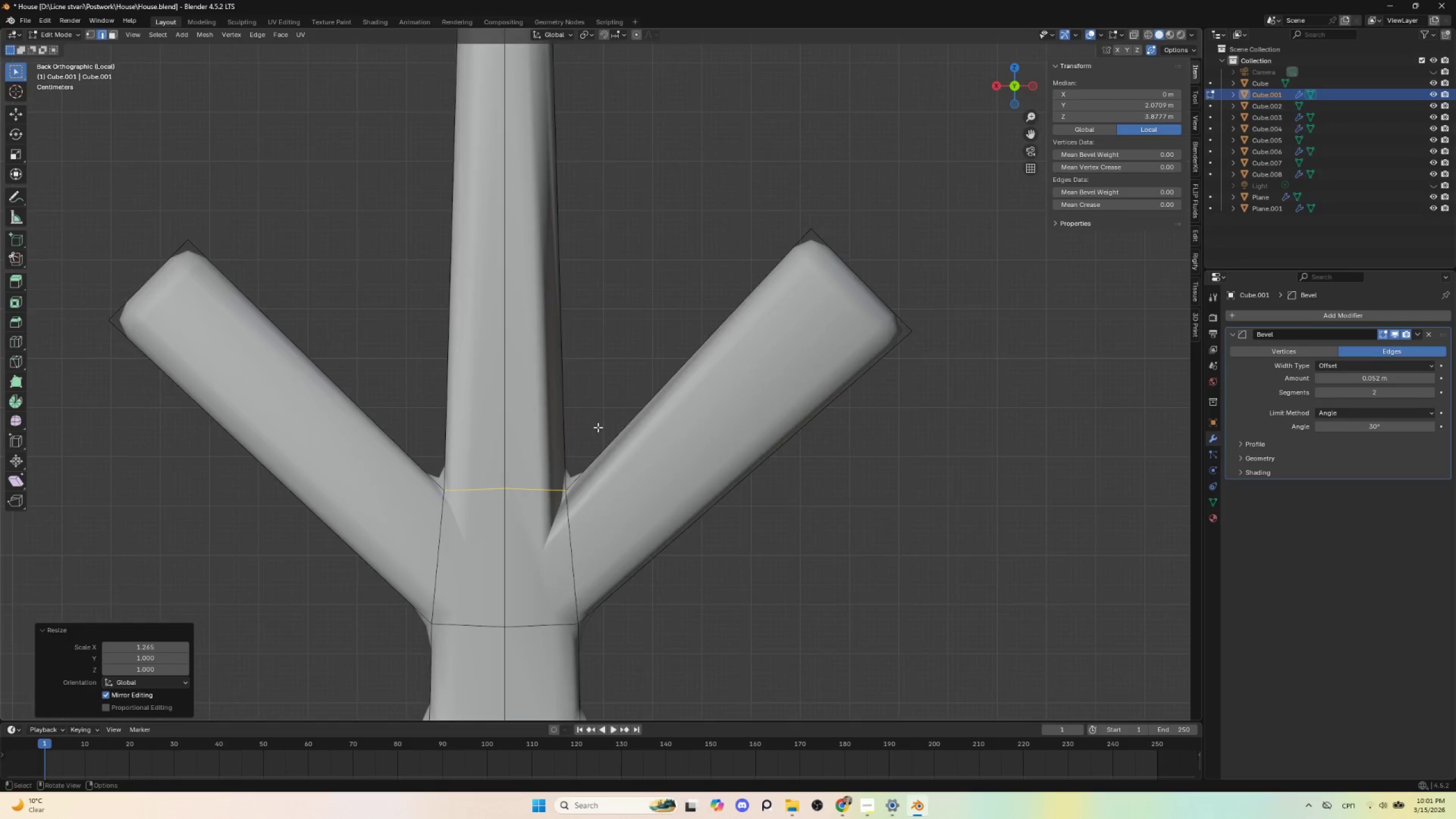 
scroll: coordinate [597, 430], scroll_direction: down, amount: 3.0
 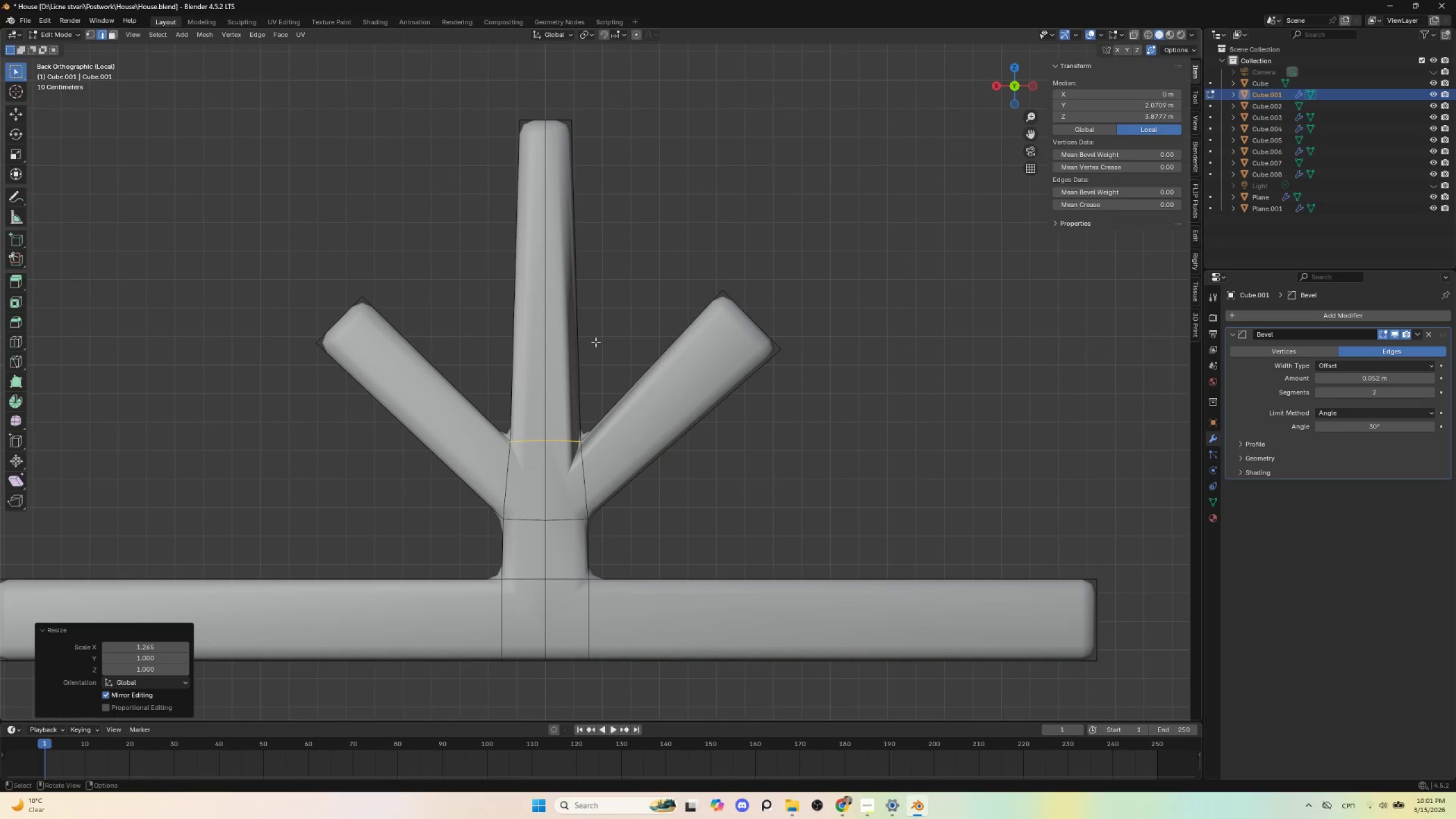 
hold_key(key=ShiftLeft, duration=0.45)
 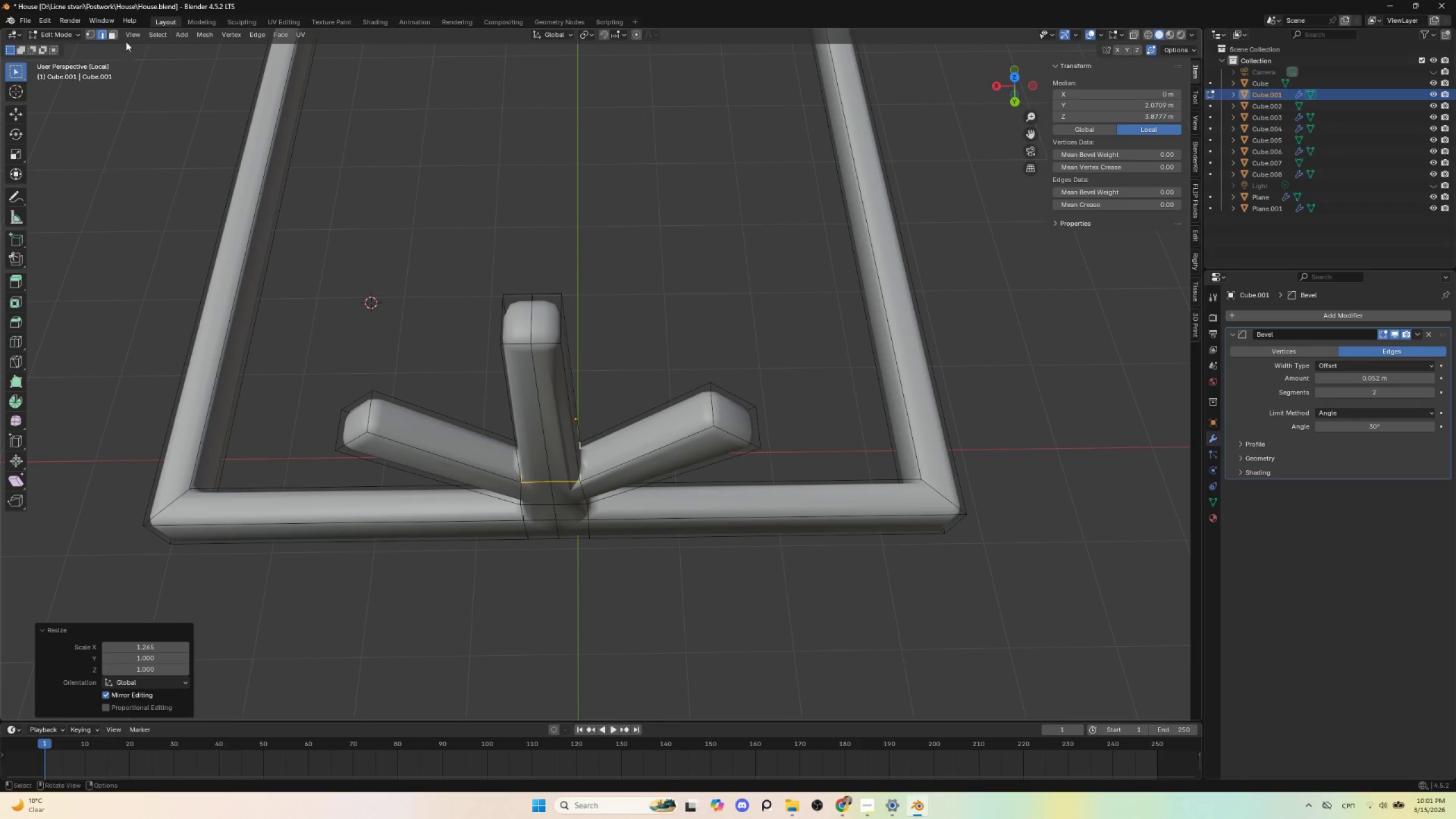 
left_click([115, 34])
 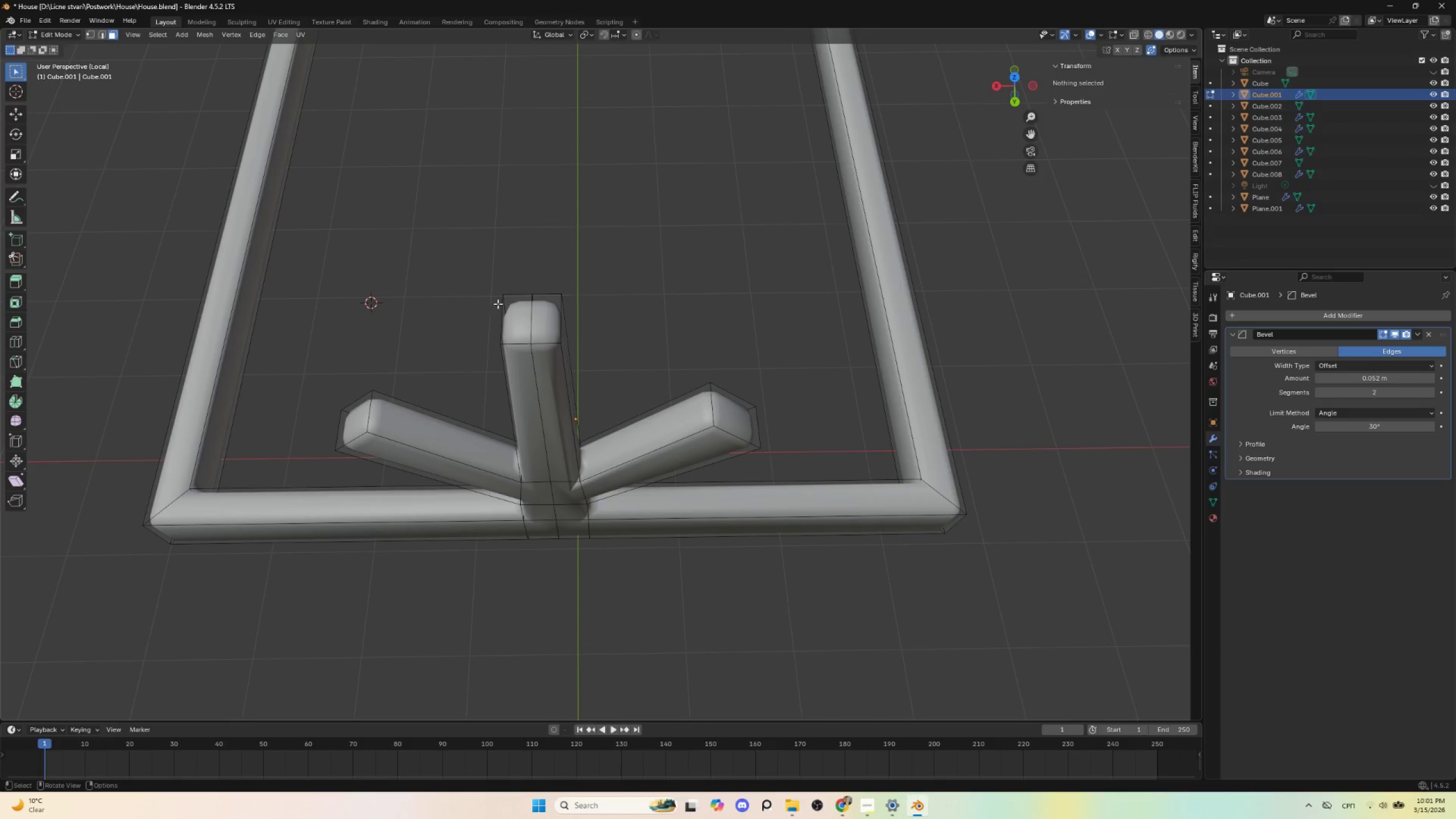 
left_click([514, 305])
 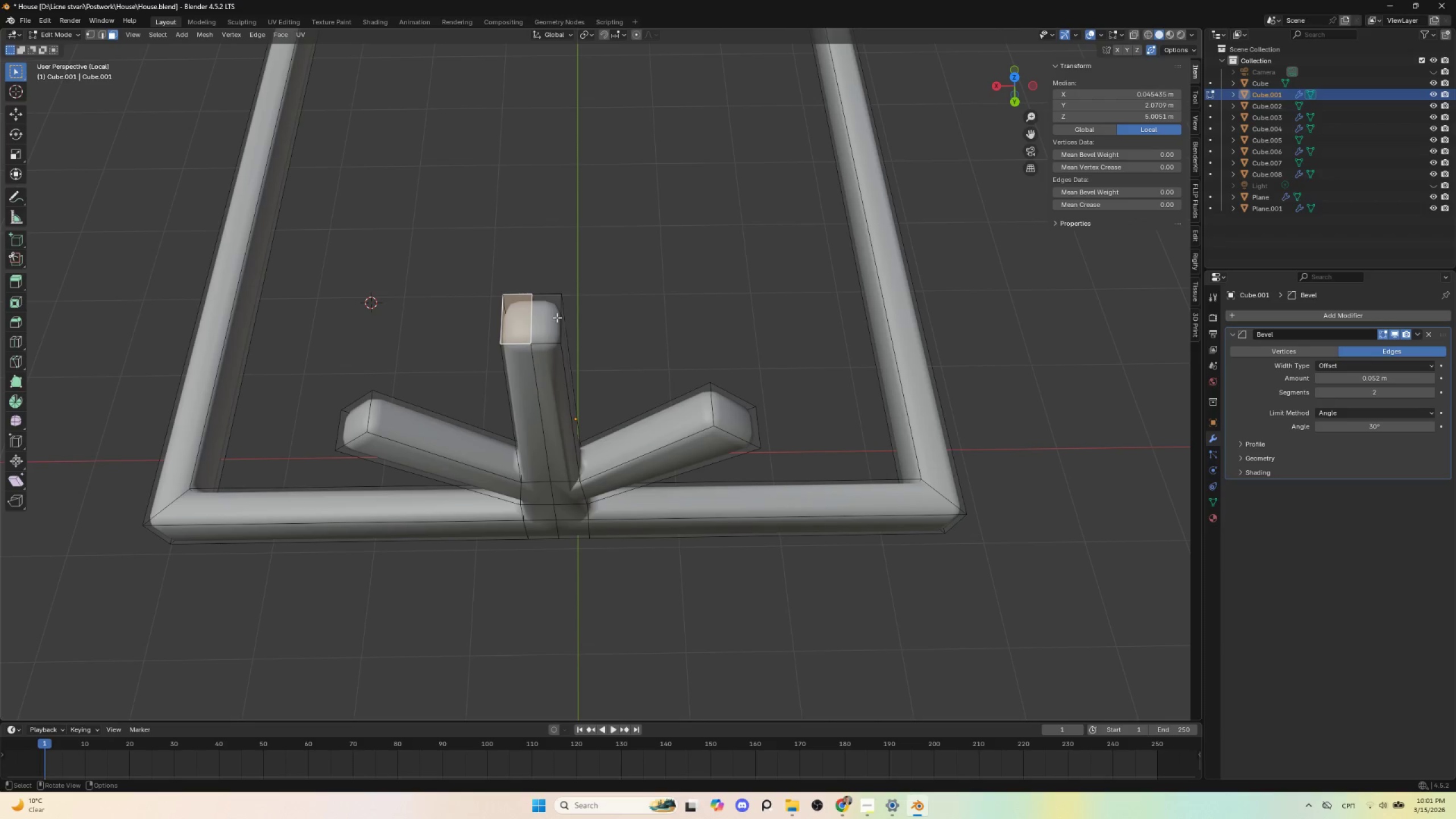 
hold_key(key=ShiftLeft, duration=0.41)
left_click([548, 311])
 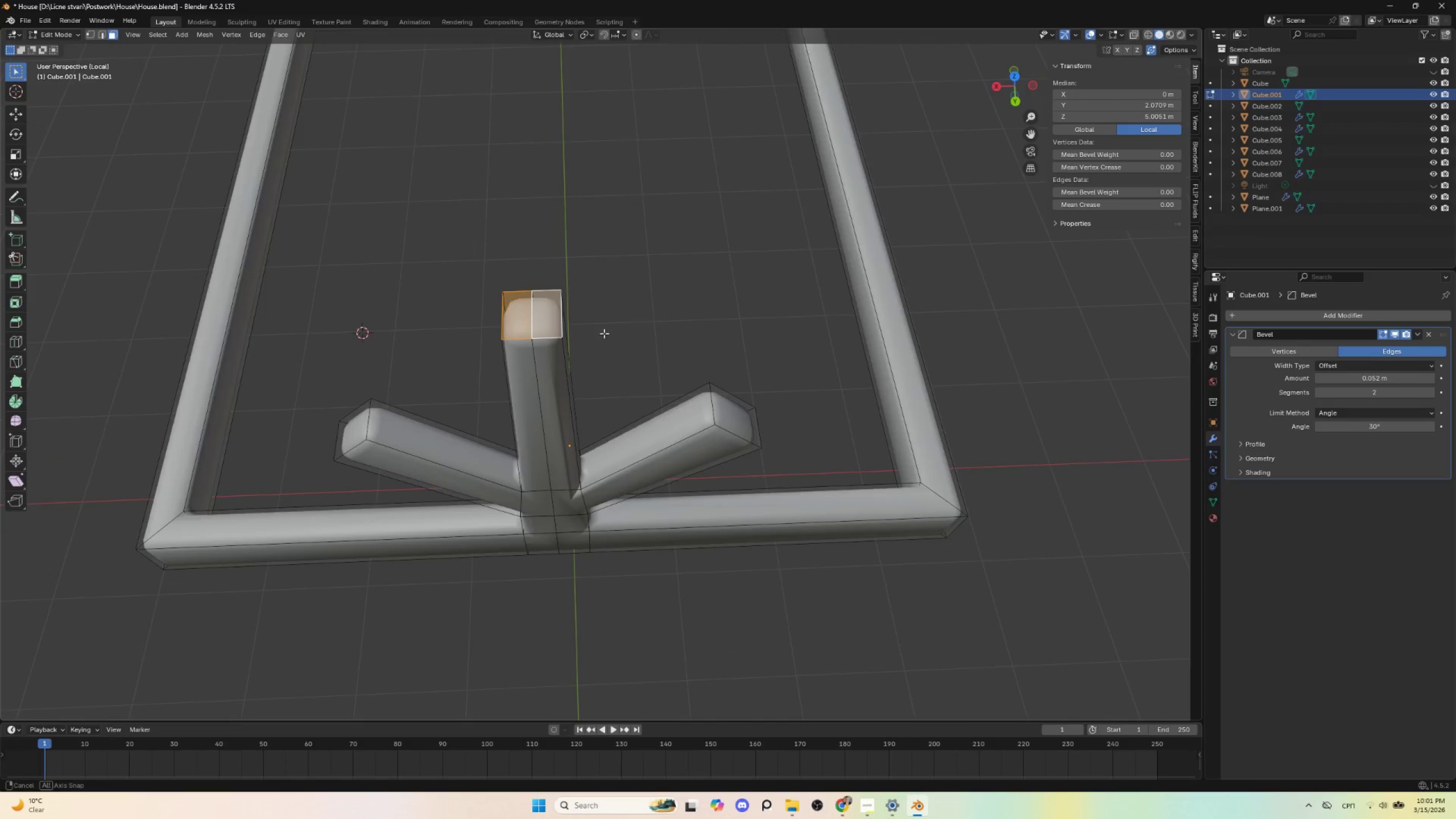 
hold_key(key=AltLeft, duration=0.78)
 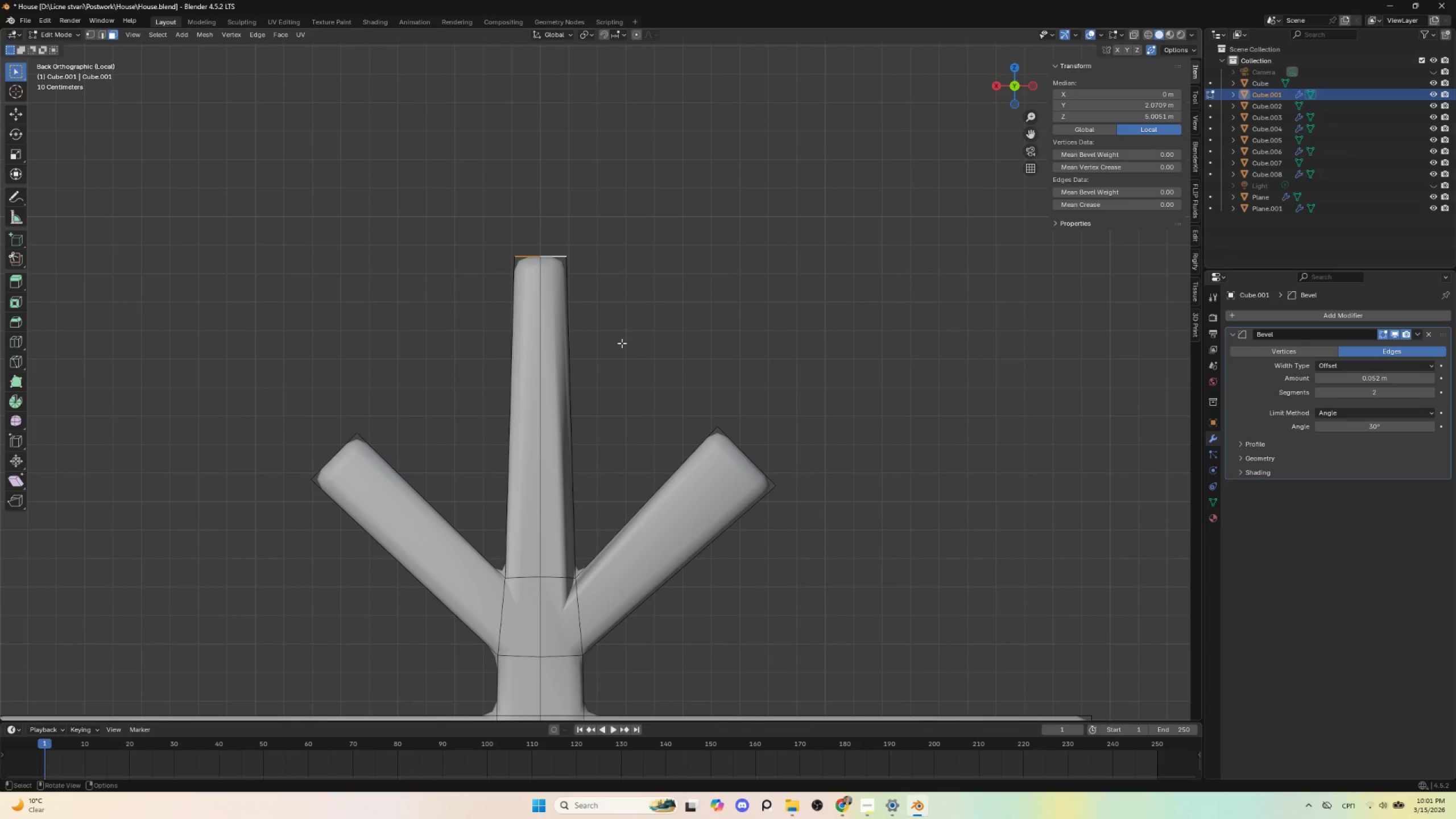 
type(sx)
 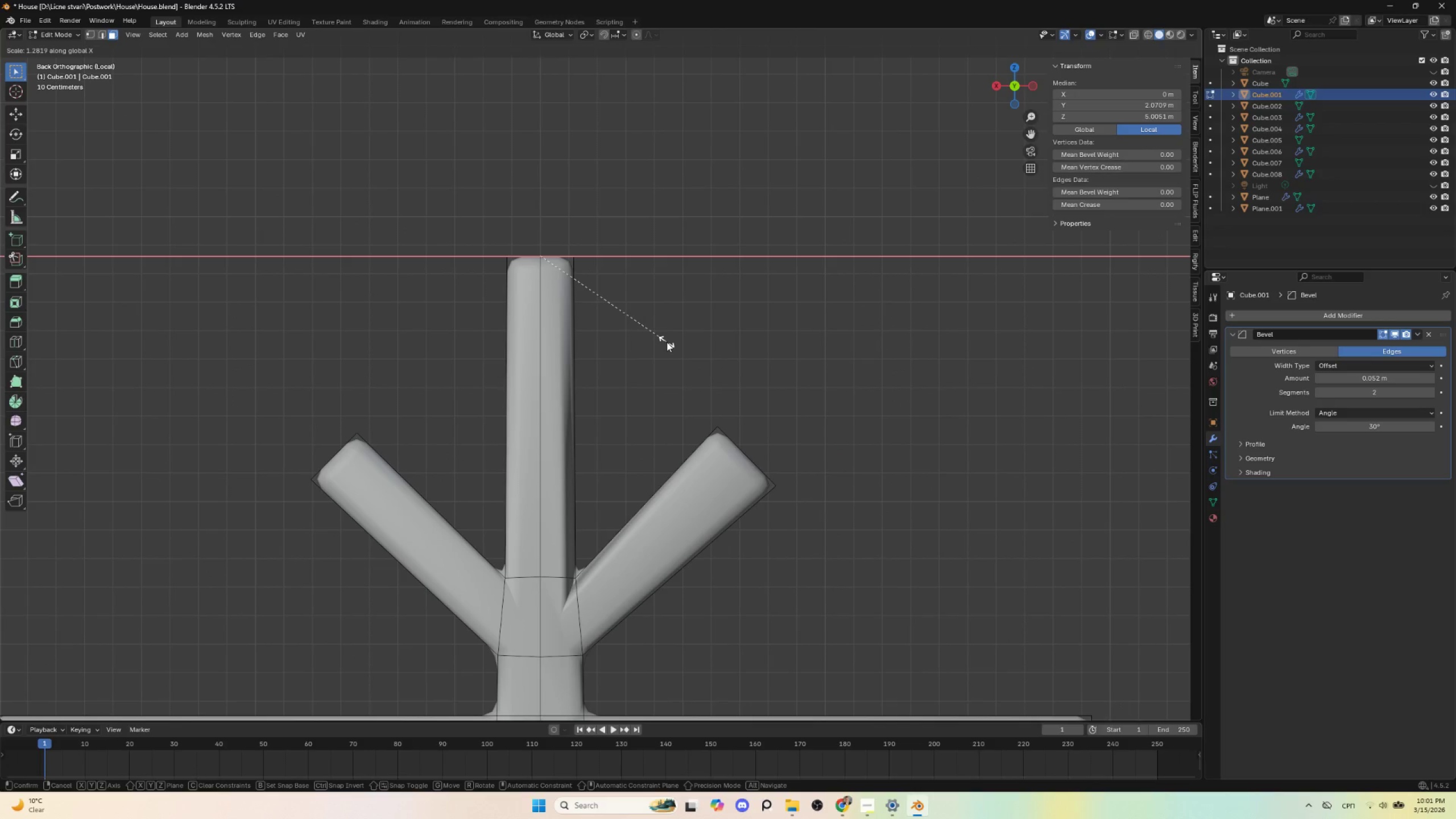 
left_click([667, 342])
 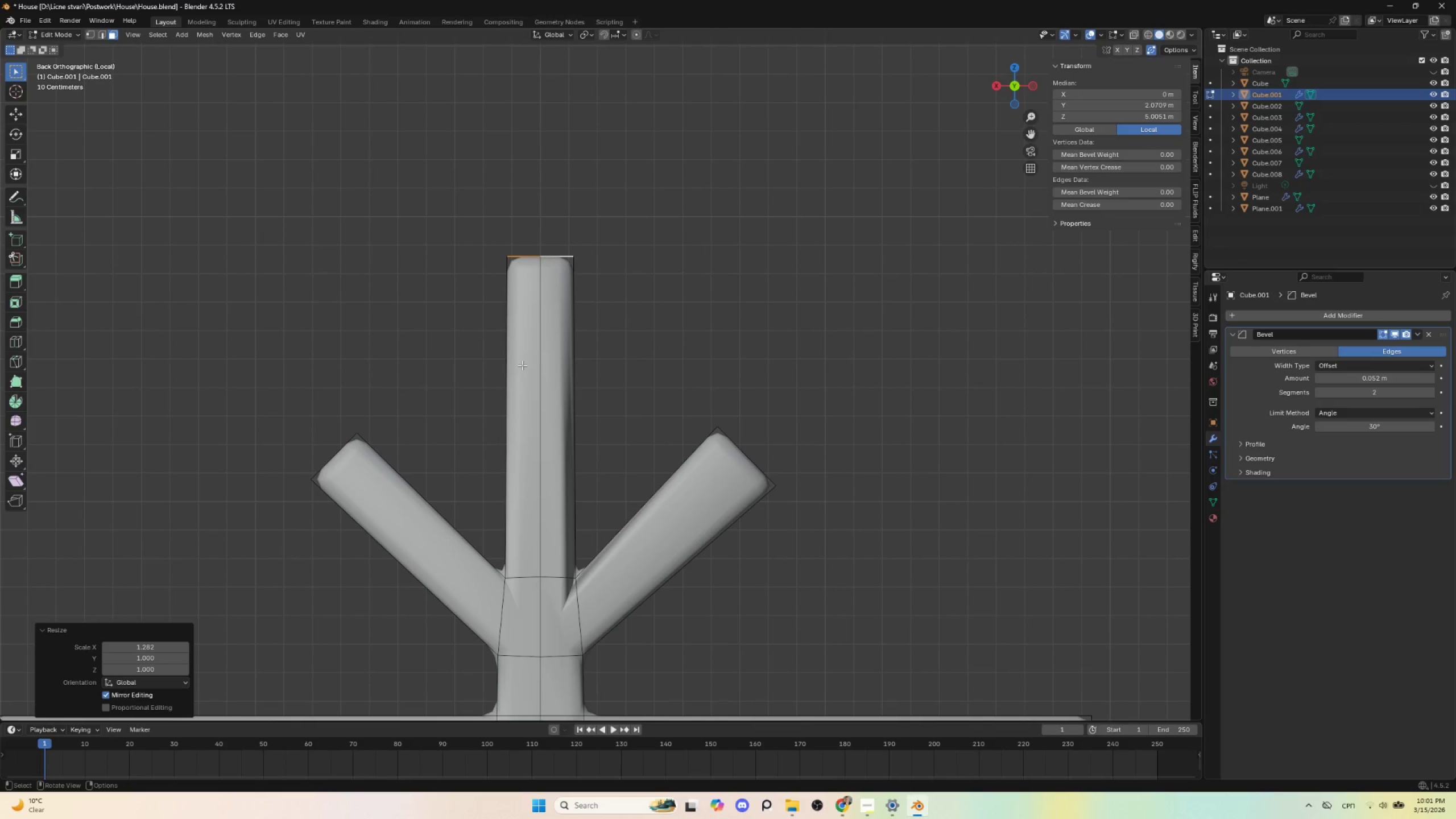 
key(Tab)
 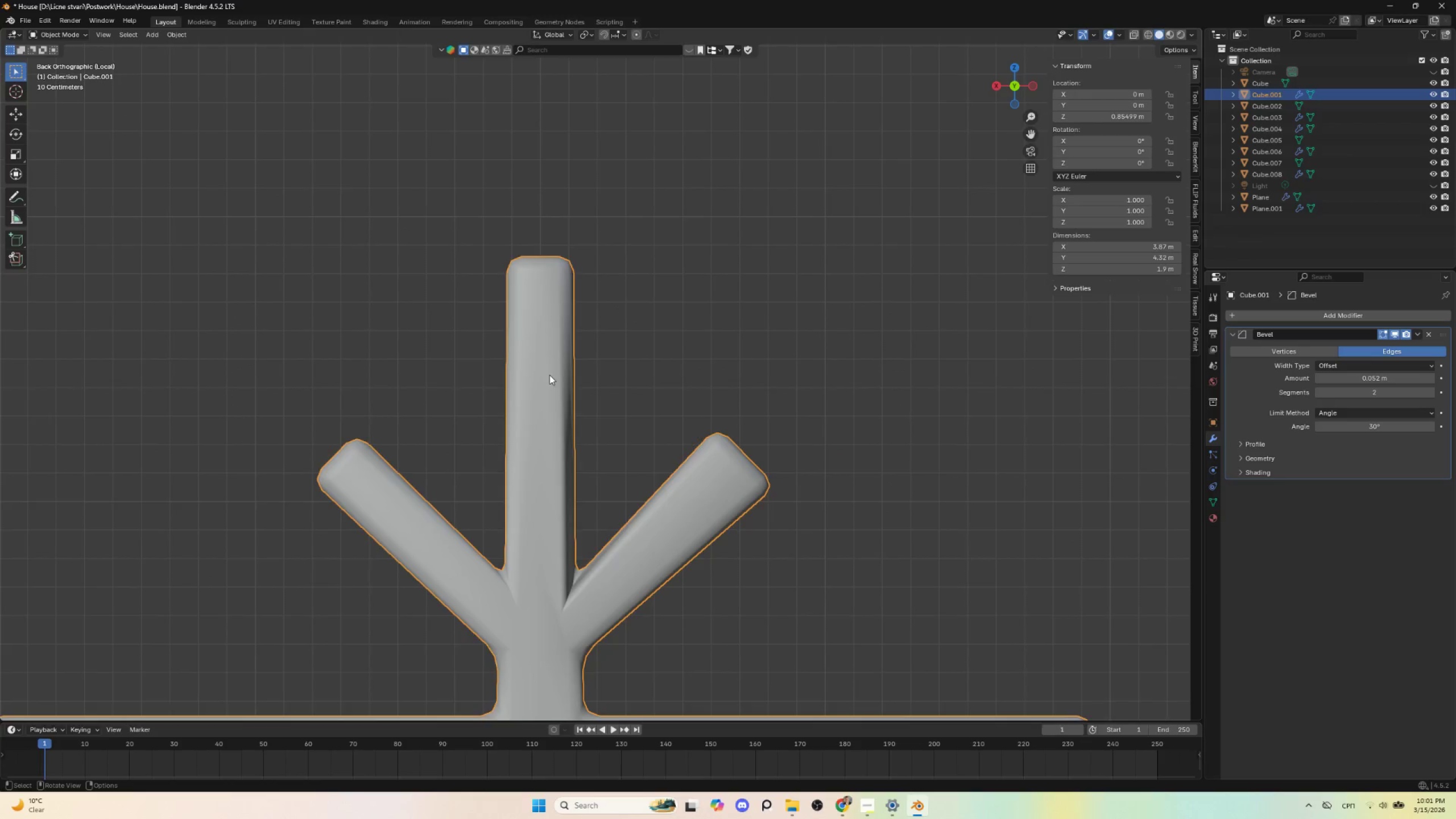 
scroll: coordinate [549, 377], scroll_direction: down, amount: 3.0
 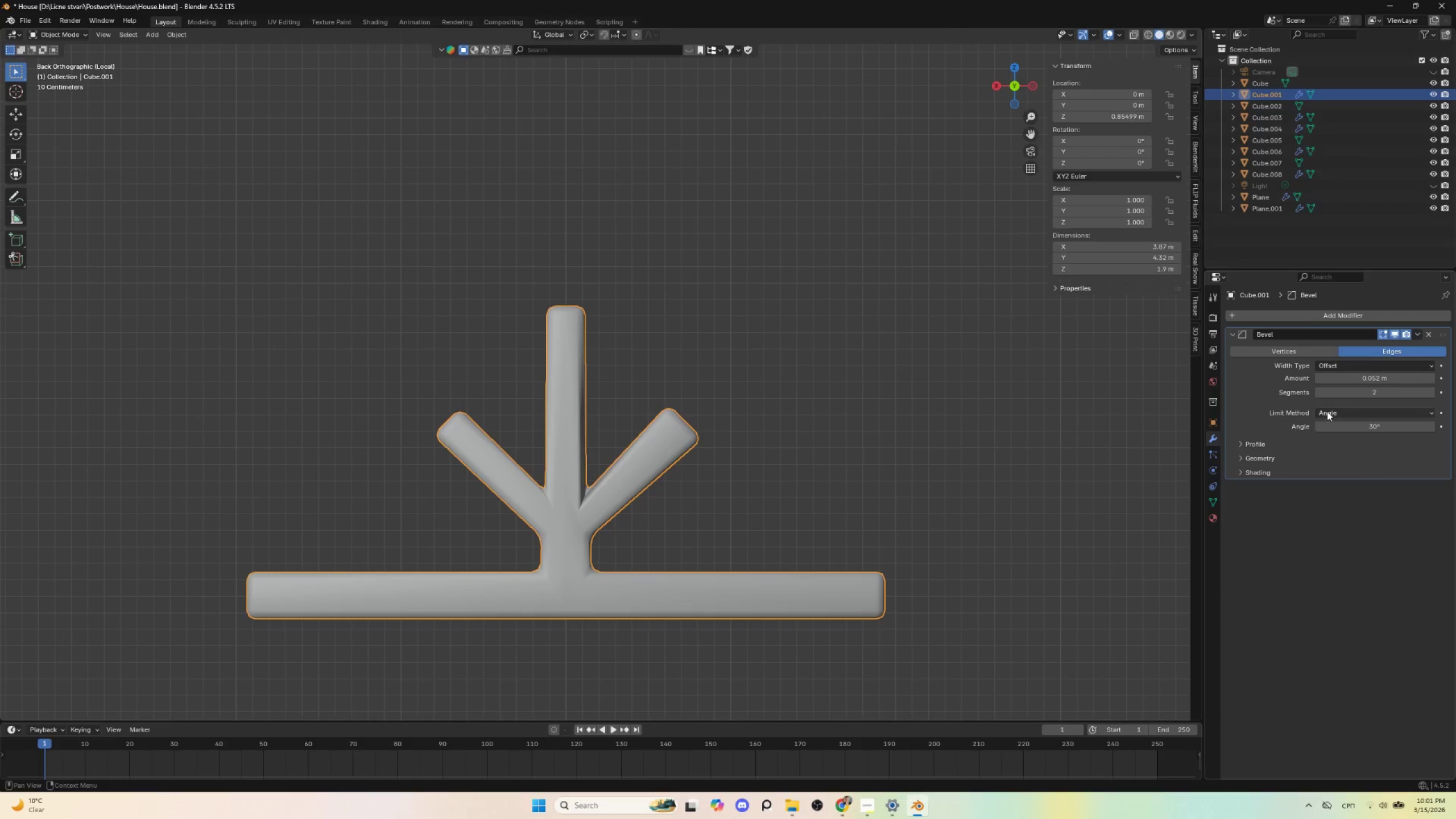 
left_click([1248, 447])
 